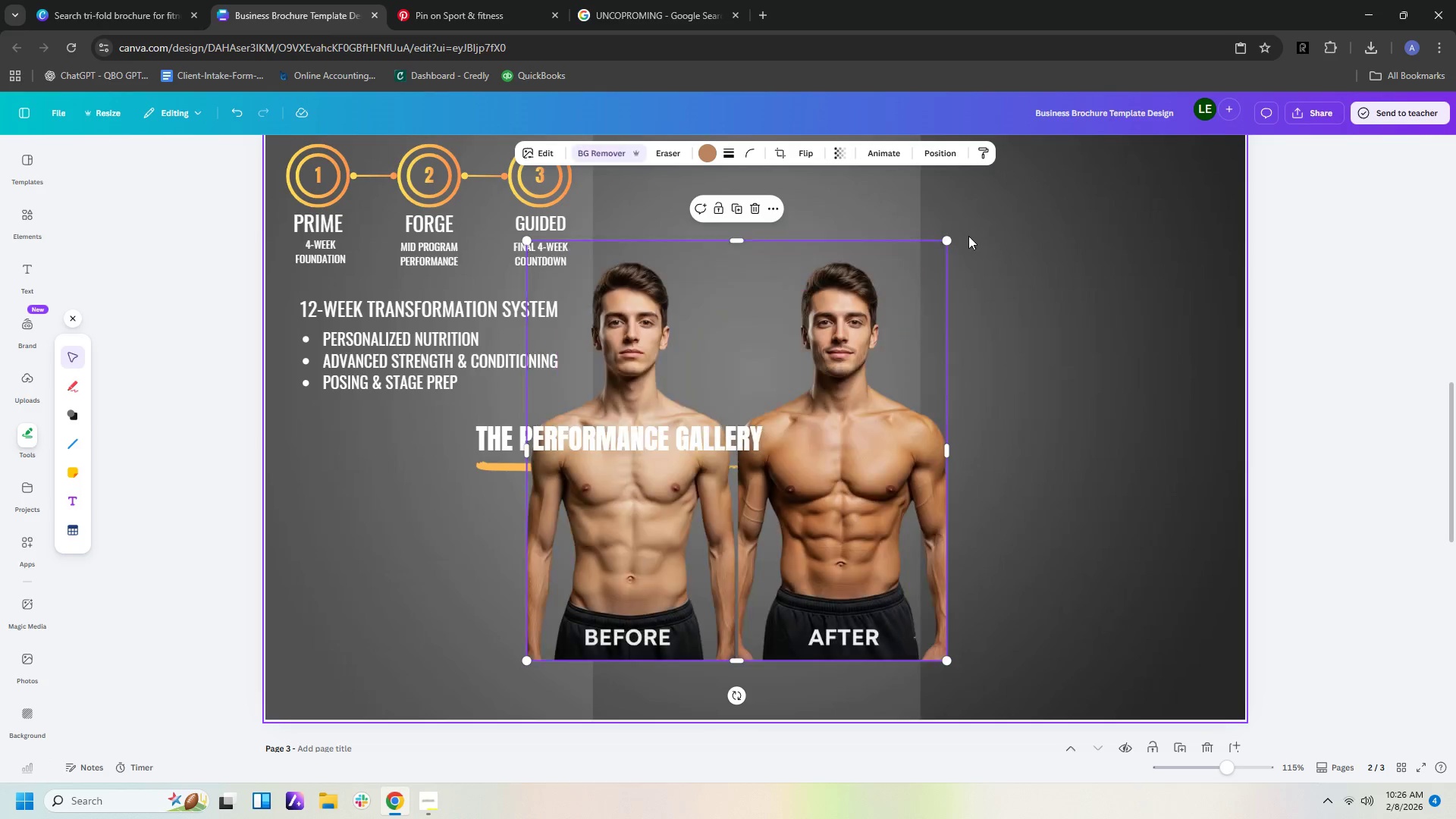 
left_click_drag(start_coordinate=[947, 239], to_coordinate=[761, 450])
 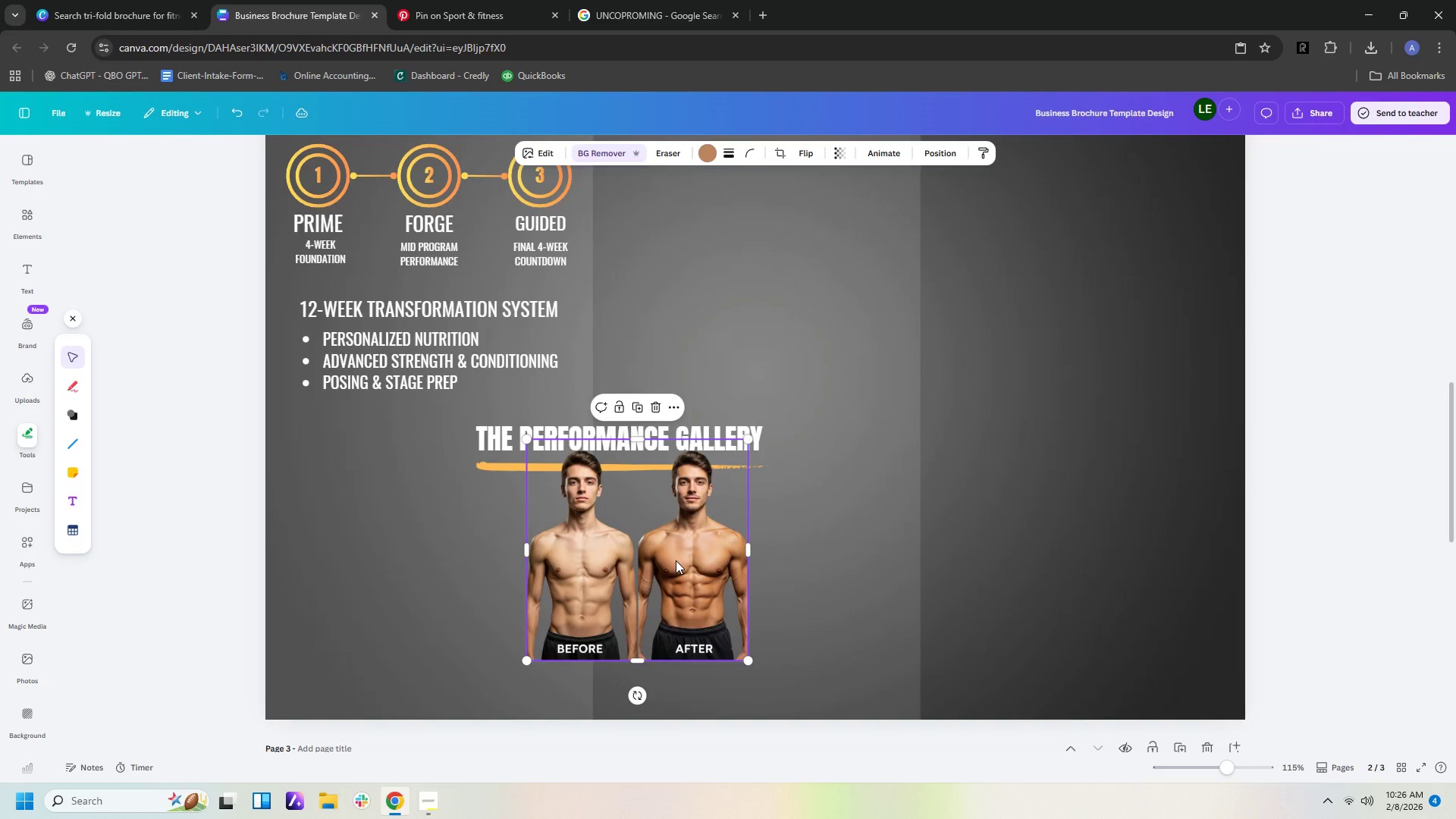 
left_click_drag(start_coordinate=[676, 560], to_coordinate=[633, 604])
 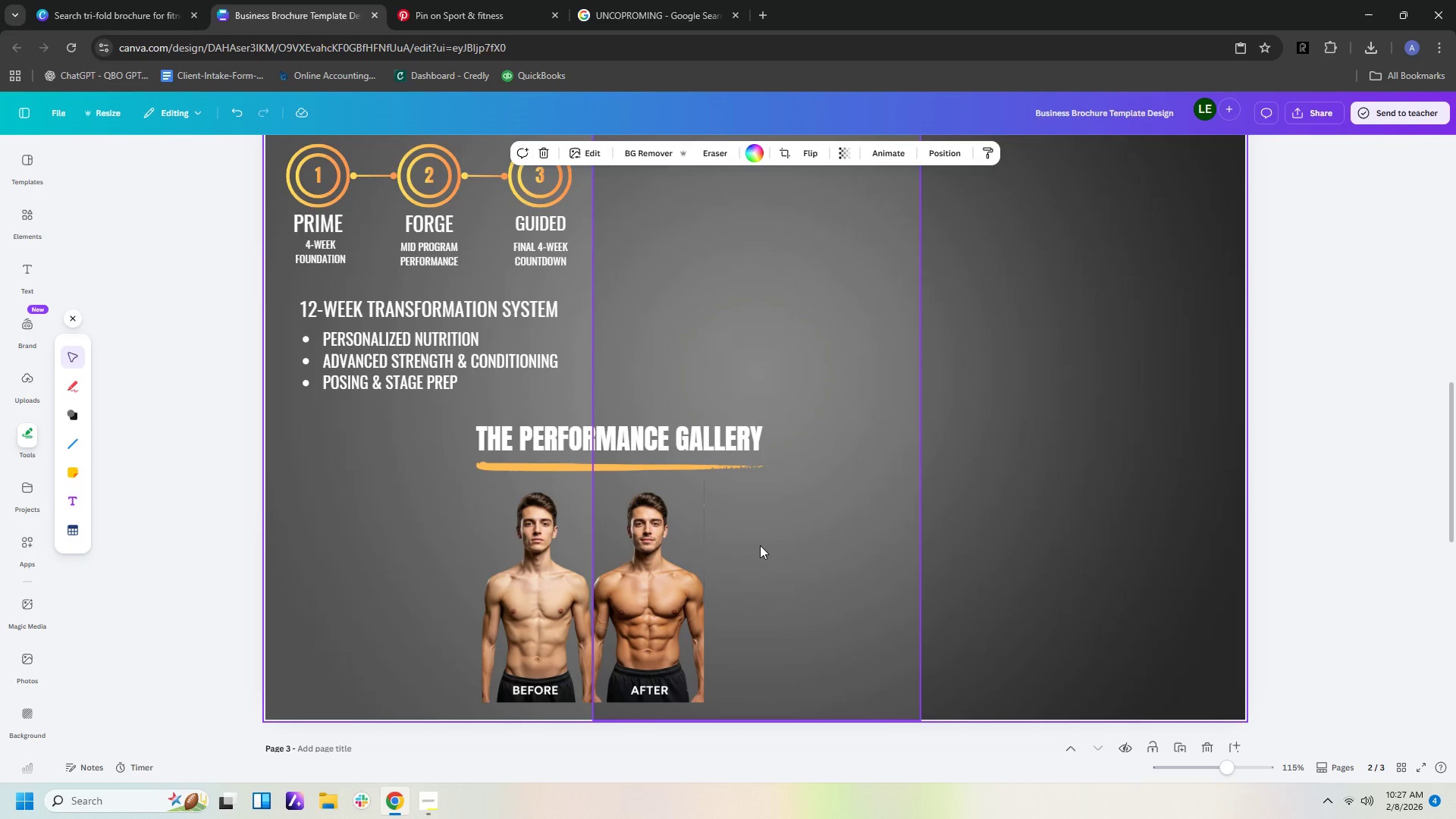 
left_click_drag(start_coordinate=[708, 438], to_coordinate=[675, 460])
 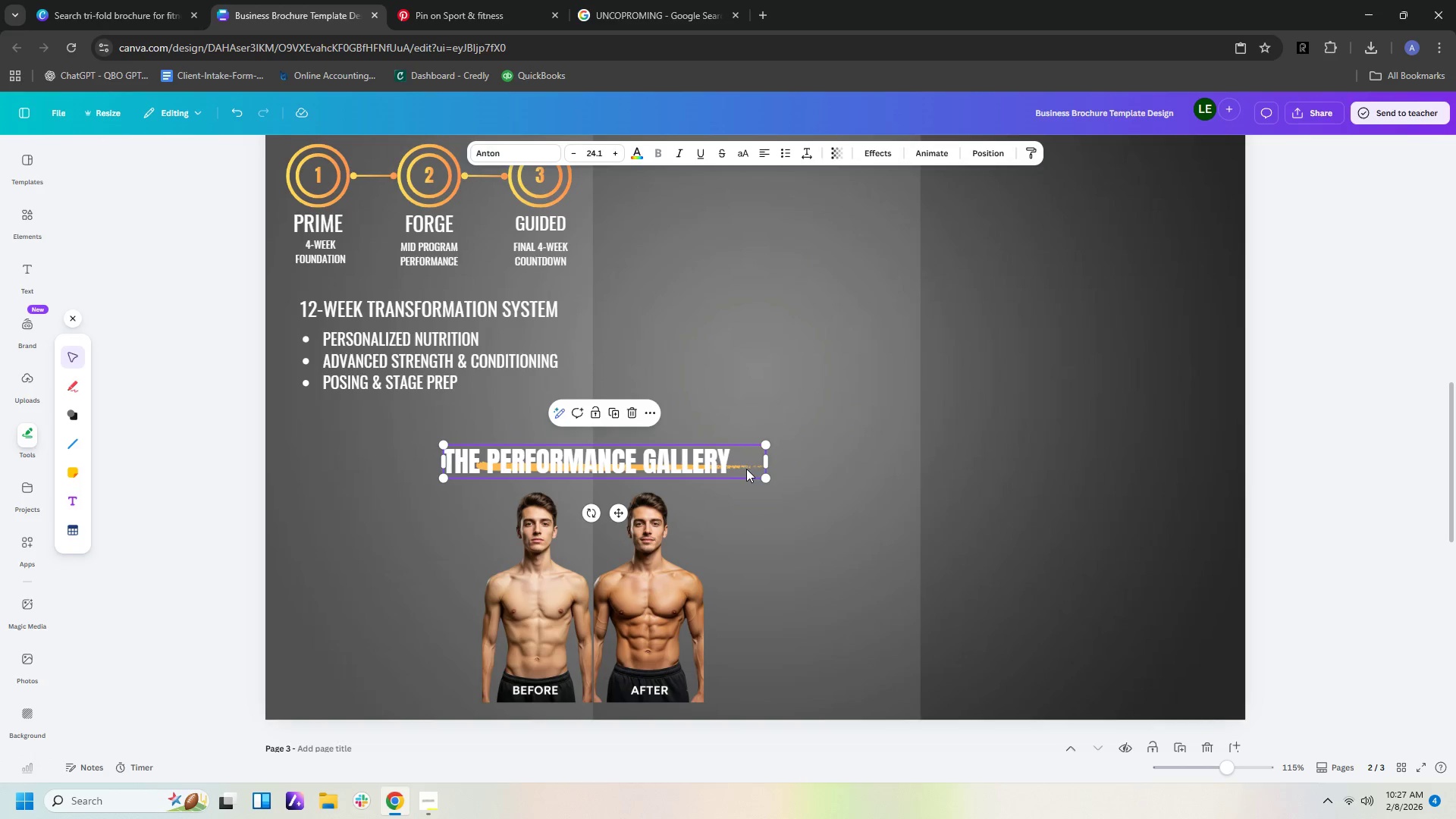 
left_click_drag(start_coordinate=[745, 468], to_coordinate=[754, 436])
 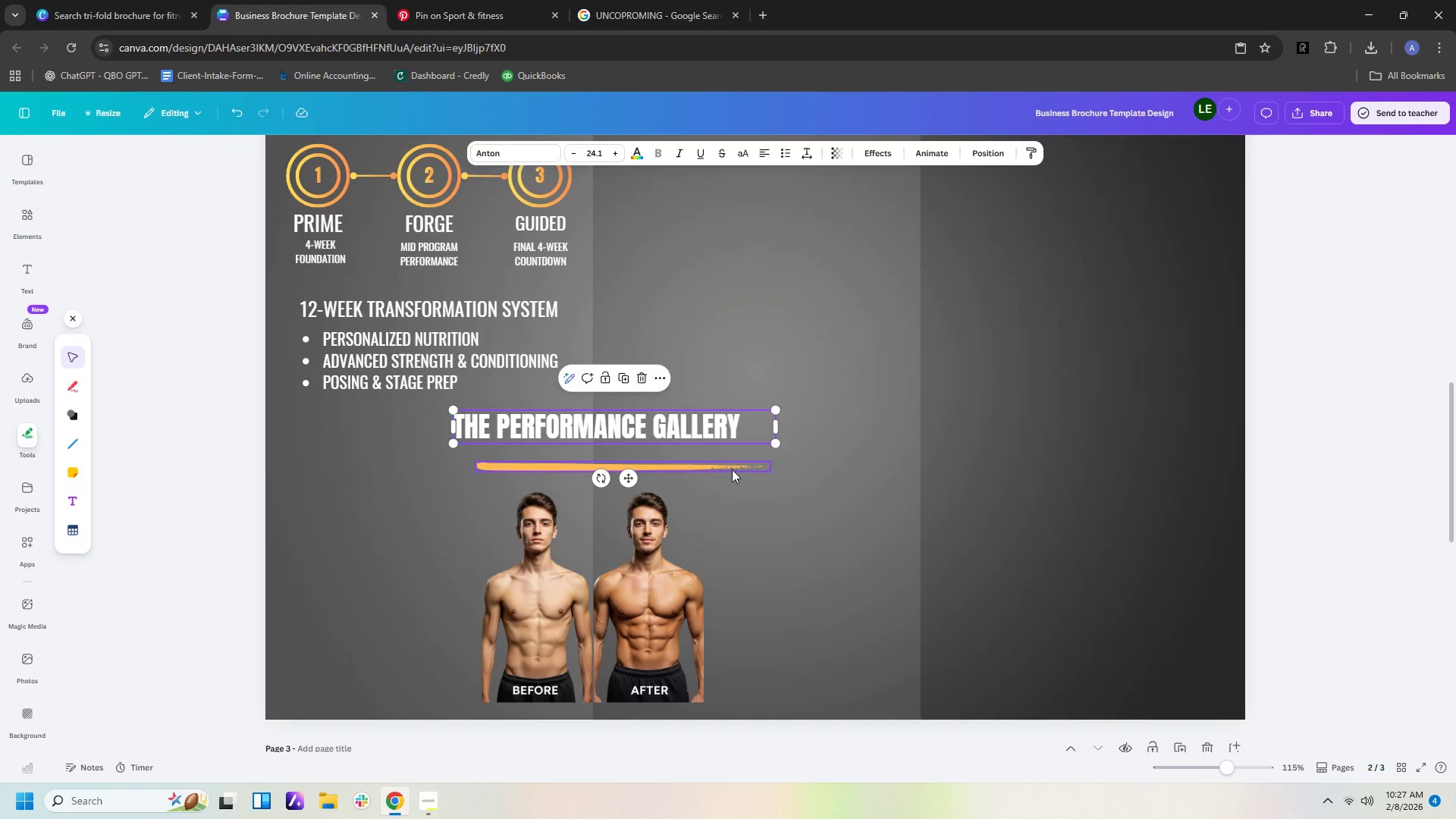 
left_click_drag(start_coordinate=[731, 469], to_coordinate=[704, 479])
 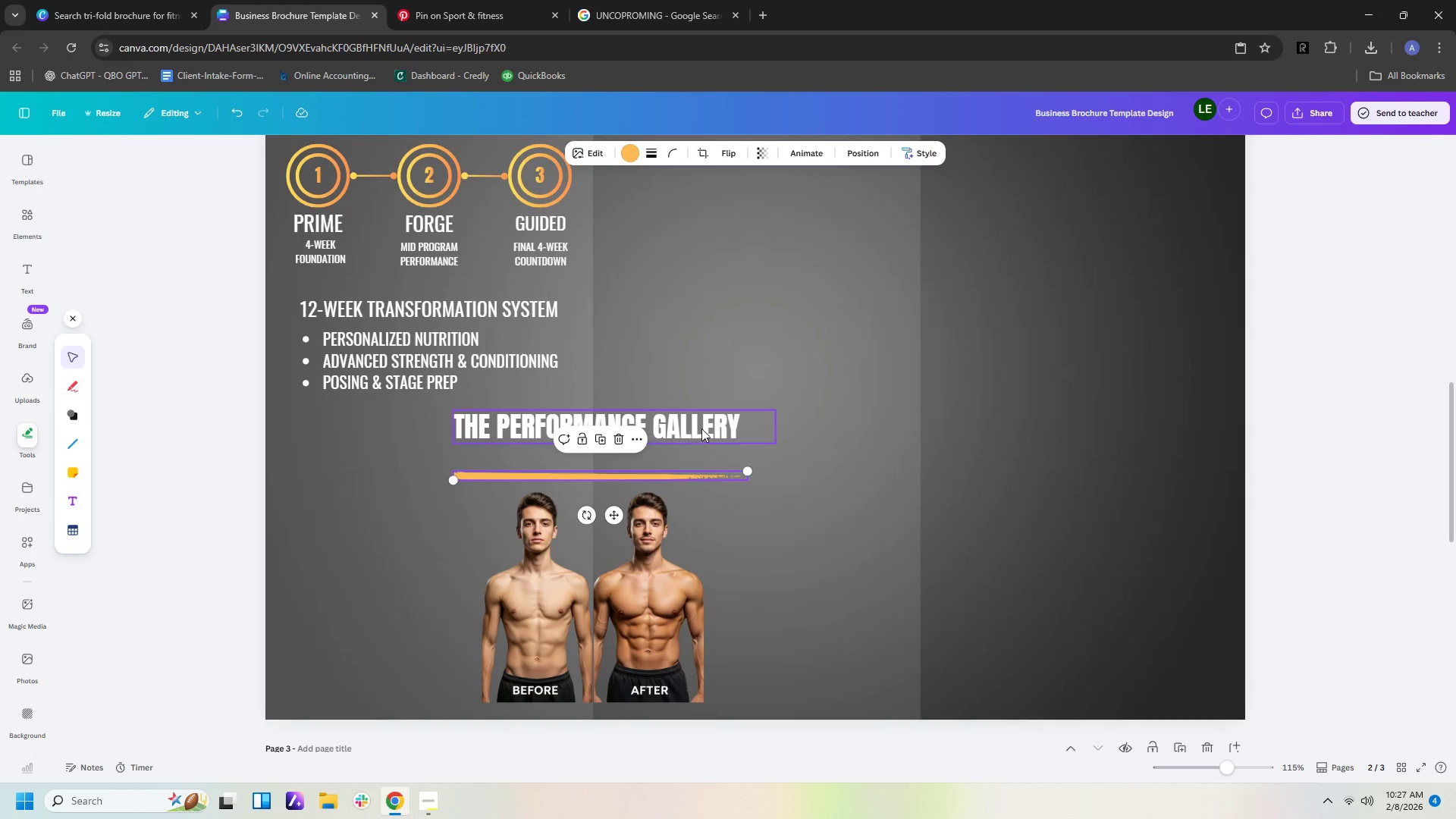 
left_click_drag(start_coordinate=[701, 428], to_coordinate=[706, 455])
 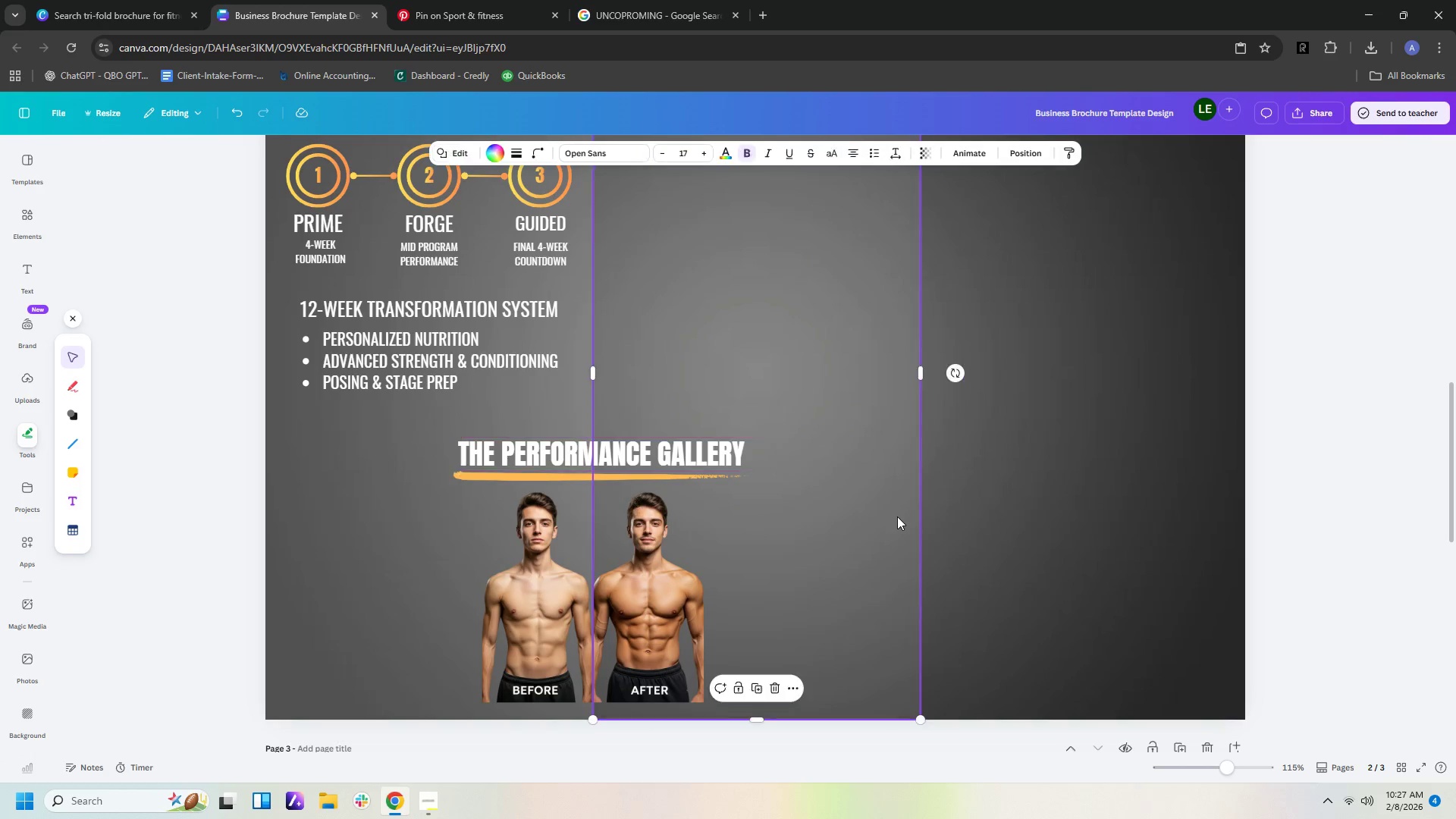 
left_click([897, 516])
 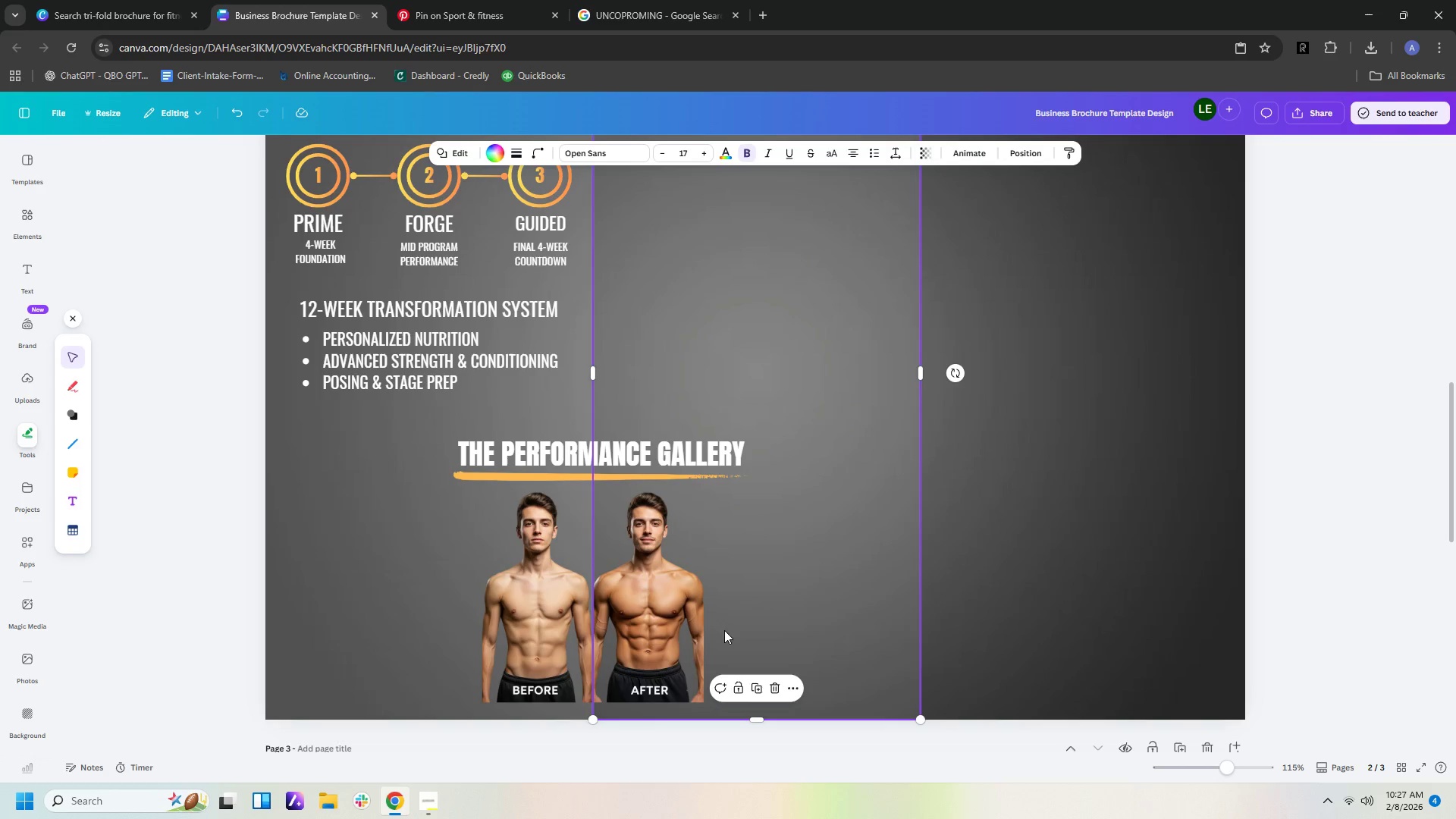 
double_click([804, 626])
 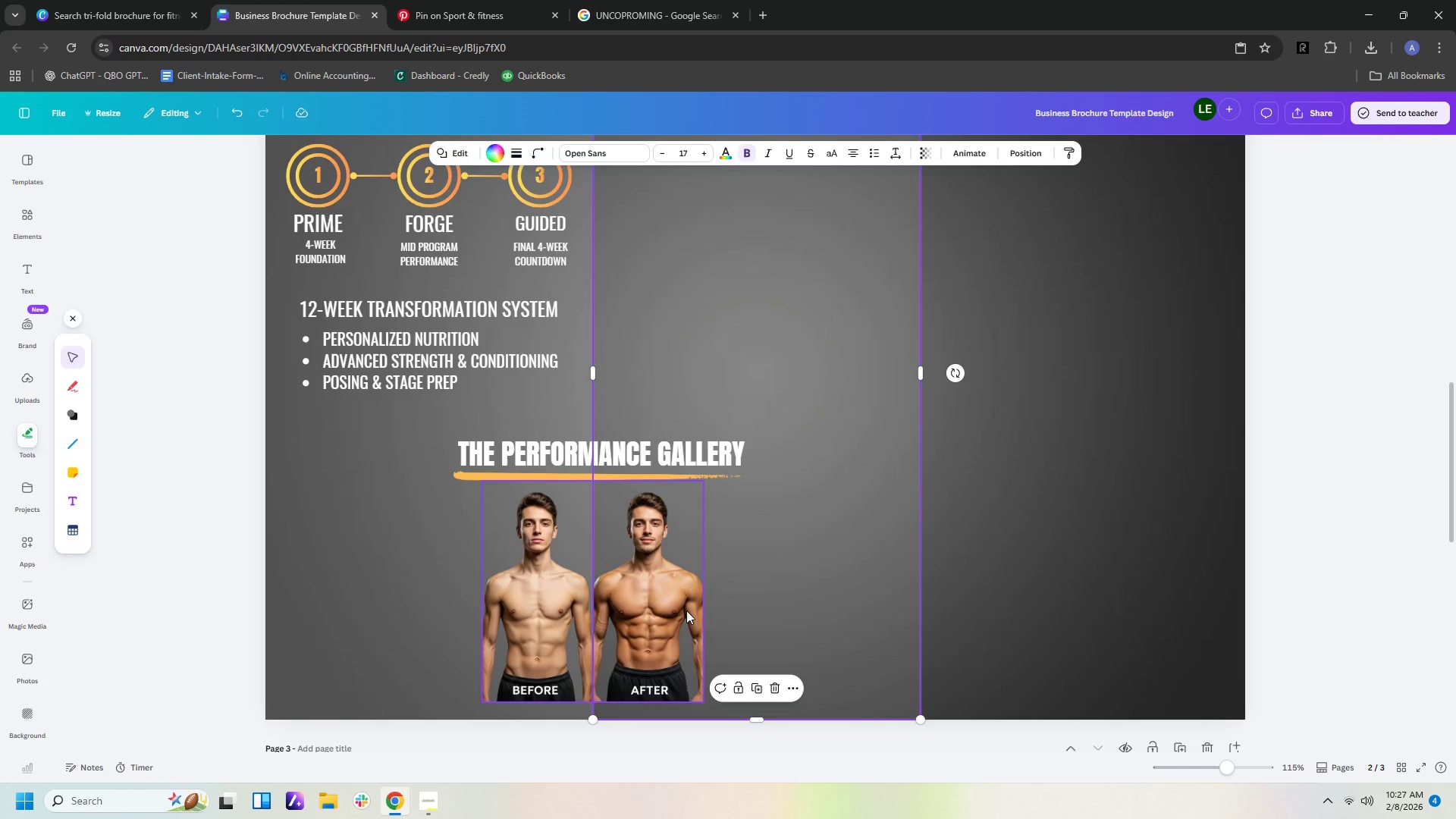 
left_click_drag(start_coordinate=[652, 601], to_coordinate=[651, 609])
 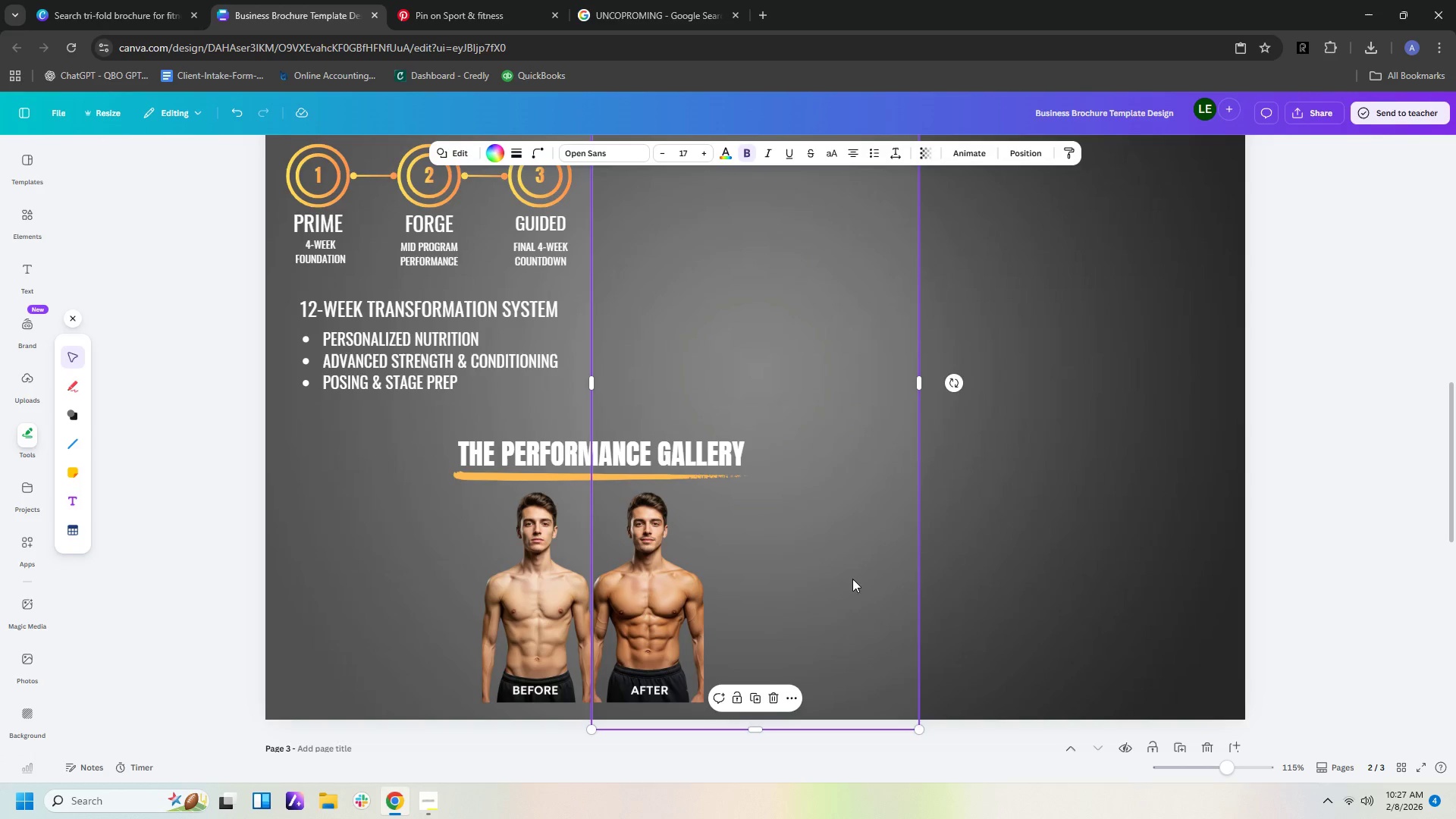 
left_click([852, 579])
 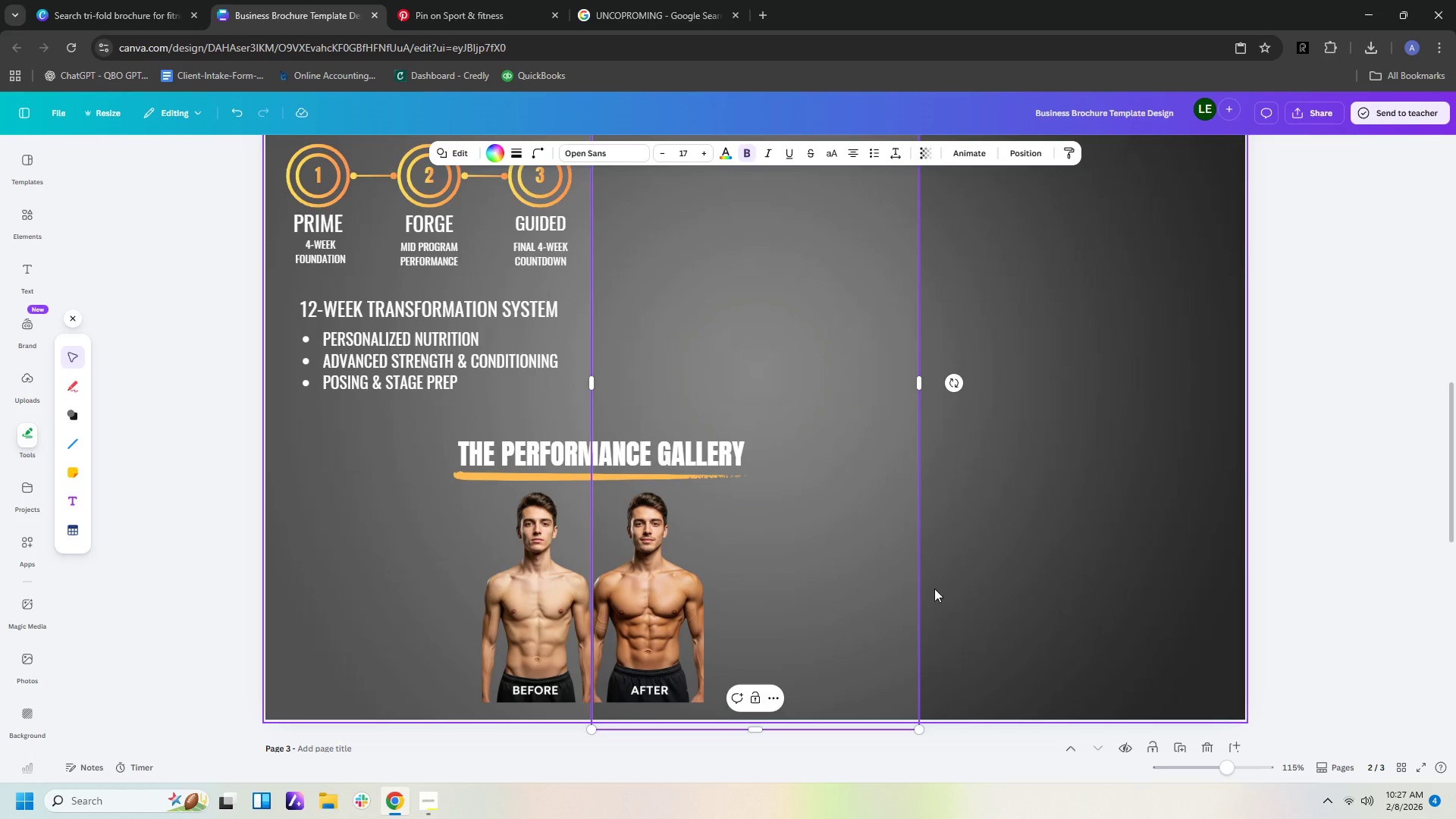 
left_click_drag(start_coordinate=[845, 557], to_coordinate=[849, 552])
 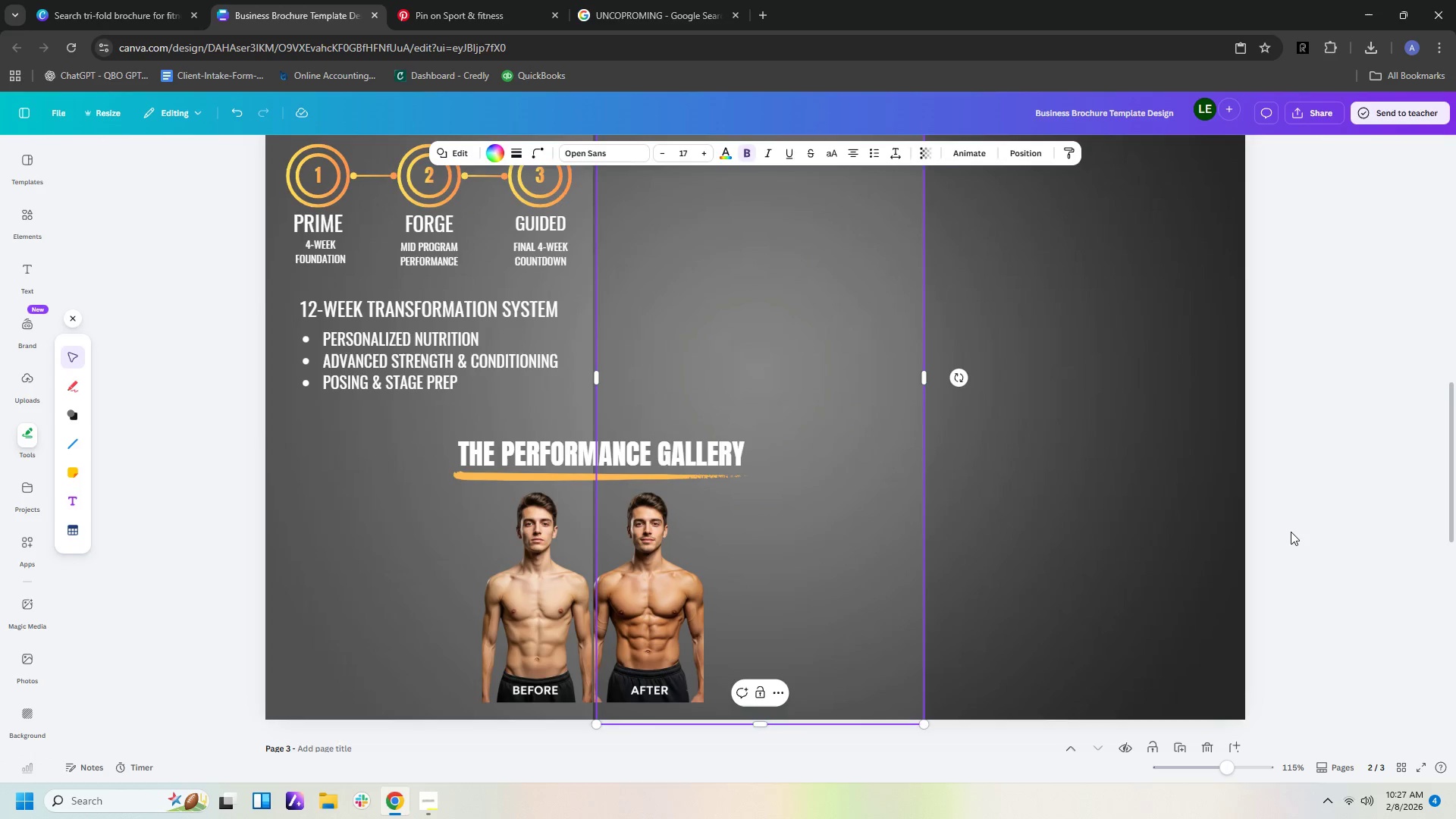 
left_click([1291, 532])
 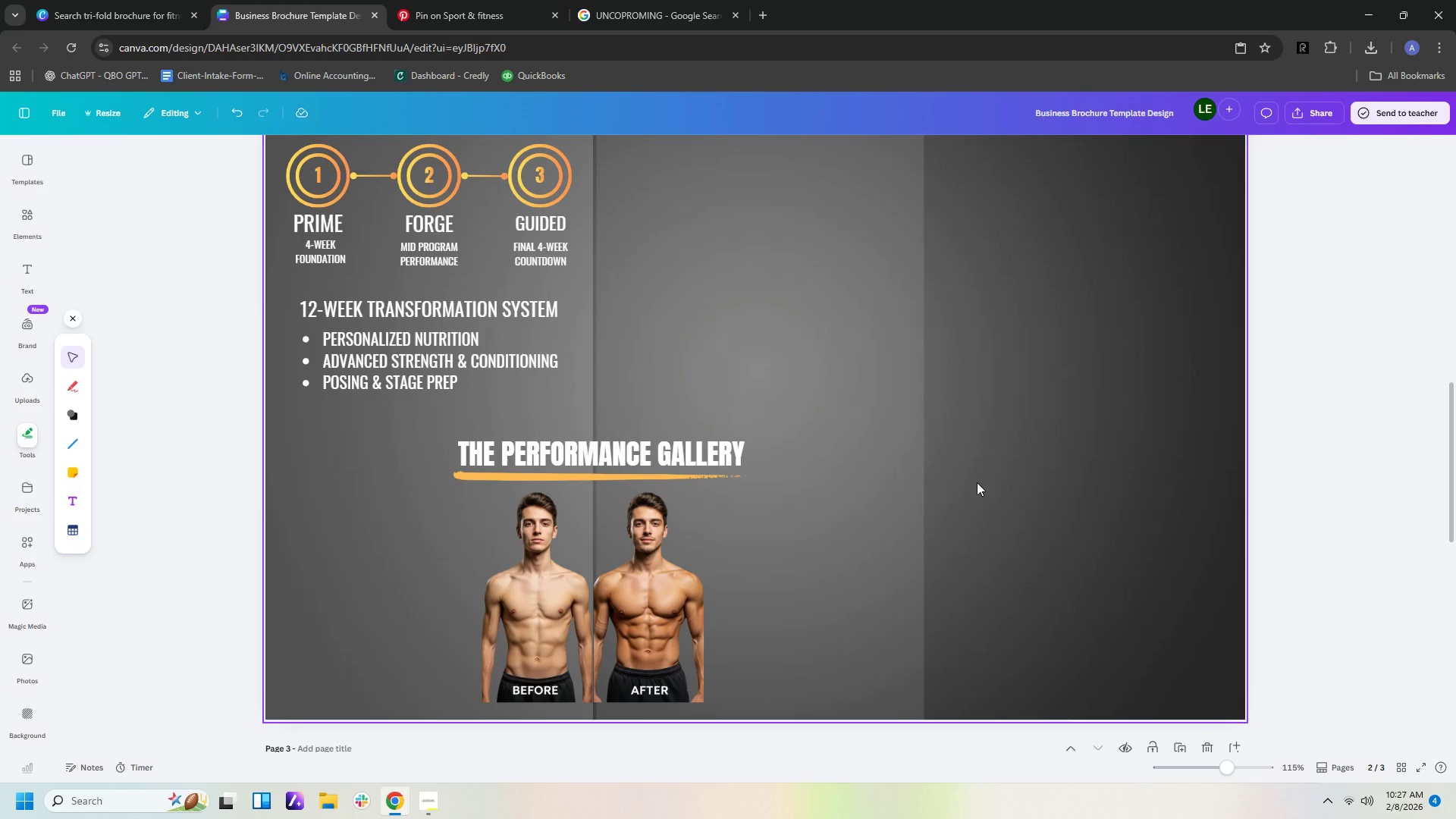 
left_click([909, 480])
 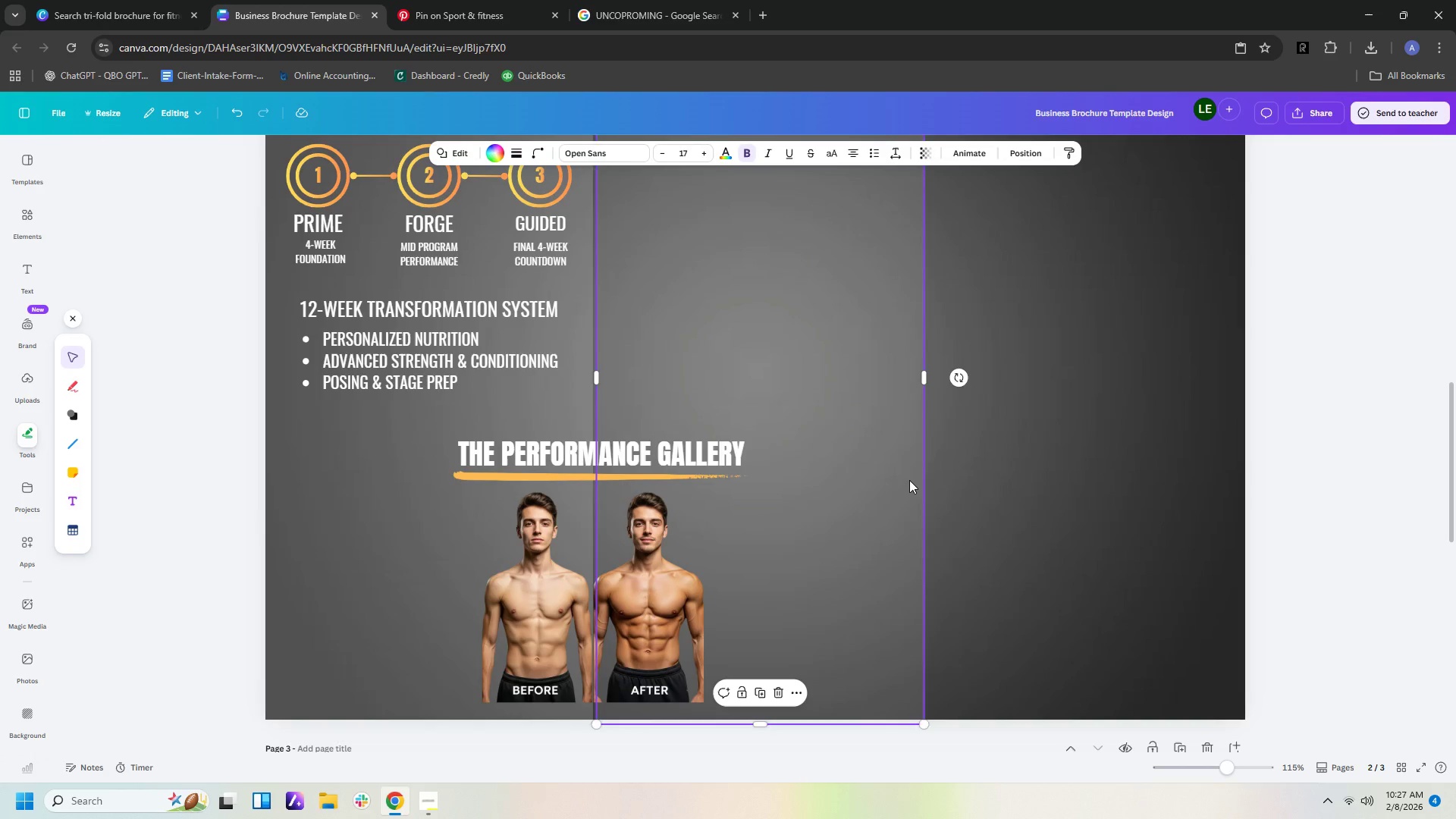 
key(ArrowLeft)
 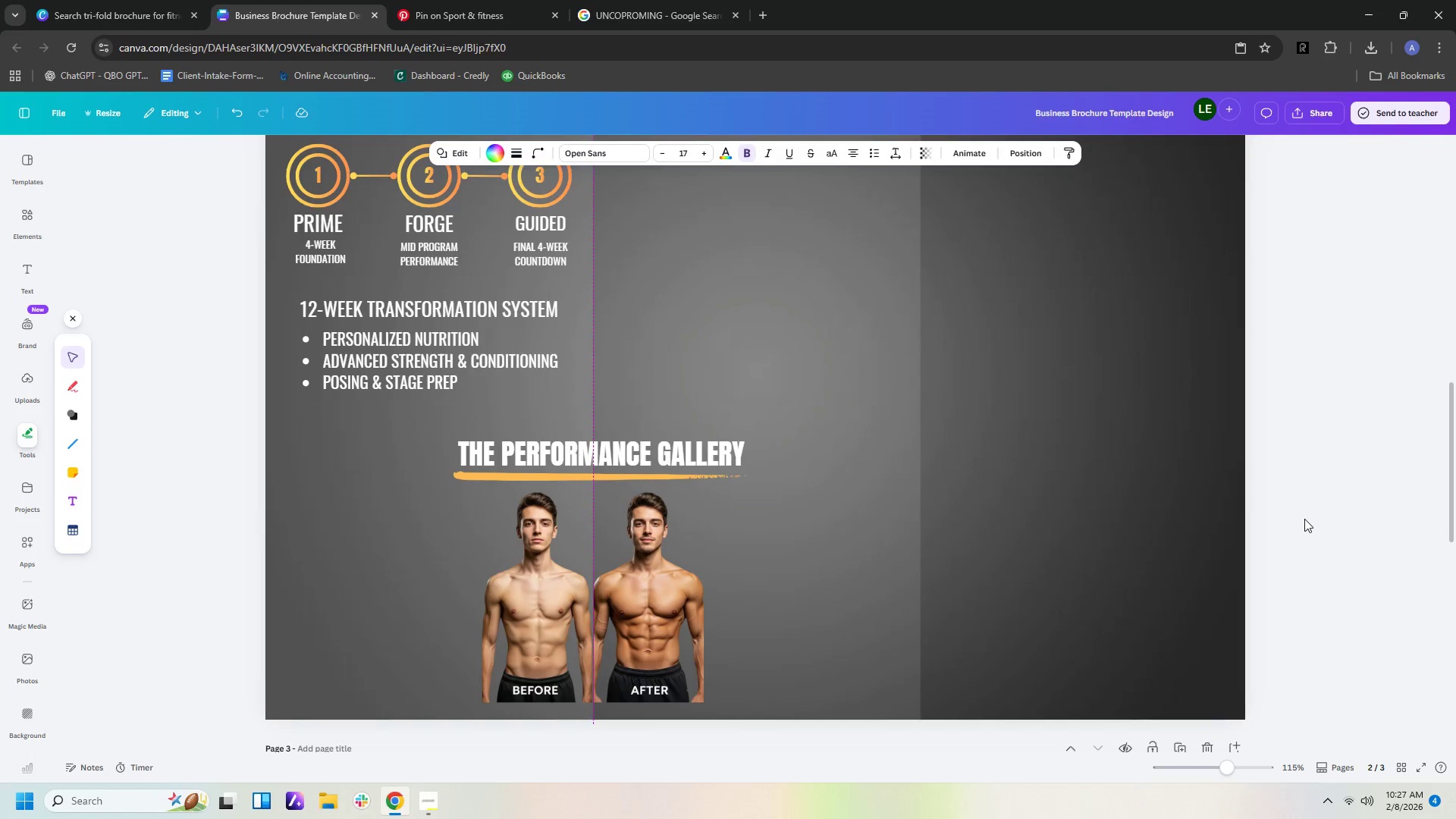 
left_click([1307, 519])
 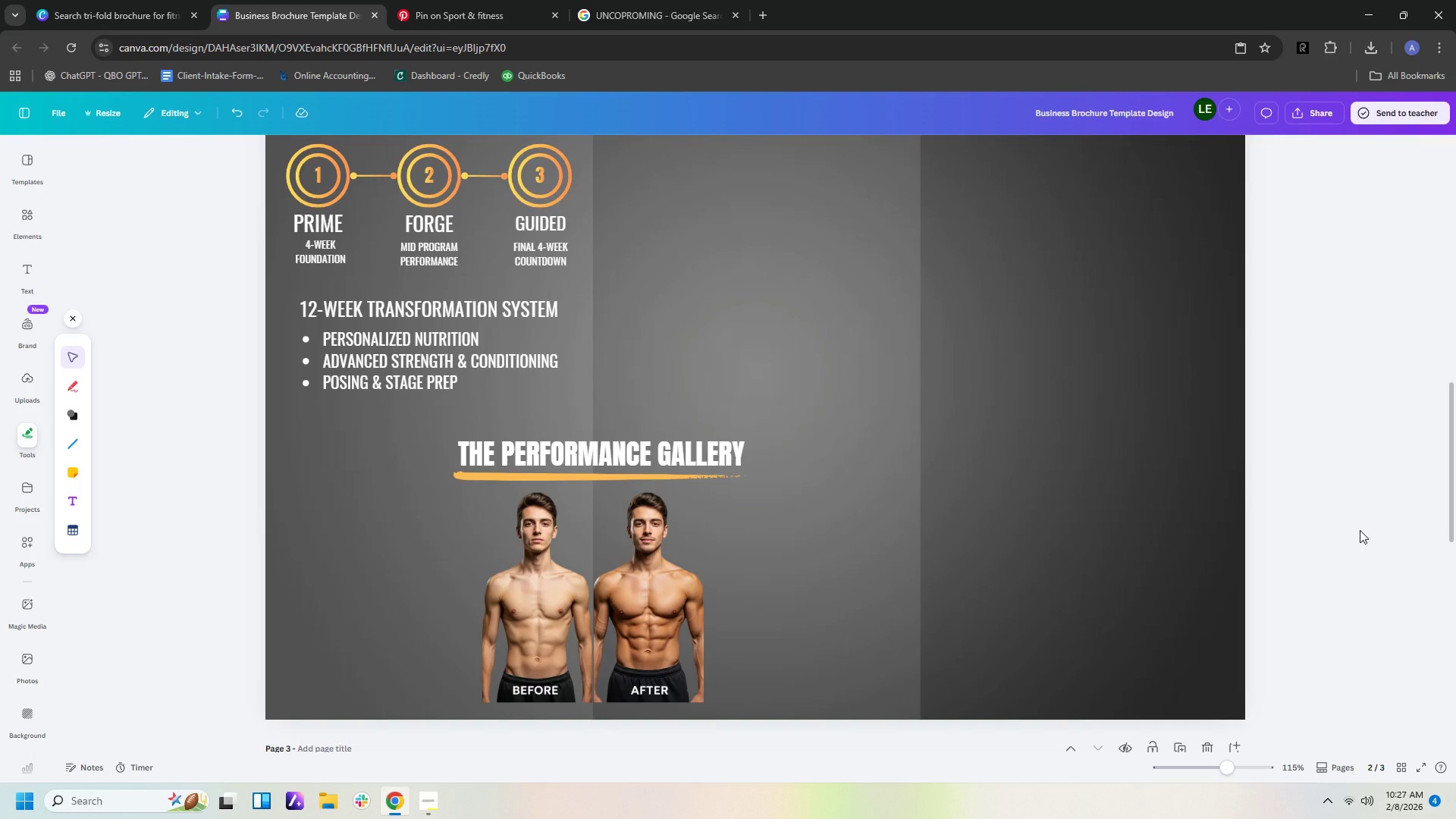 
left_click([1360, 530])
 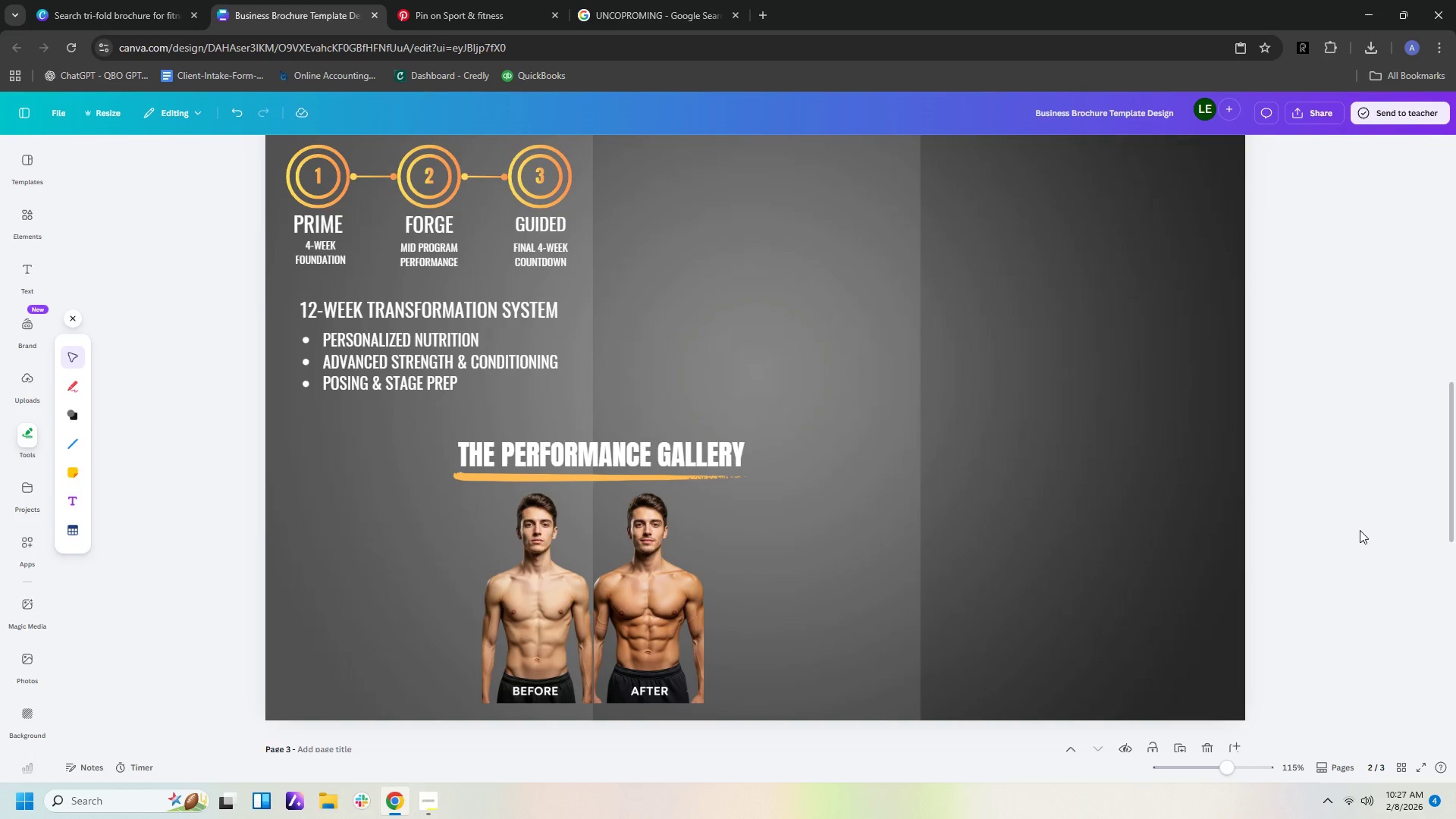 
scroll: coordinate [1360, 530], scroll_direction: up, amount: 7.0
 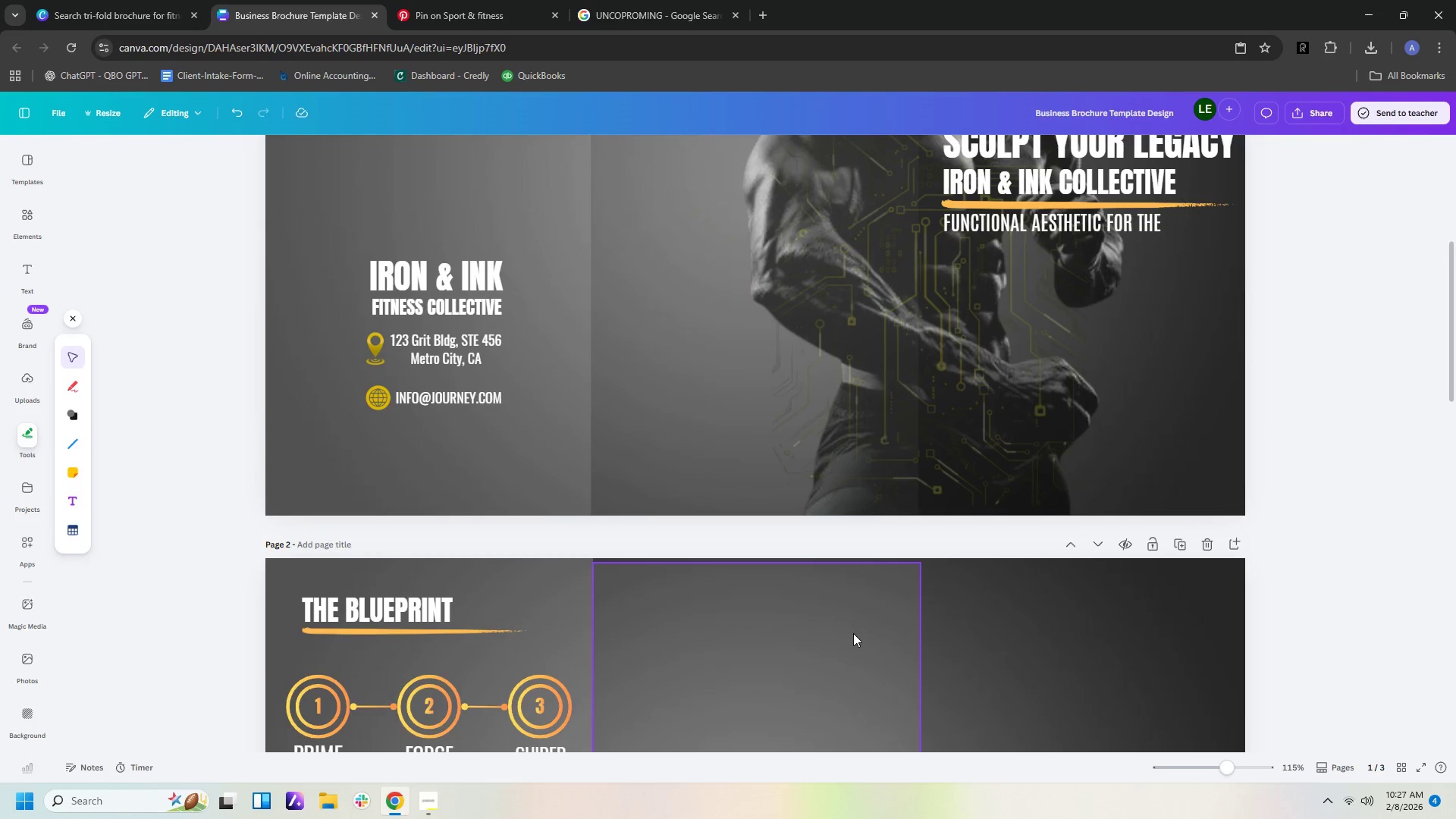 
key(ArrowUp)
 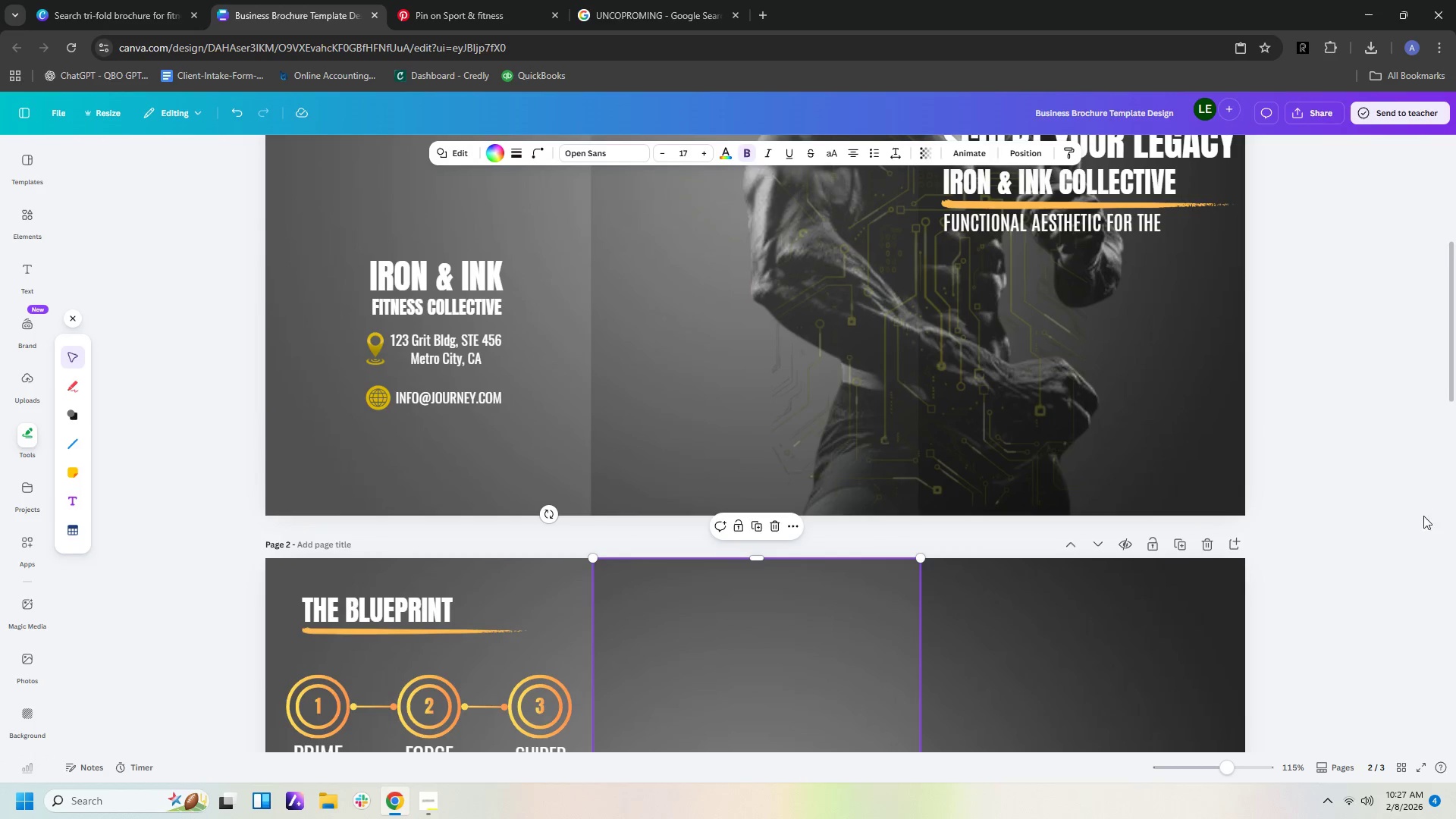 
left_click([1354, 566])
 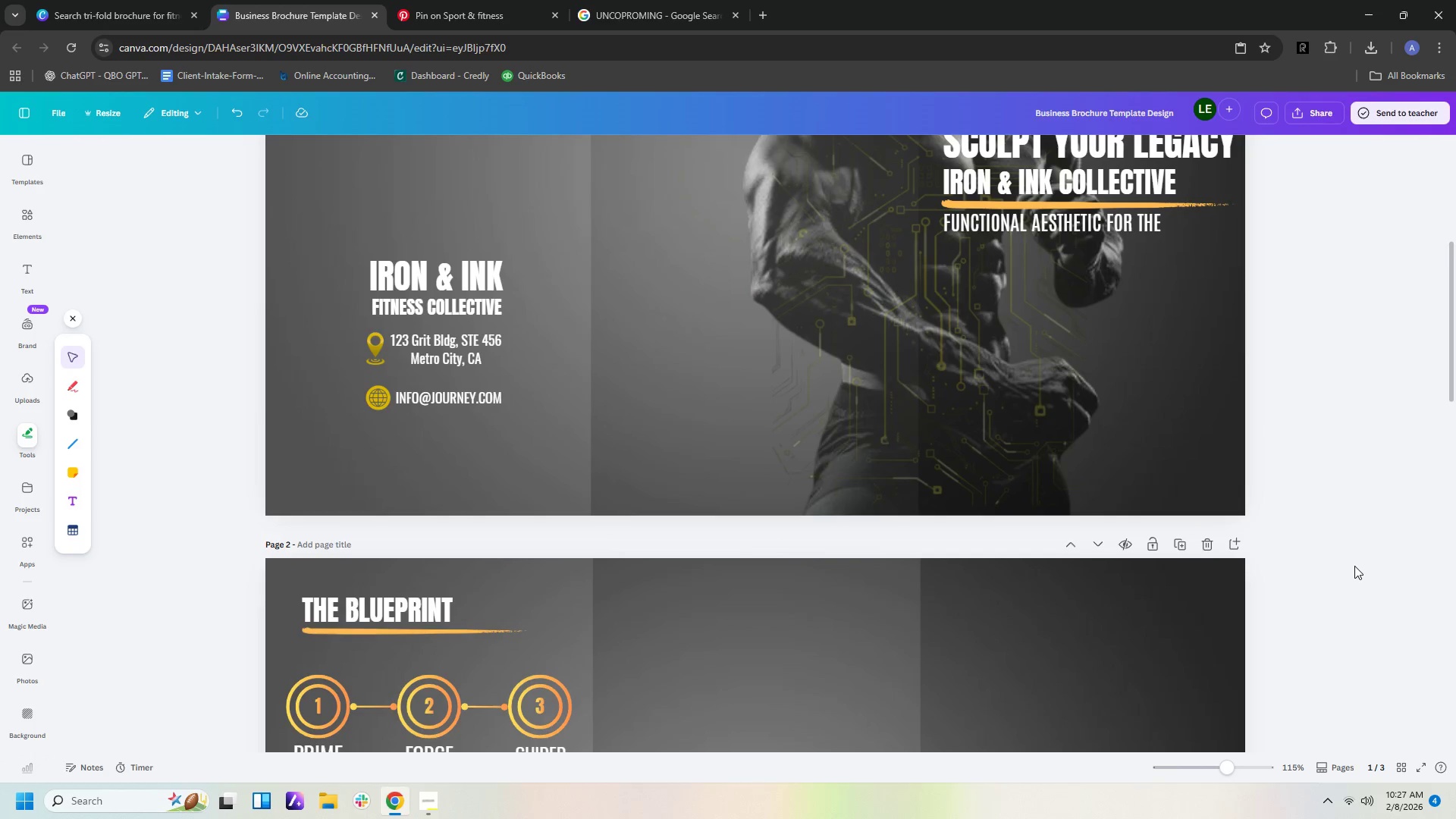 
scroll: coordinate [1354, 571], scroll_direction: down, amount: 6.0
 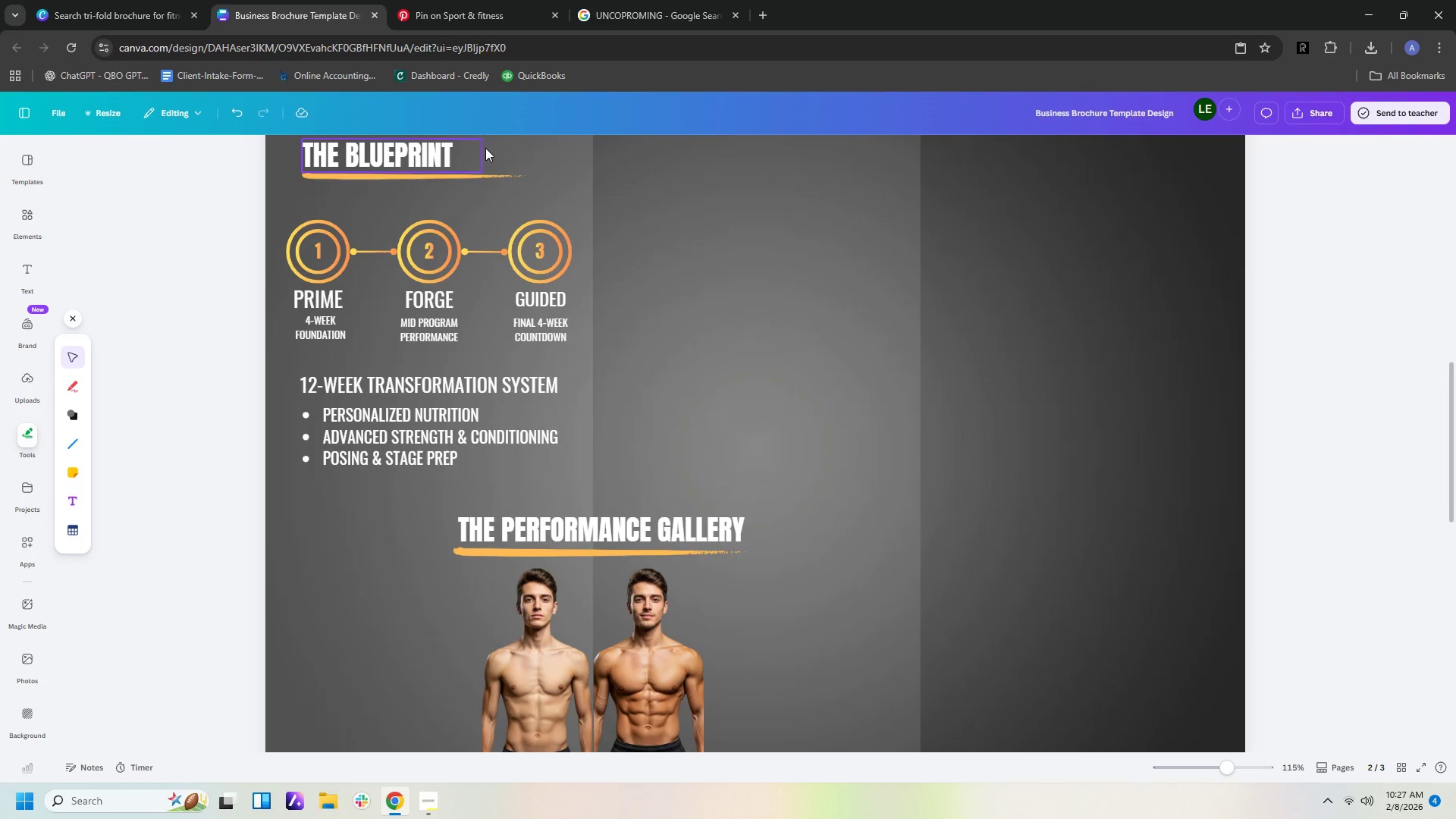 
left_click([566, 151])
 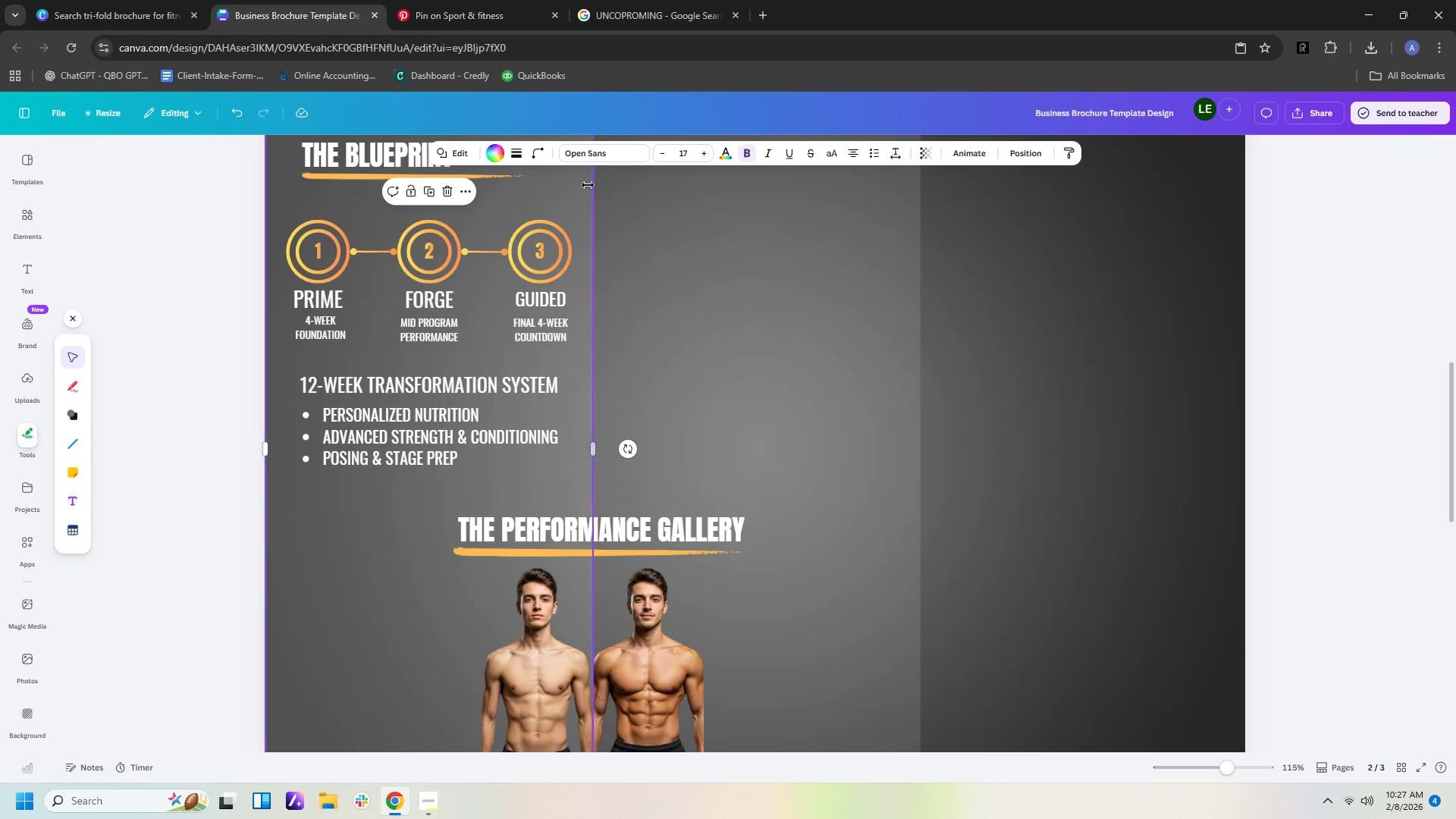 
left_click([575, 186])
 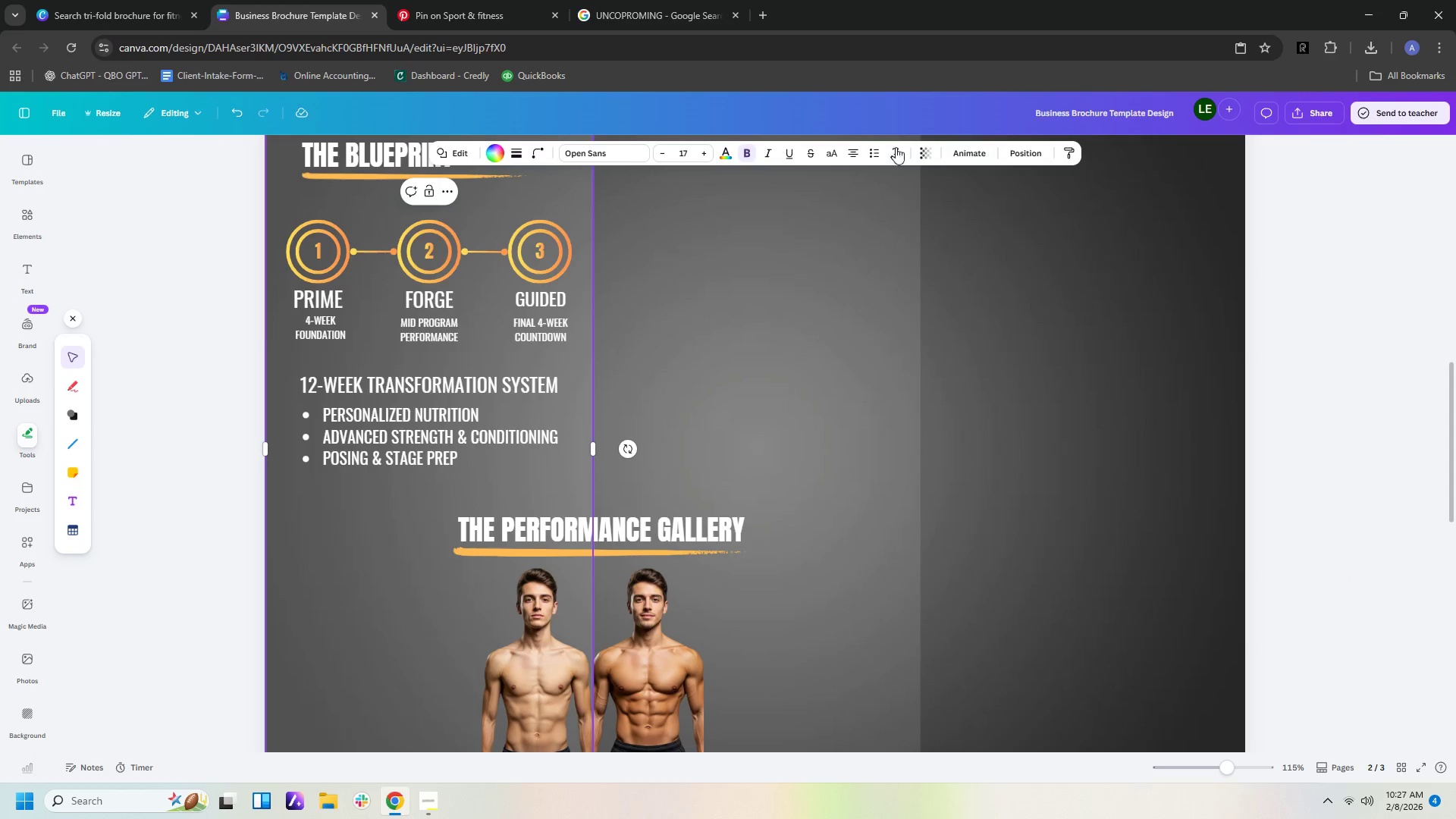 
left_click([921, 145])
 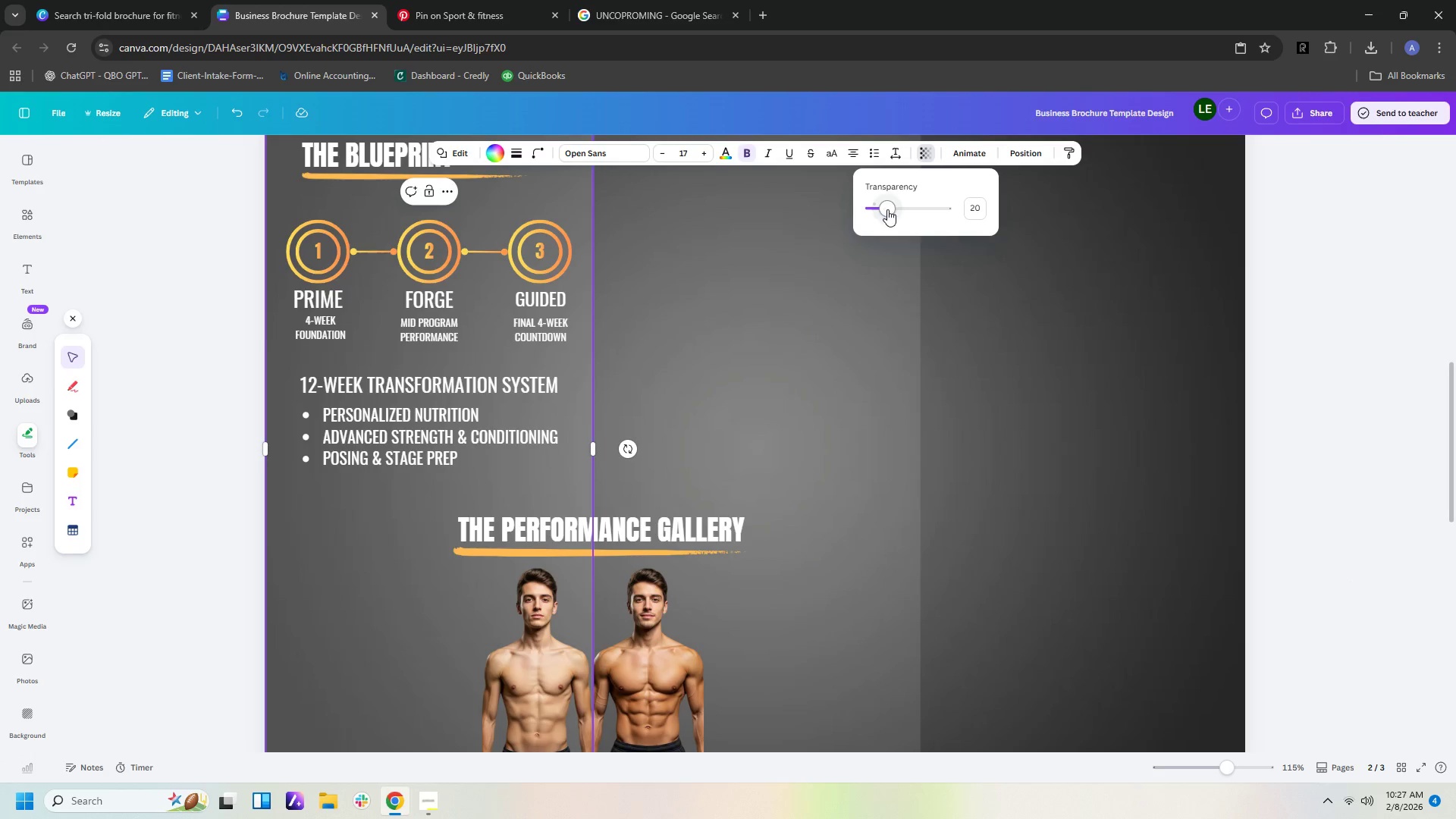 
left_click_drag(start_coordinate=[887, 212], to_coordinate=[908, 214])
 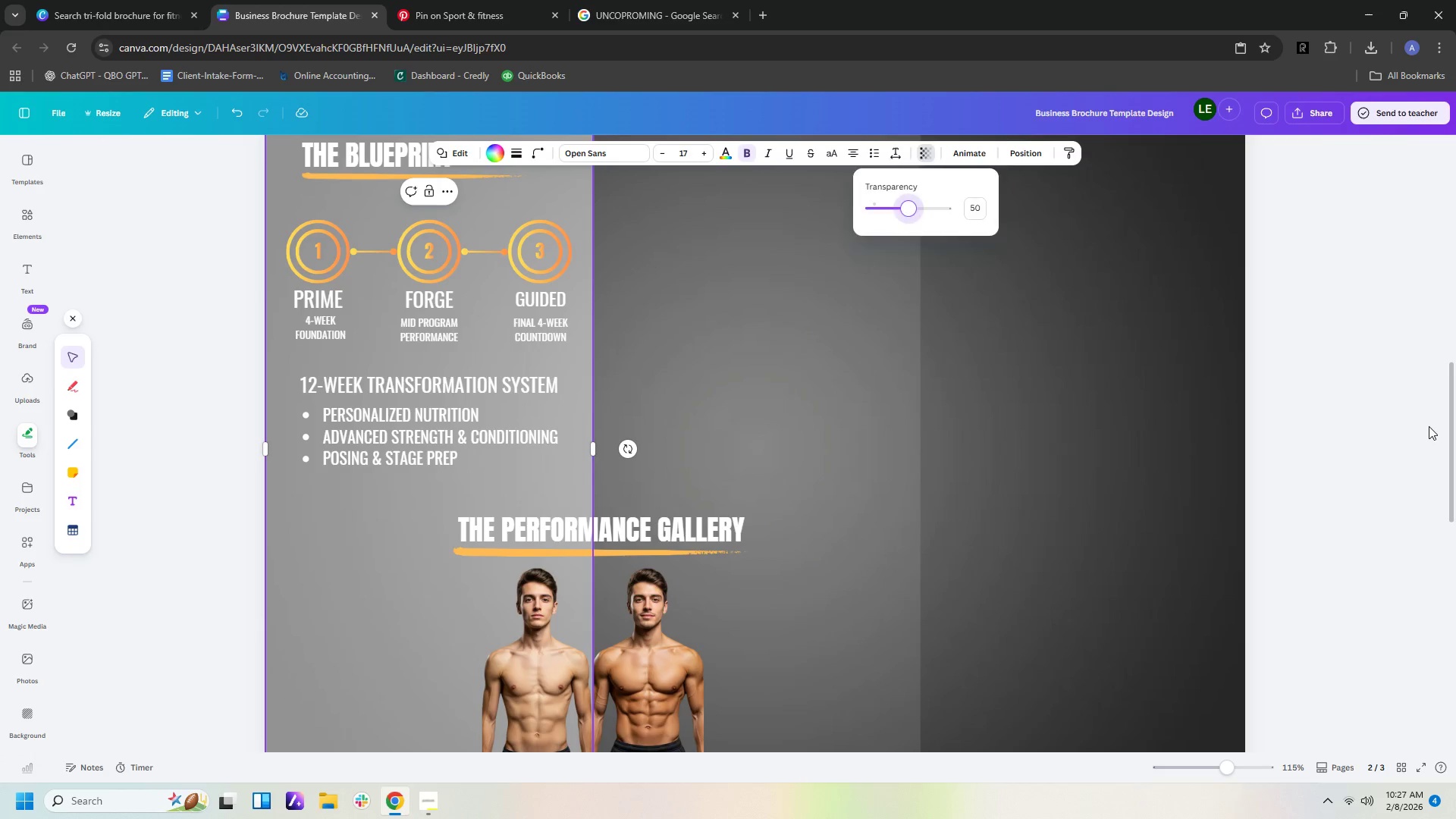 
left_click([1429, 426])
 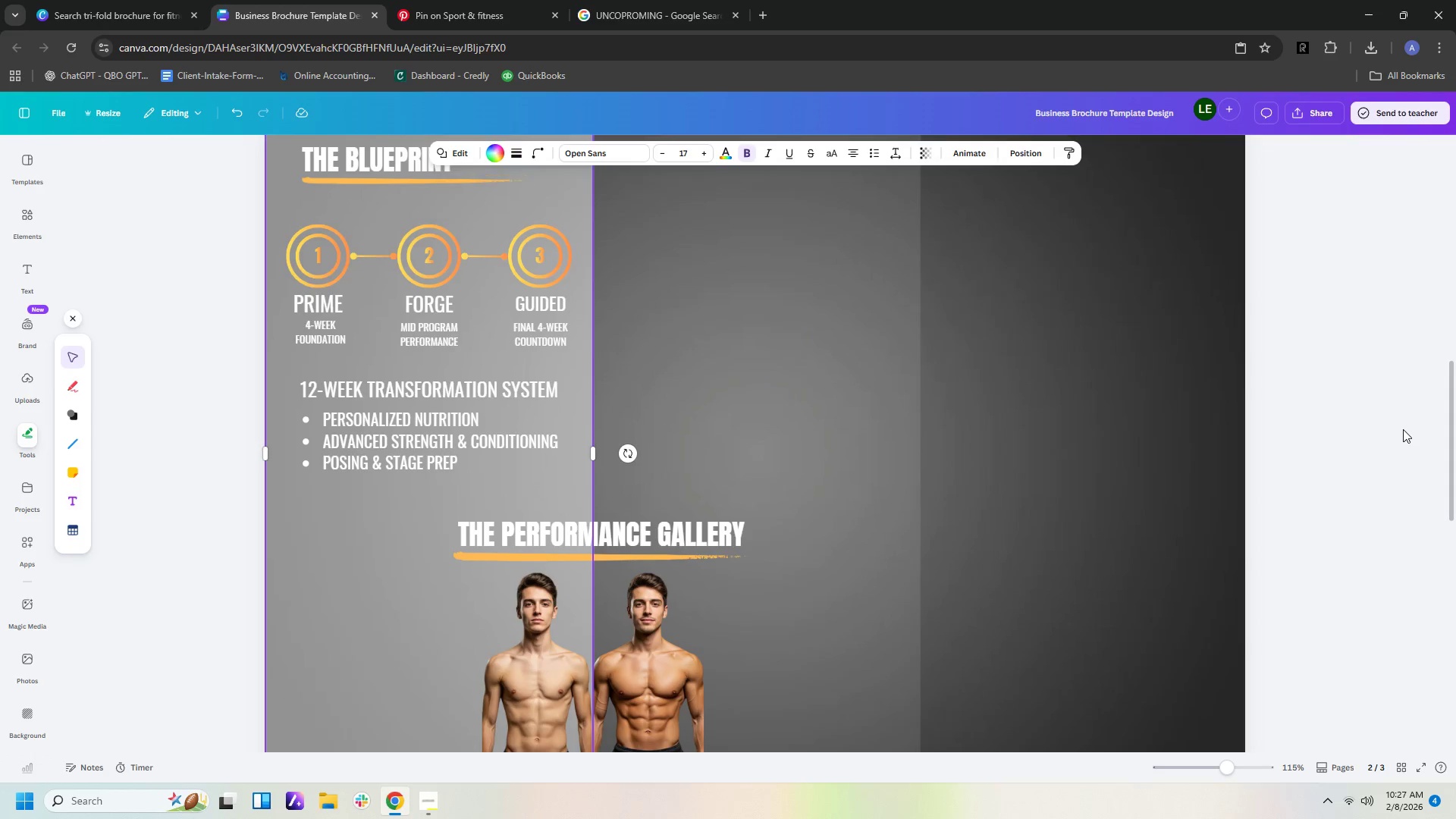 
scroll: coordinate [1403, 429], scroll_direction: up, amount: 6.0
 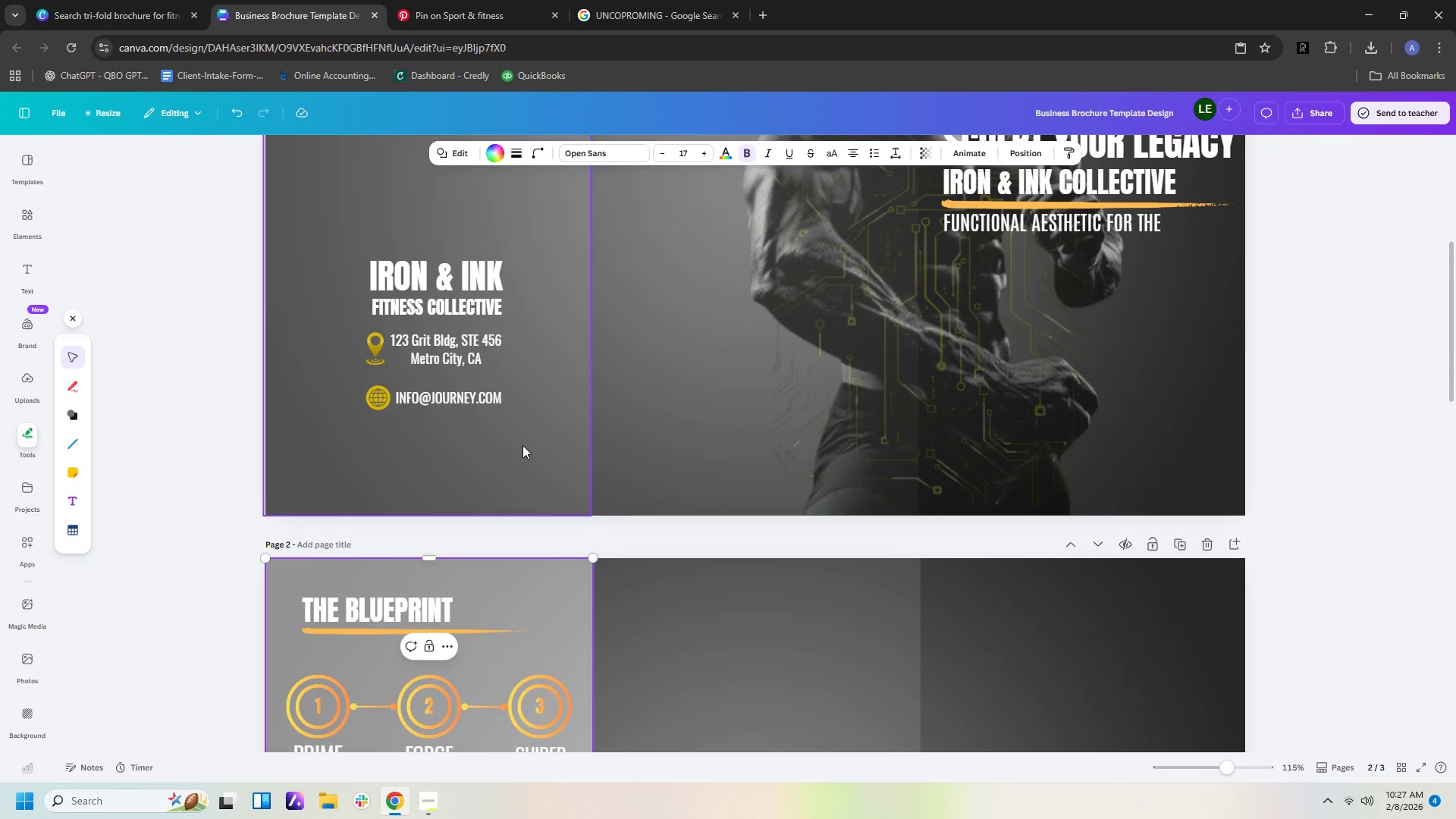 
left_click([522, 445])
 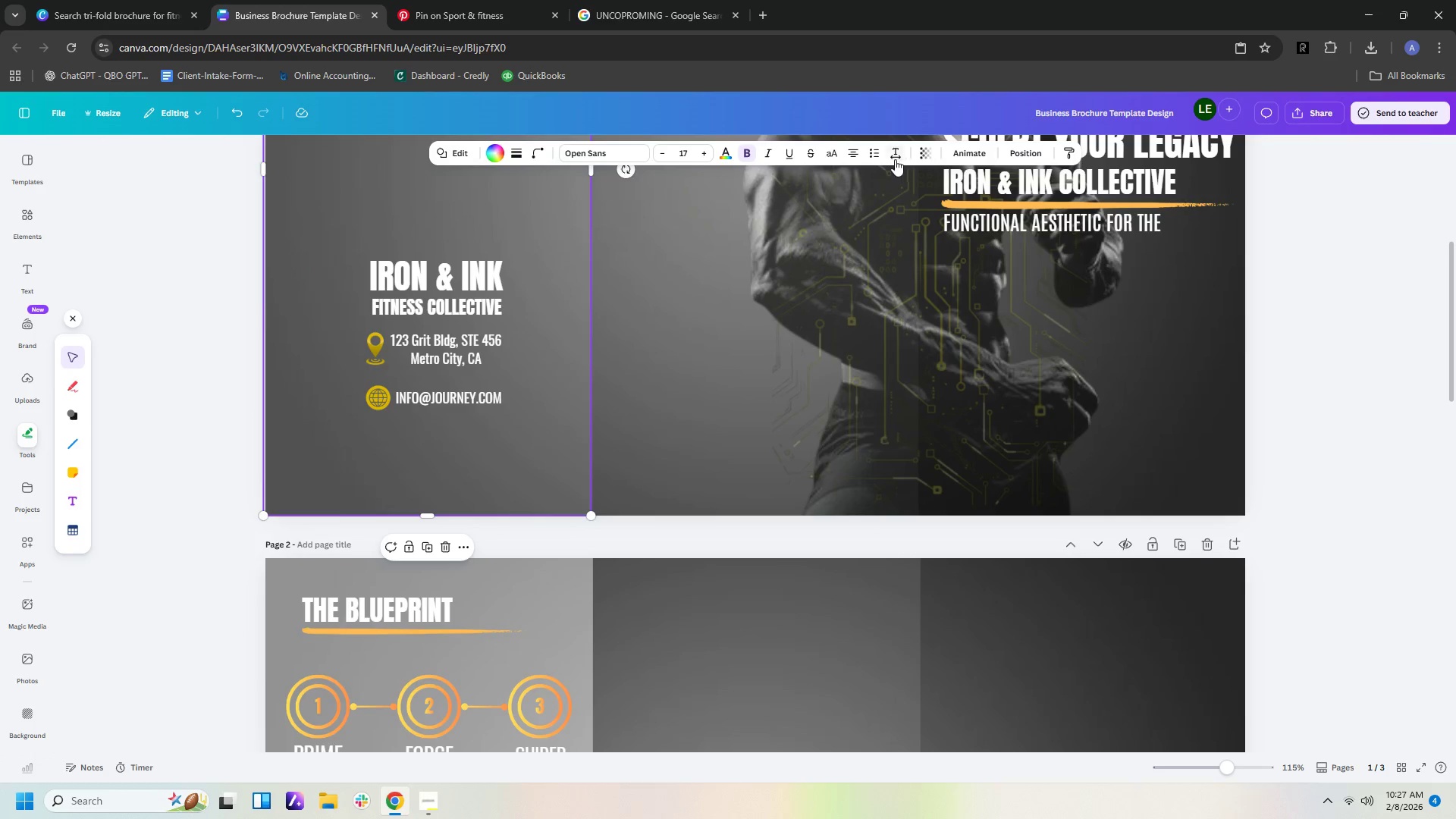 
left_click([920, 155])
 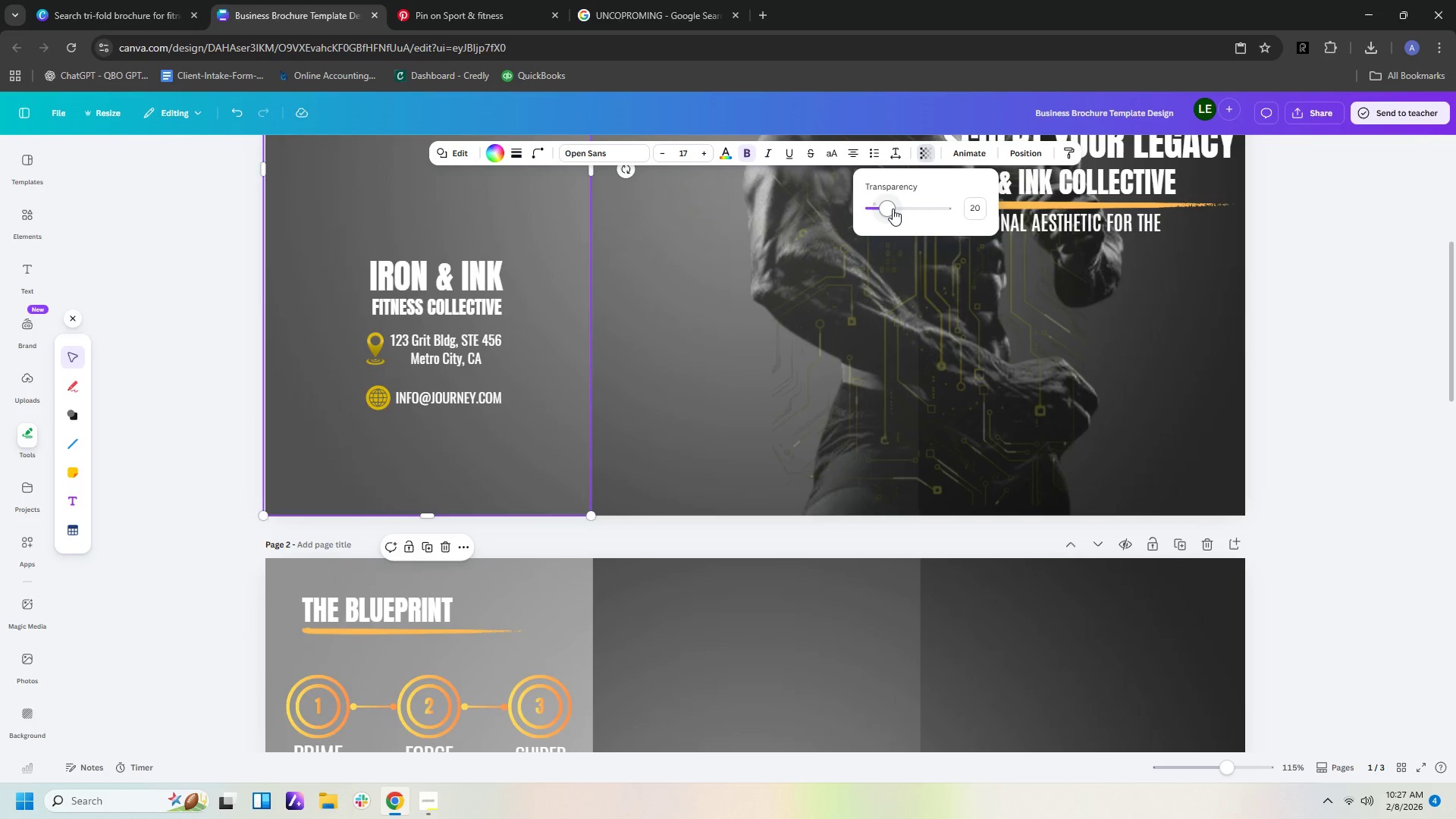 
left_click_drag(start_coordinate=[891, 209], to_coordinate=[908, 210])
 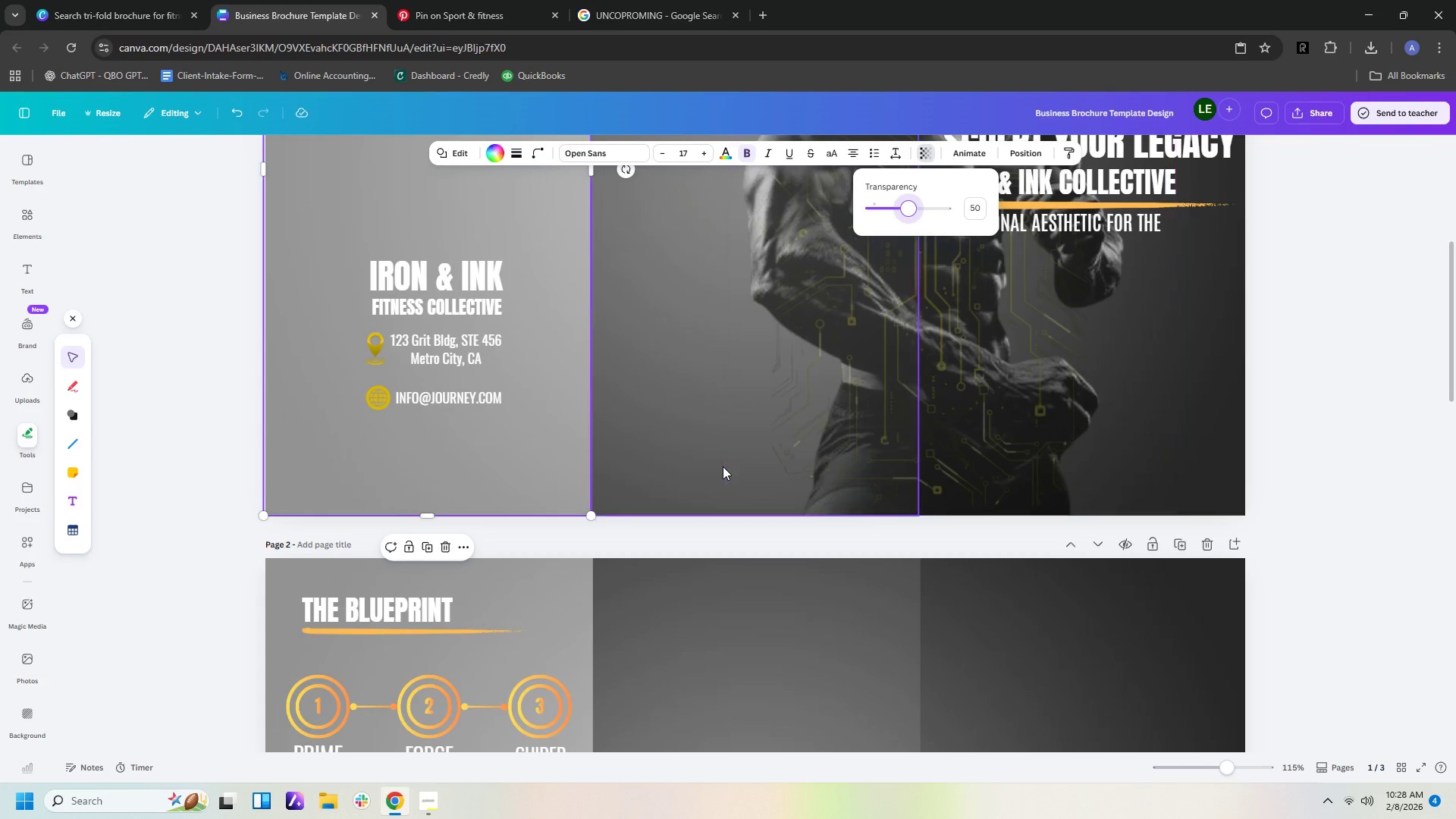 
left_click([723, 466])
 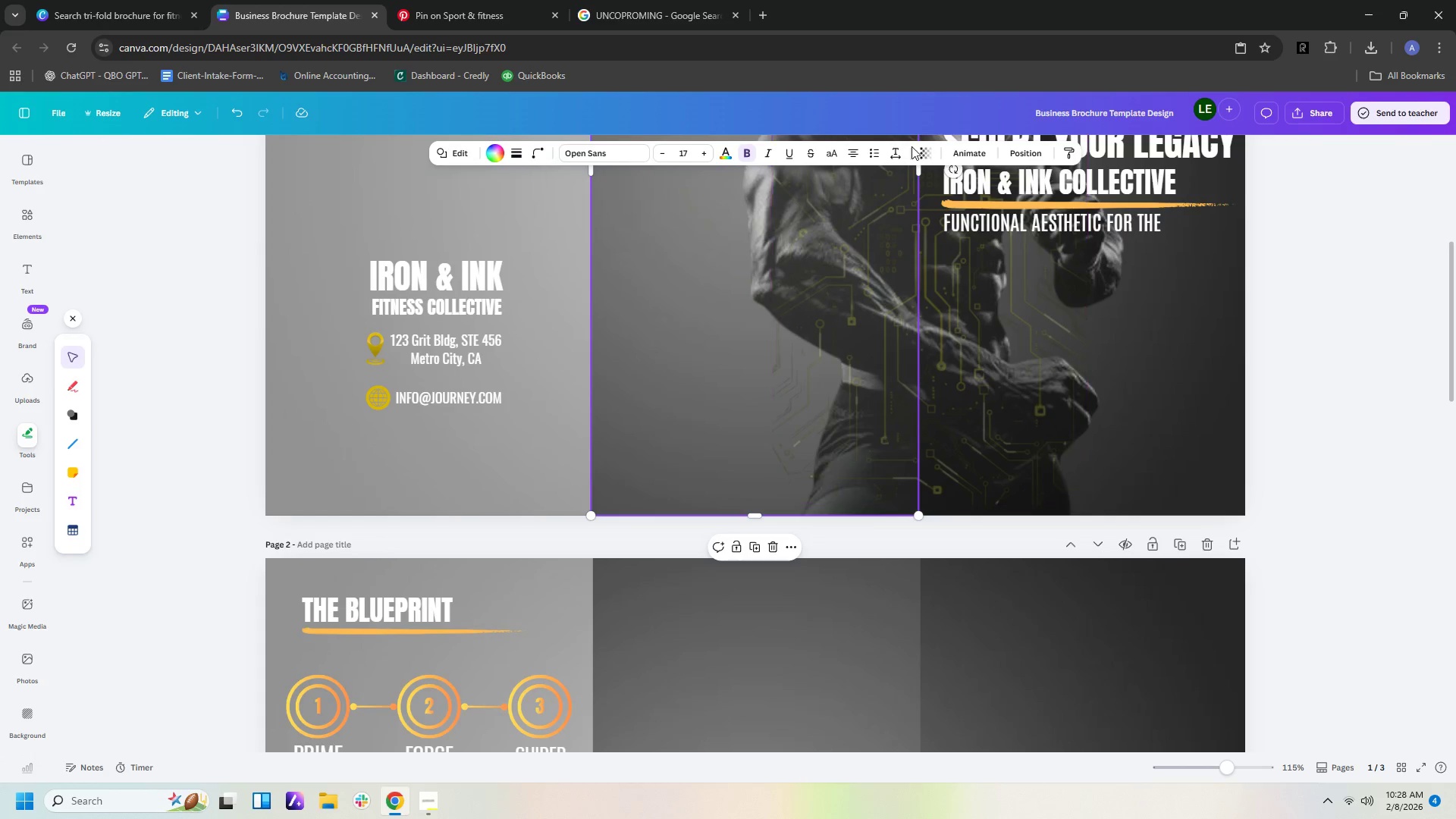 
left_click([918, 153])
 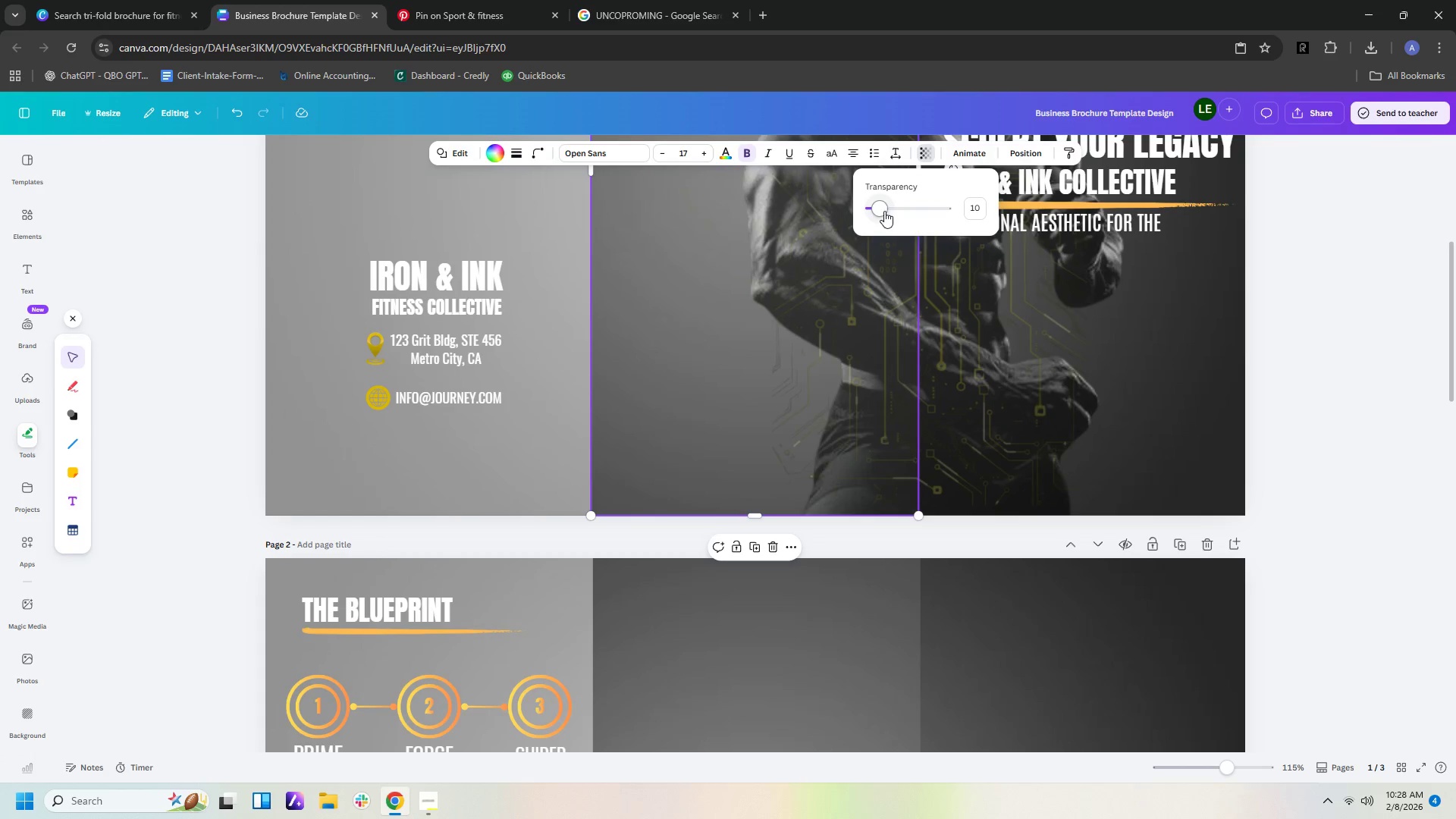 
left_click_drag(start_coordinate=[882, 211], to_coordinate=[886, 210])
 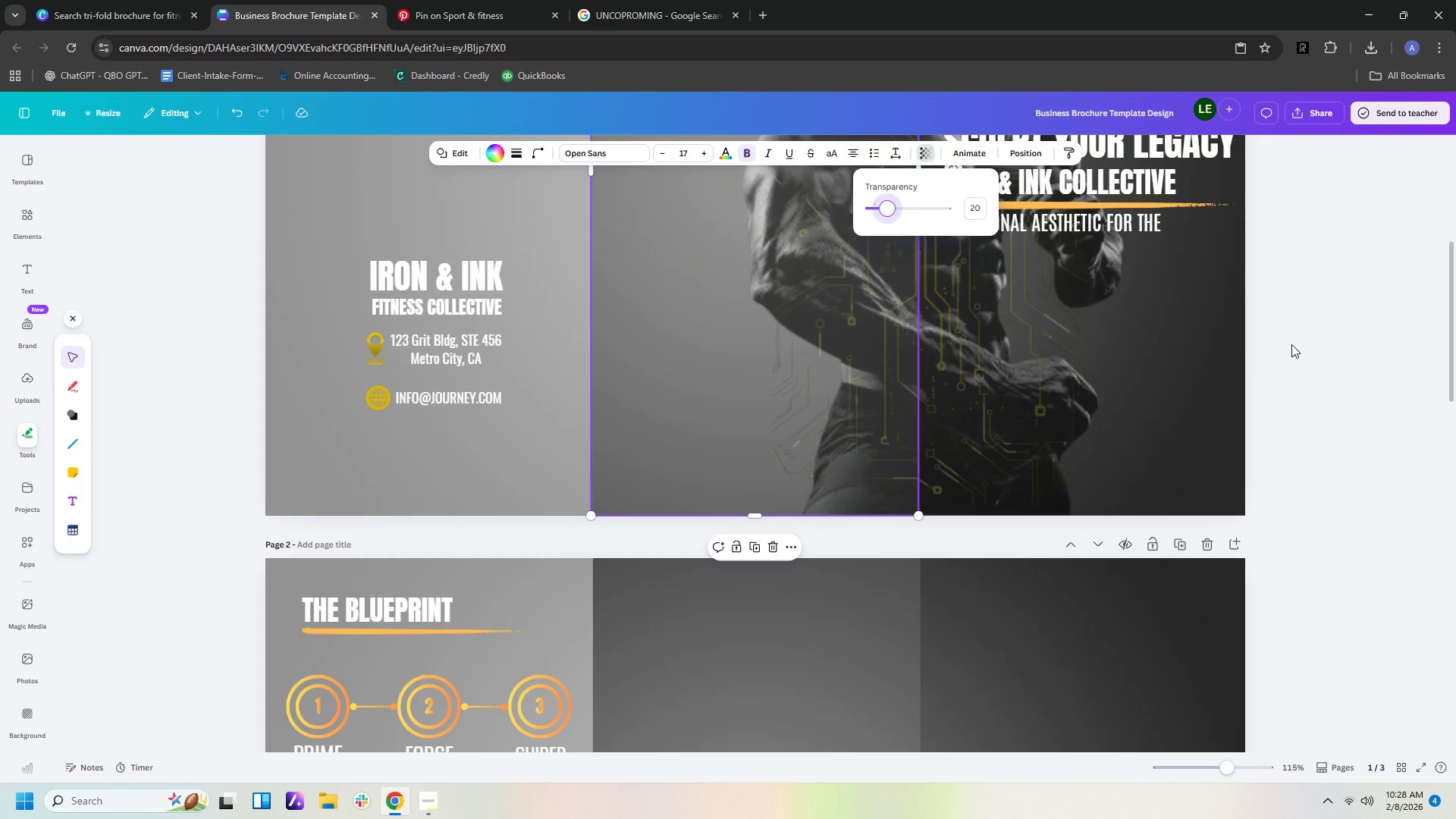 
left_click([1291, 344])
 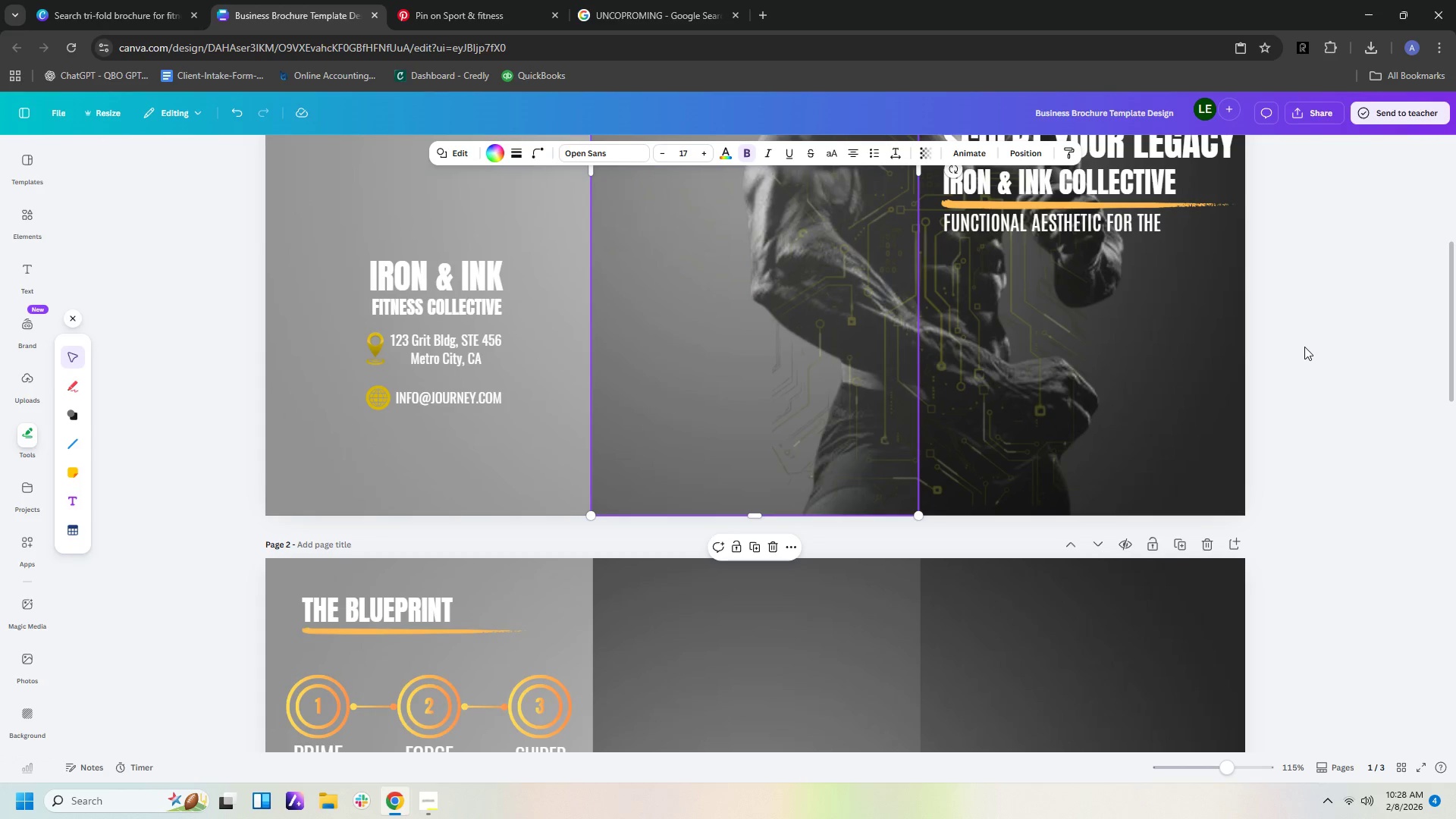 
left_click([1304, 347])
 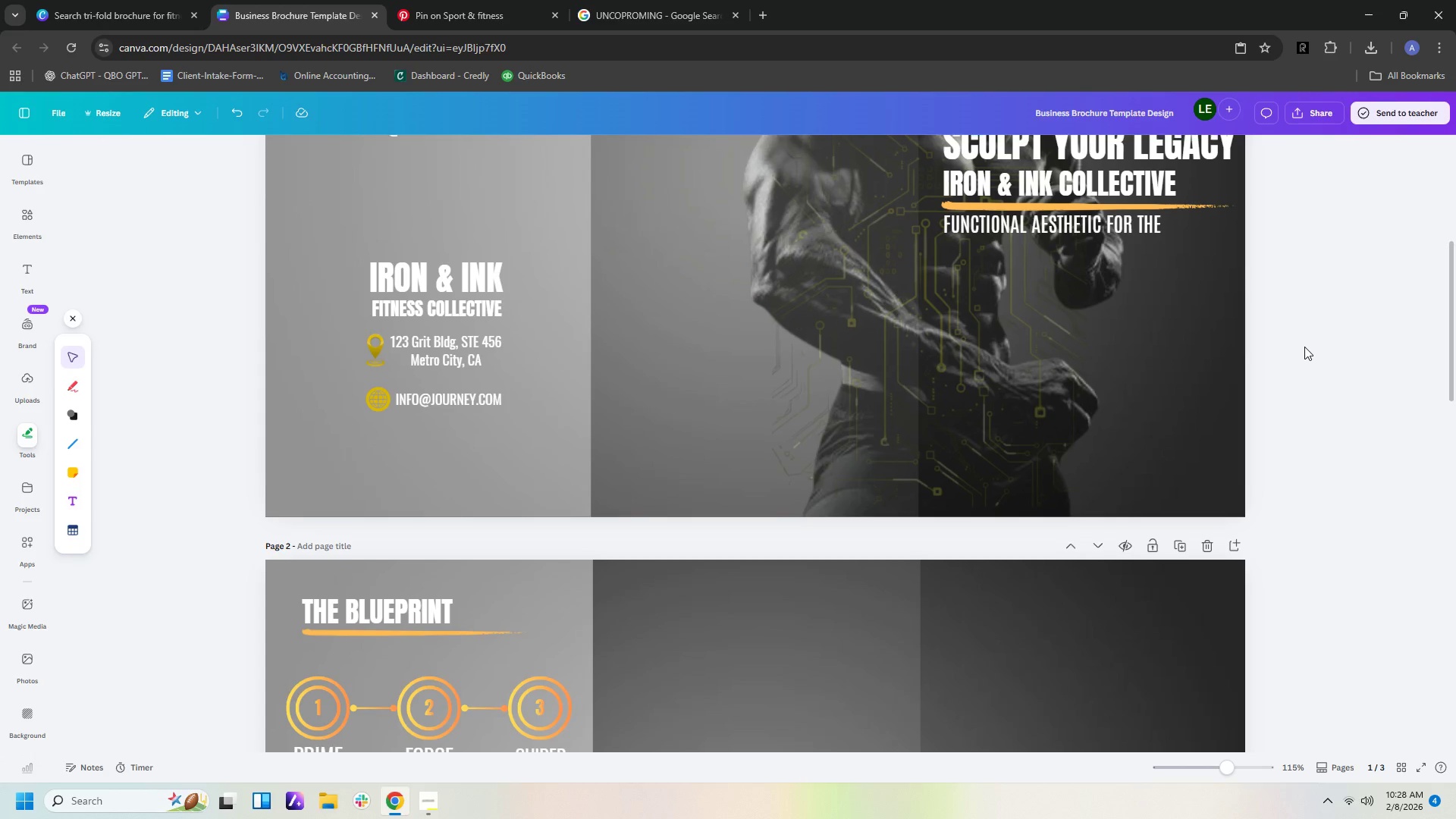 
scroll: coordinate [1304, 344], scroll_direction: up, amount: 5.0
 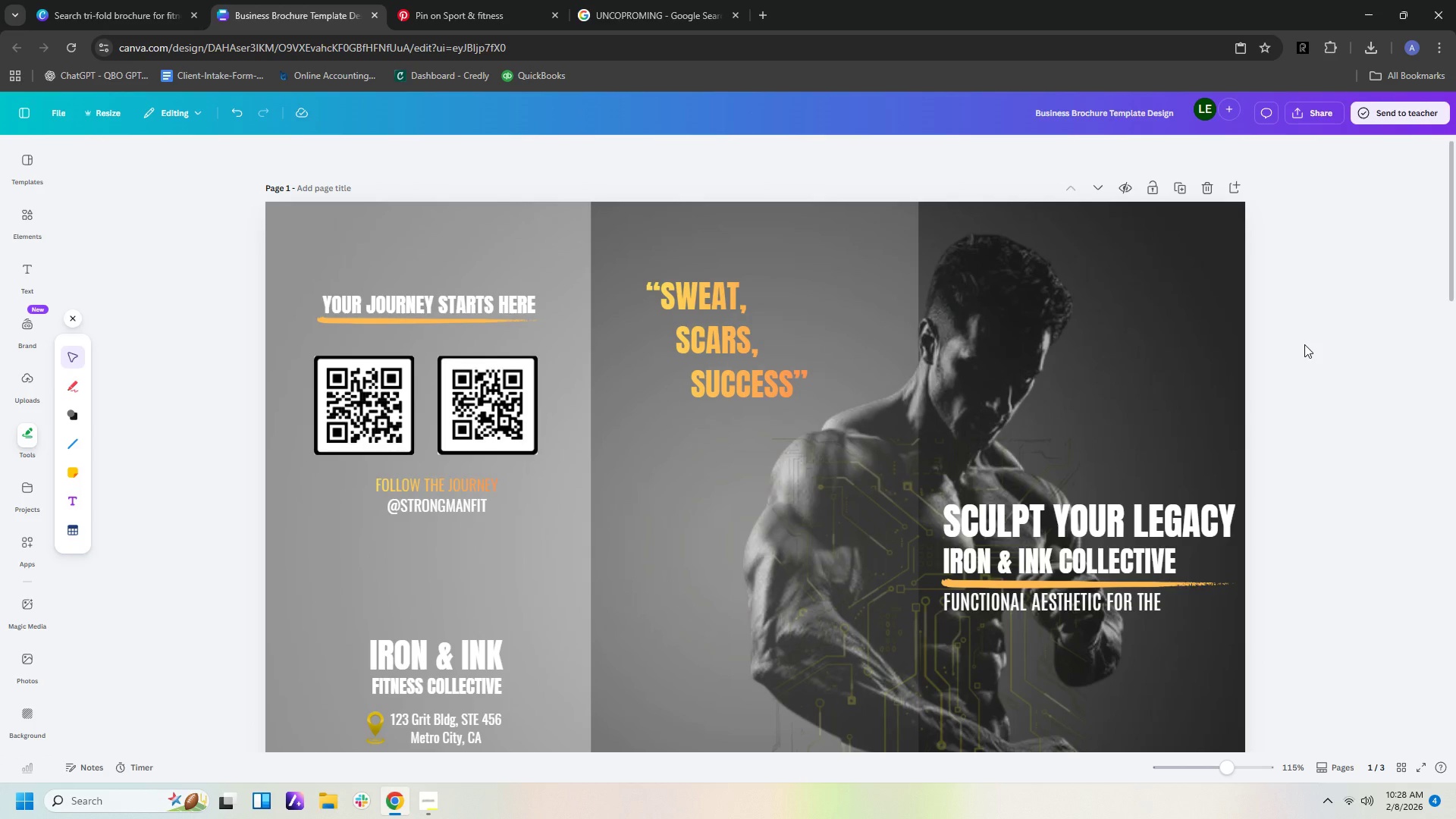 
scroll: coordinate [1304, 344], scroll_direction: down, amount: 11.0
 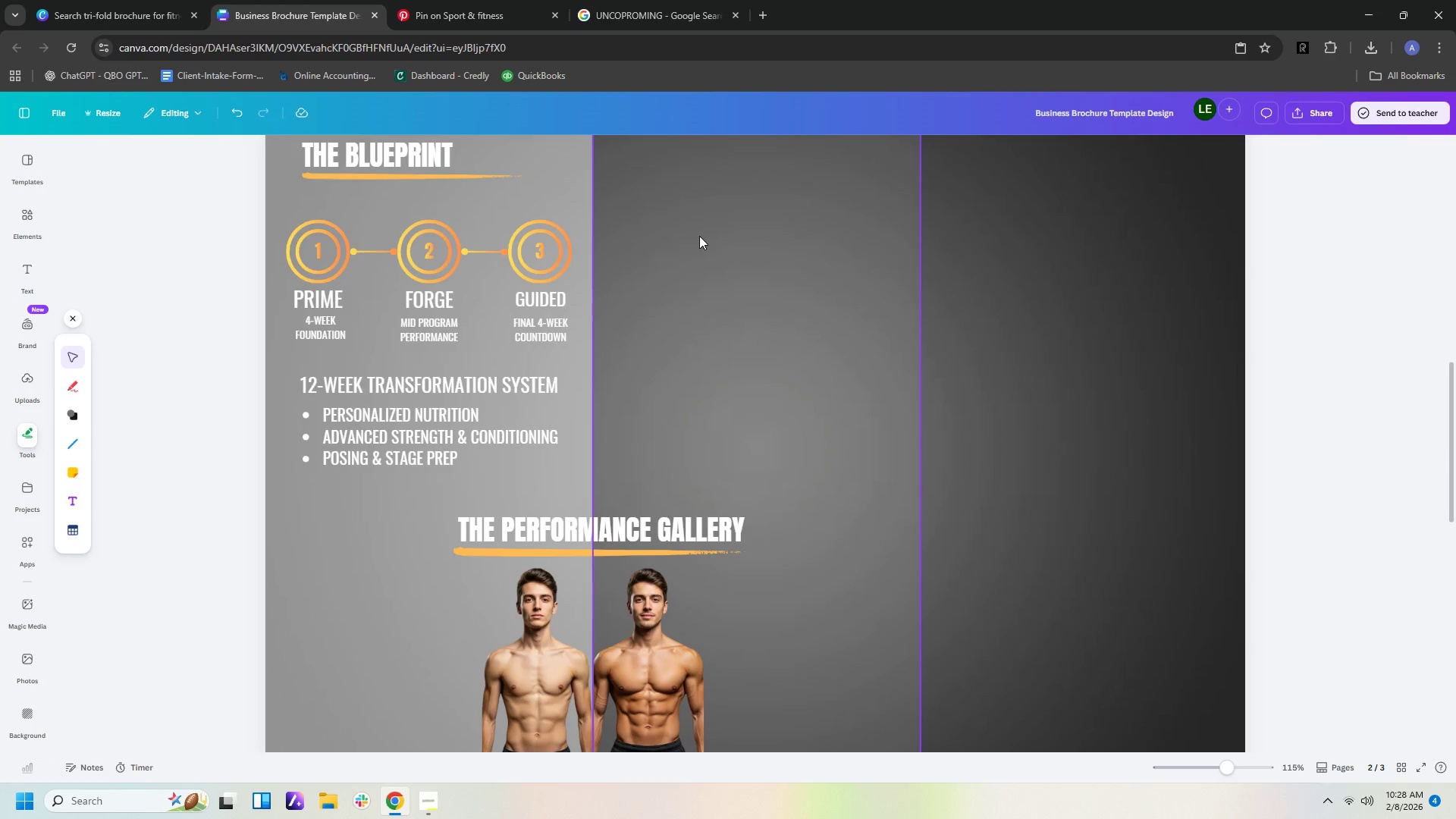 
left_click([699, 236])
 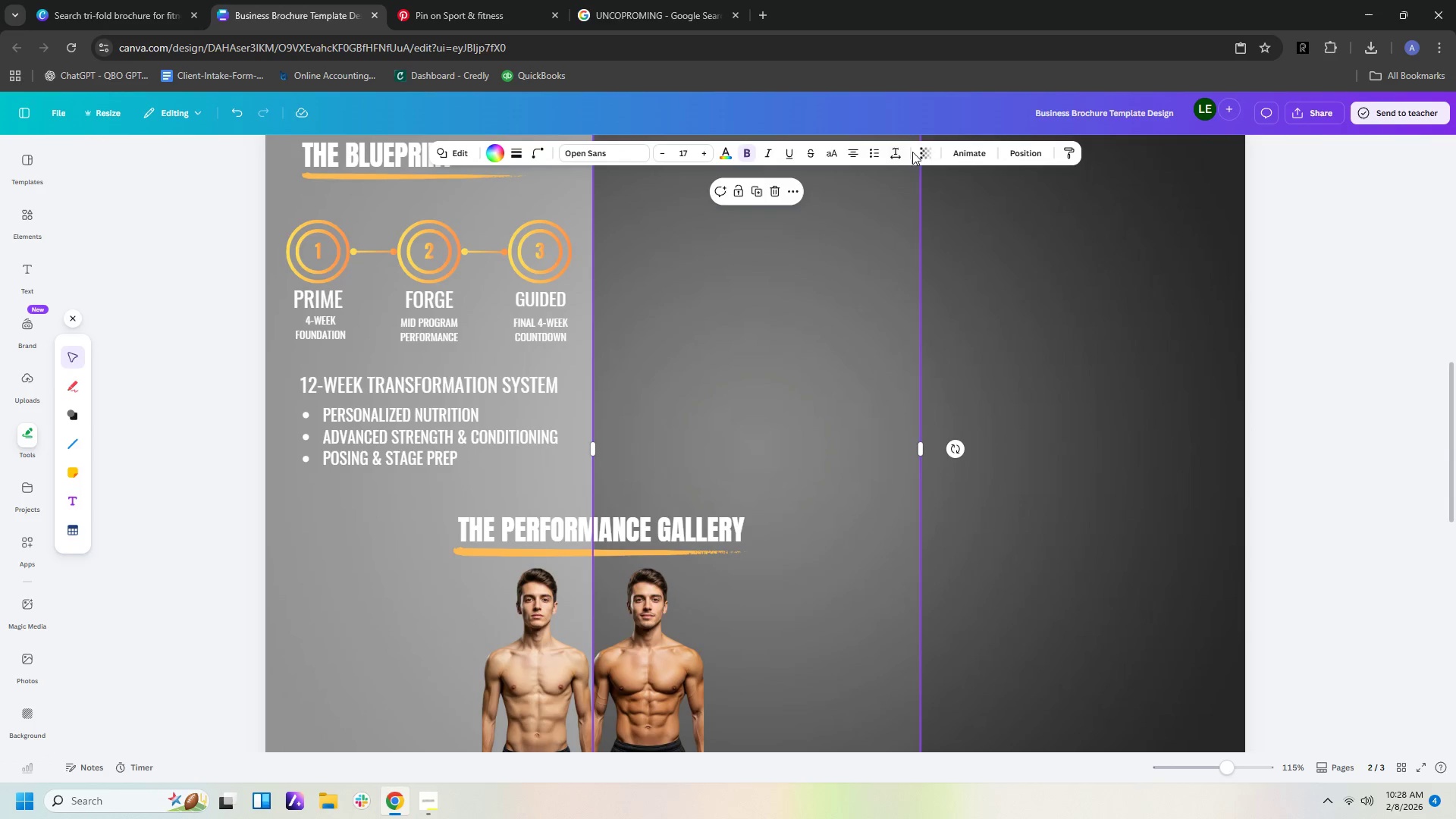 
left_click([918, 152])
 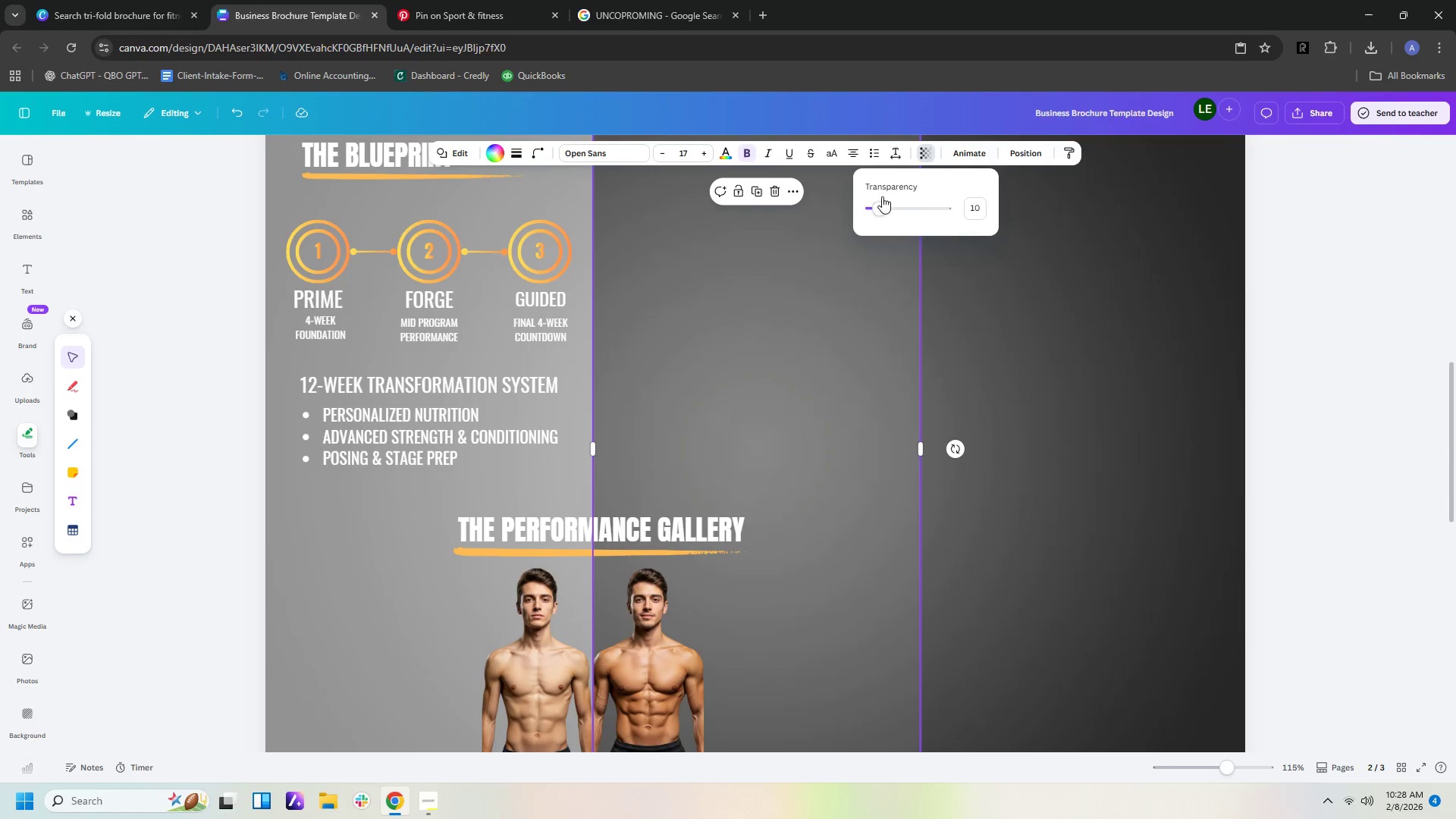 
left_click_drag(start_coordinate=[877, 211], to_coordinate=[886, 212])
 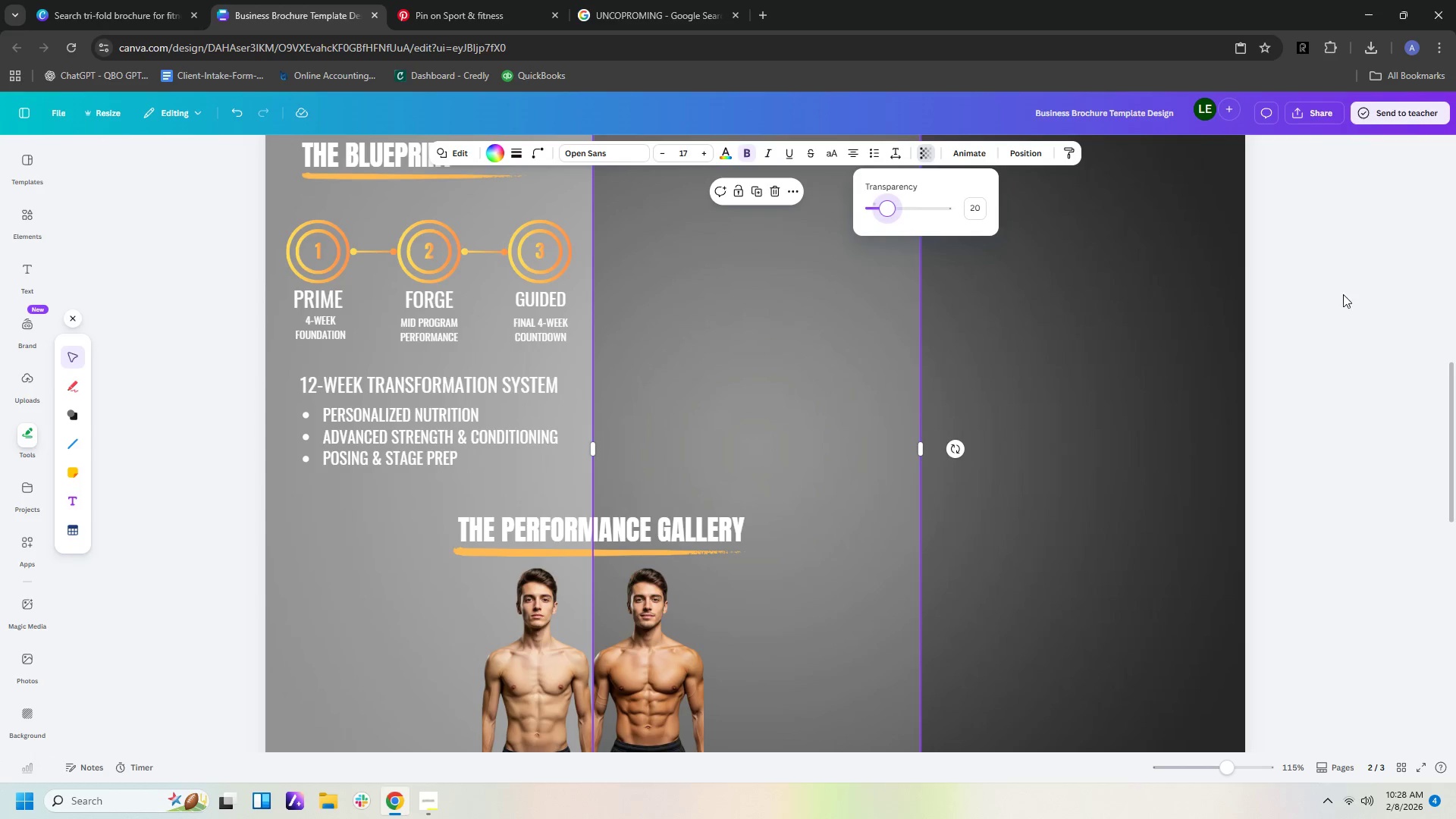 
left_click([1343, 294])
 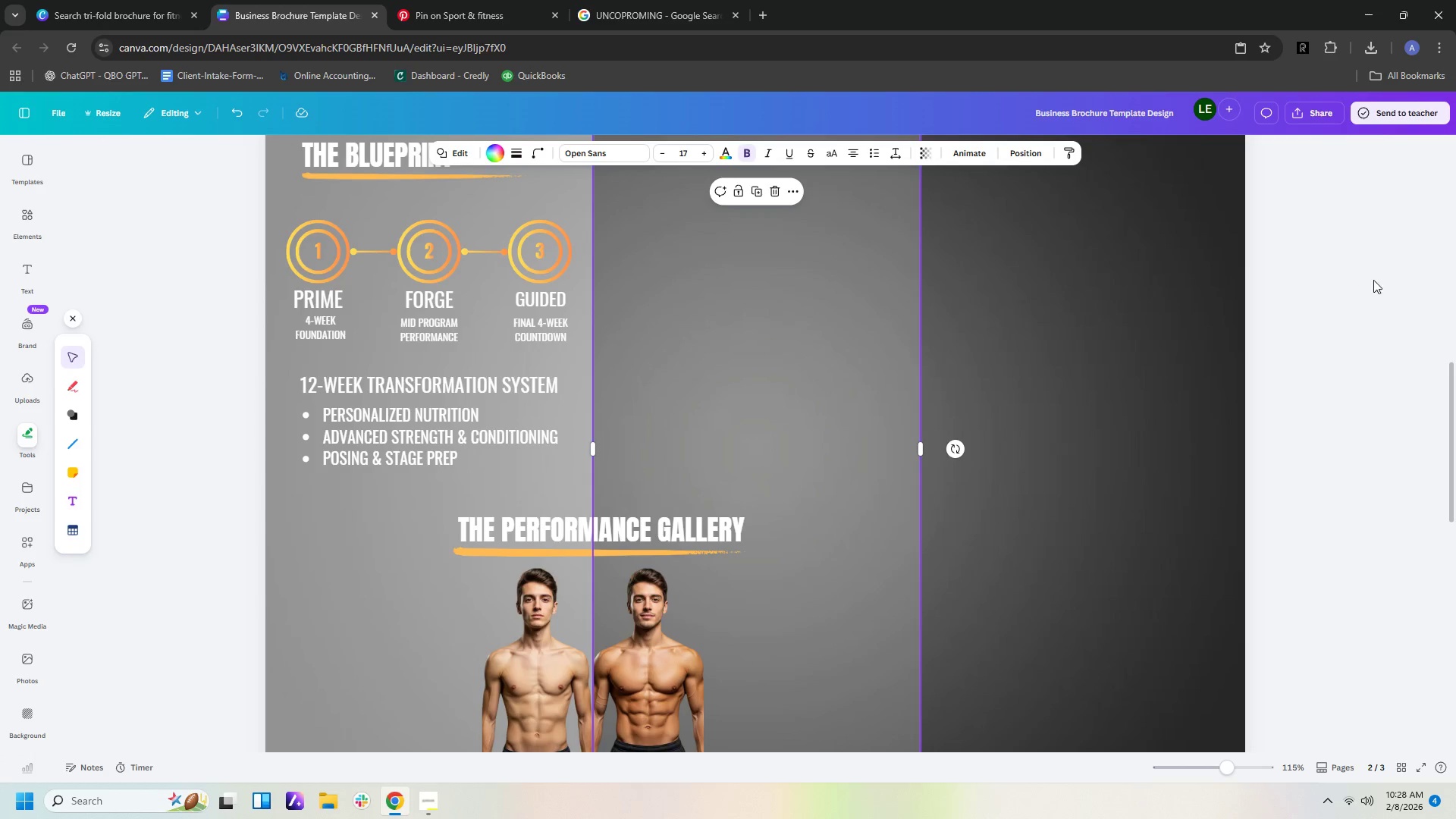 
left_click([1374, 280])
 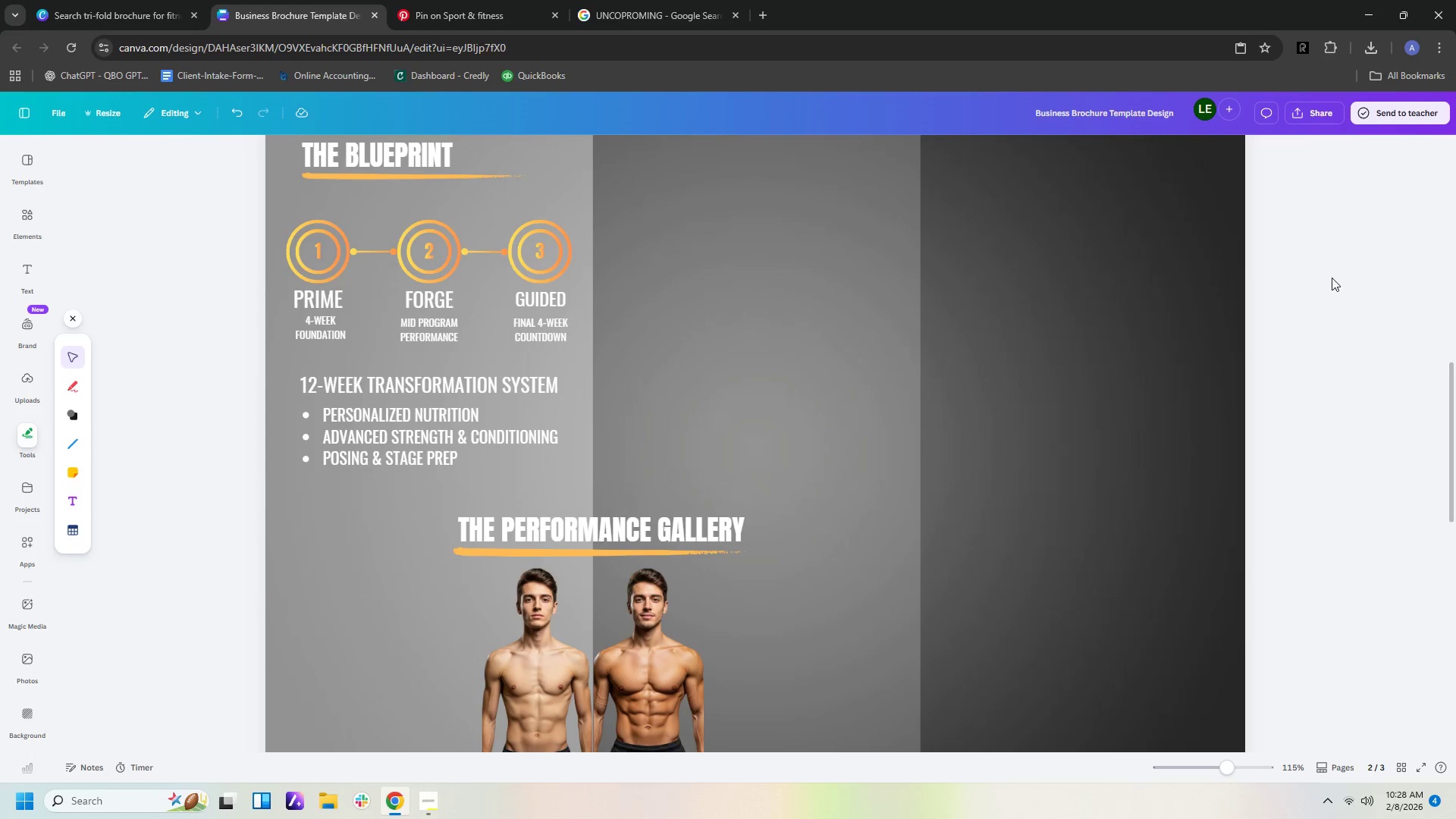 
scroll: coordinate [1308, 259], scroll_direction: up, amount: 4.0
 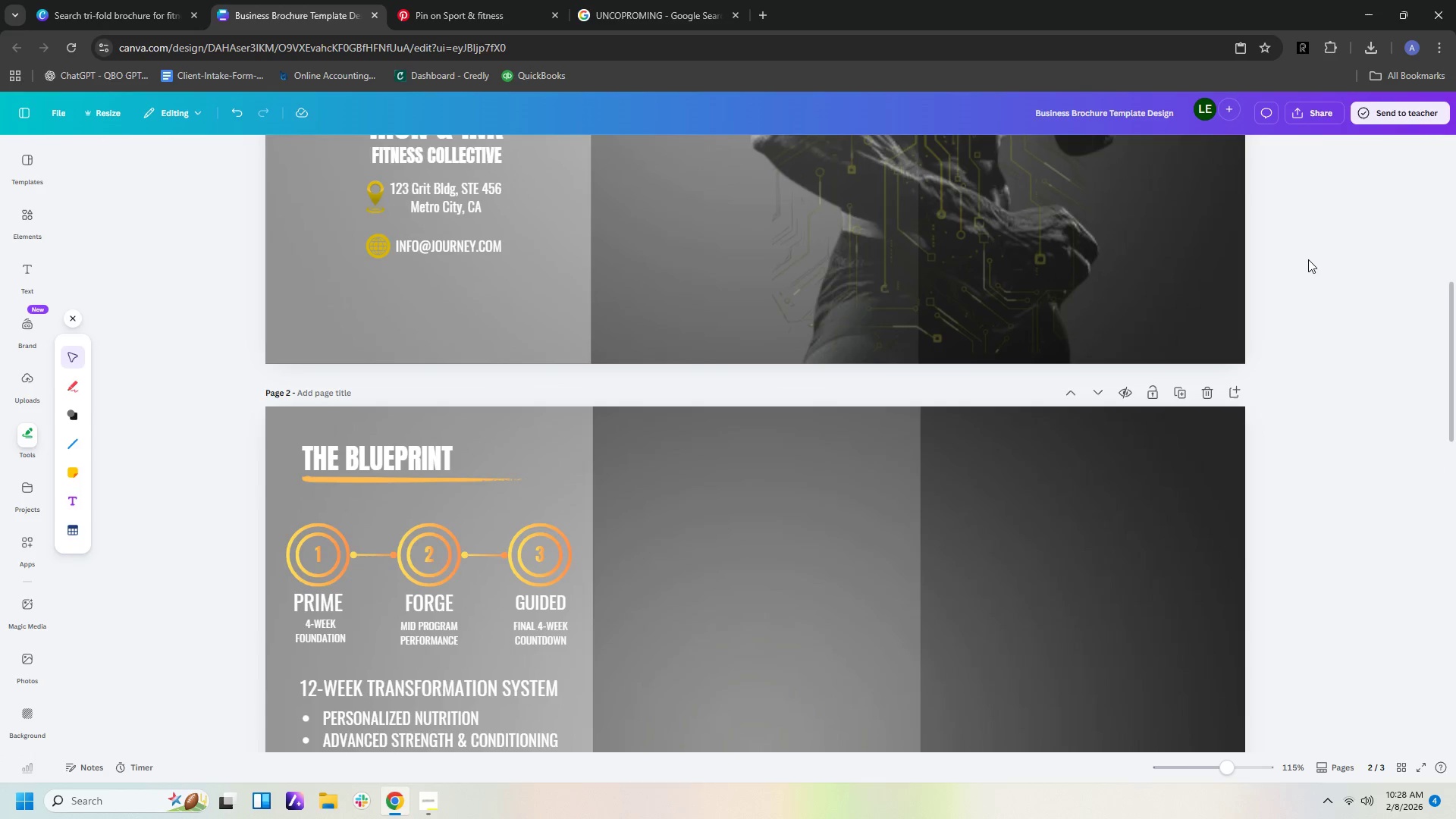 
scroll: coordinate [1318, 267], scroll_direction: down, amount: 7.0
 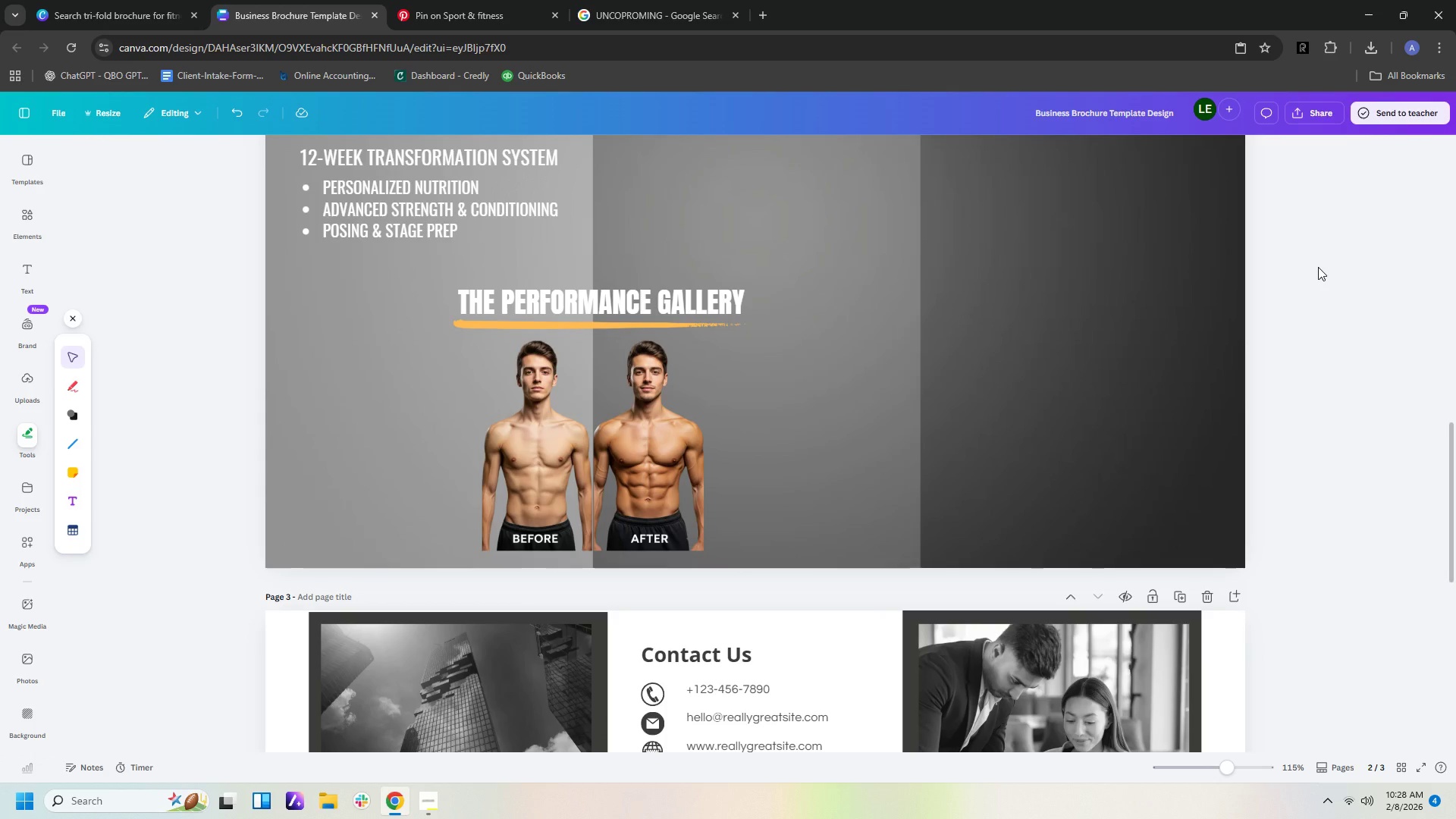 
left_click([1318, 267])
 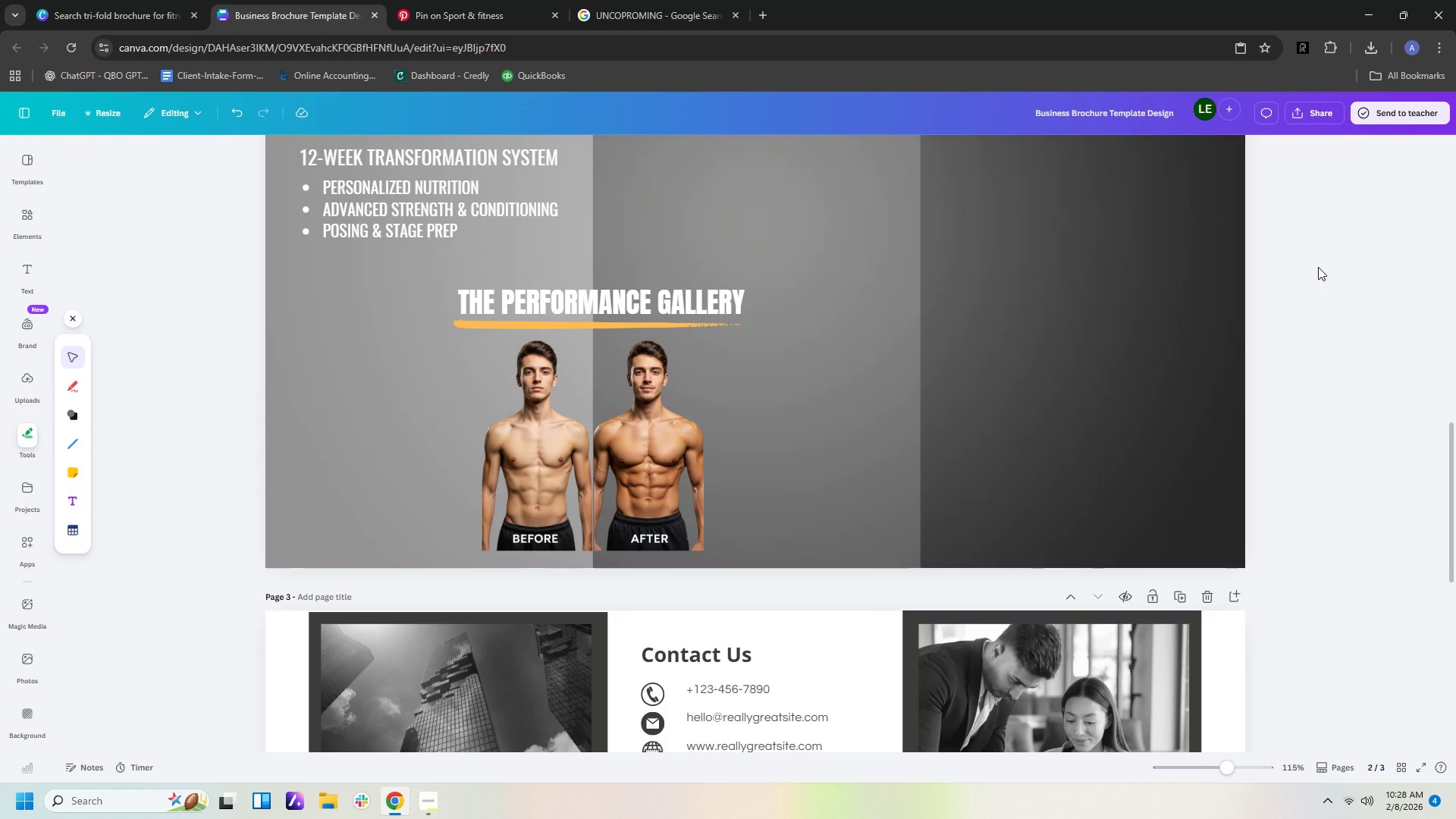 
left_click([1318, 267])
 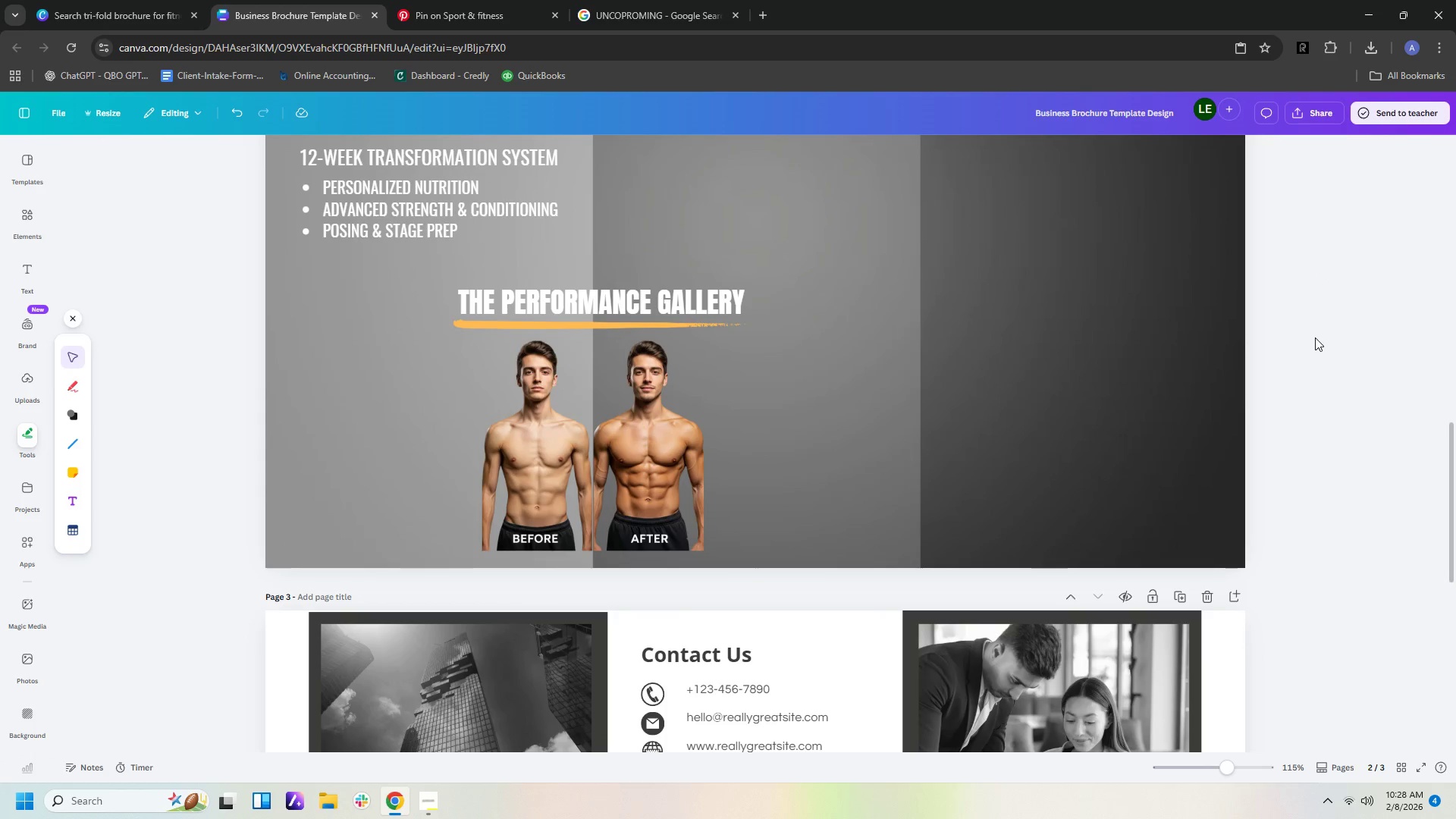 
scroll: coordinate [1323, 340], scroll_direction: down, amount: 6.0
 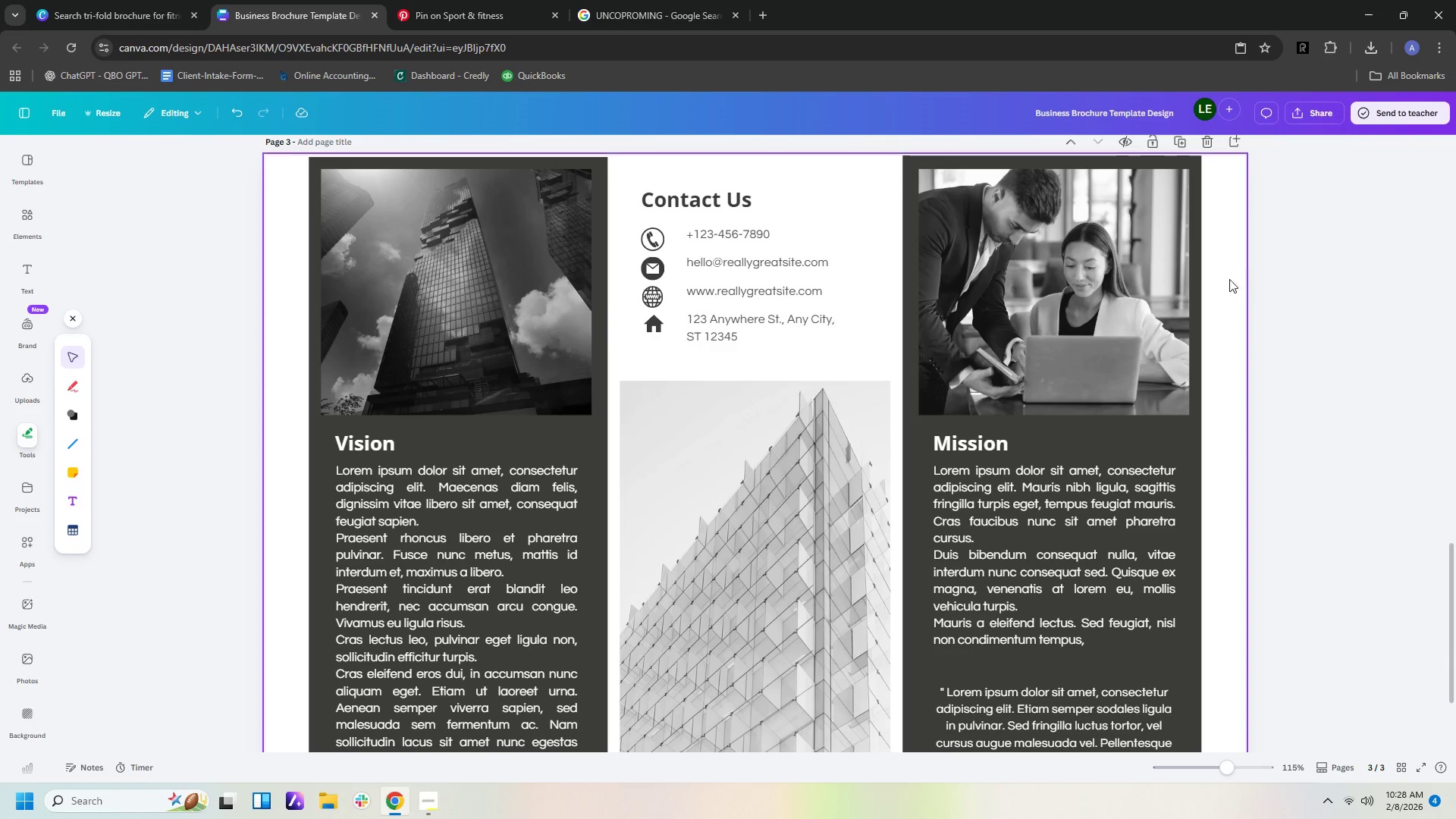 
left_click([1212, 260])
 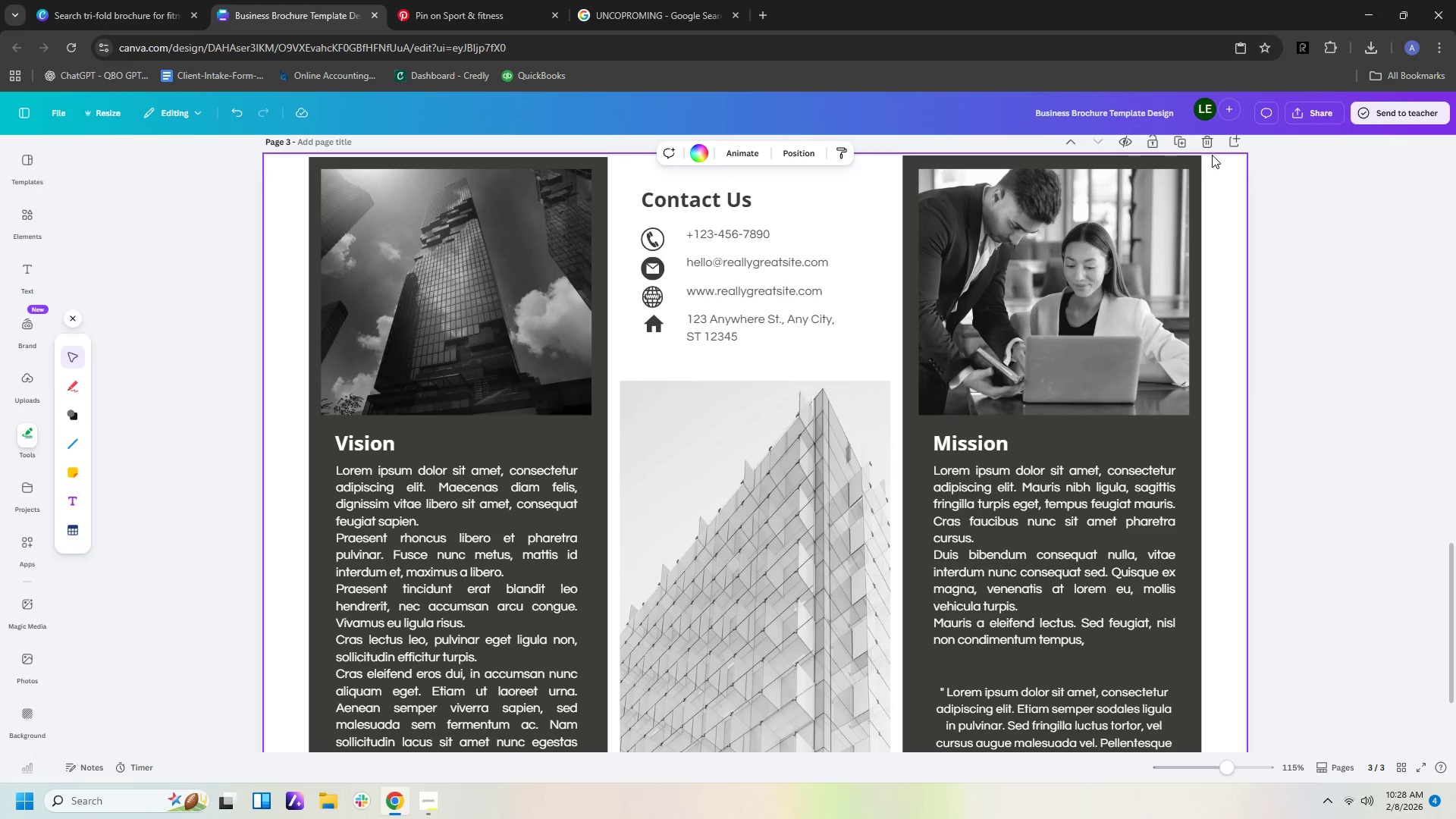 
left_click([1208, 142])
 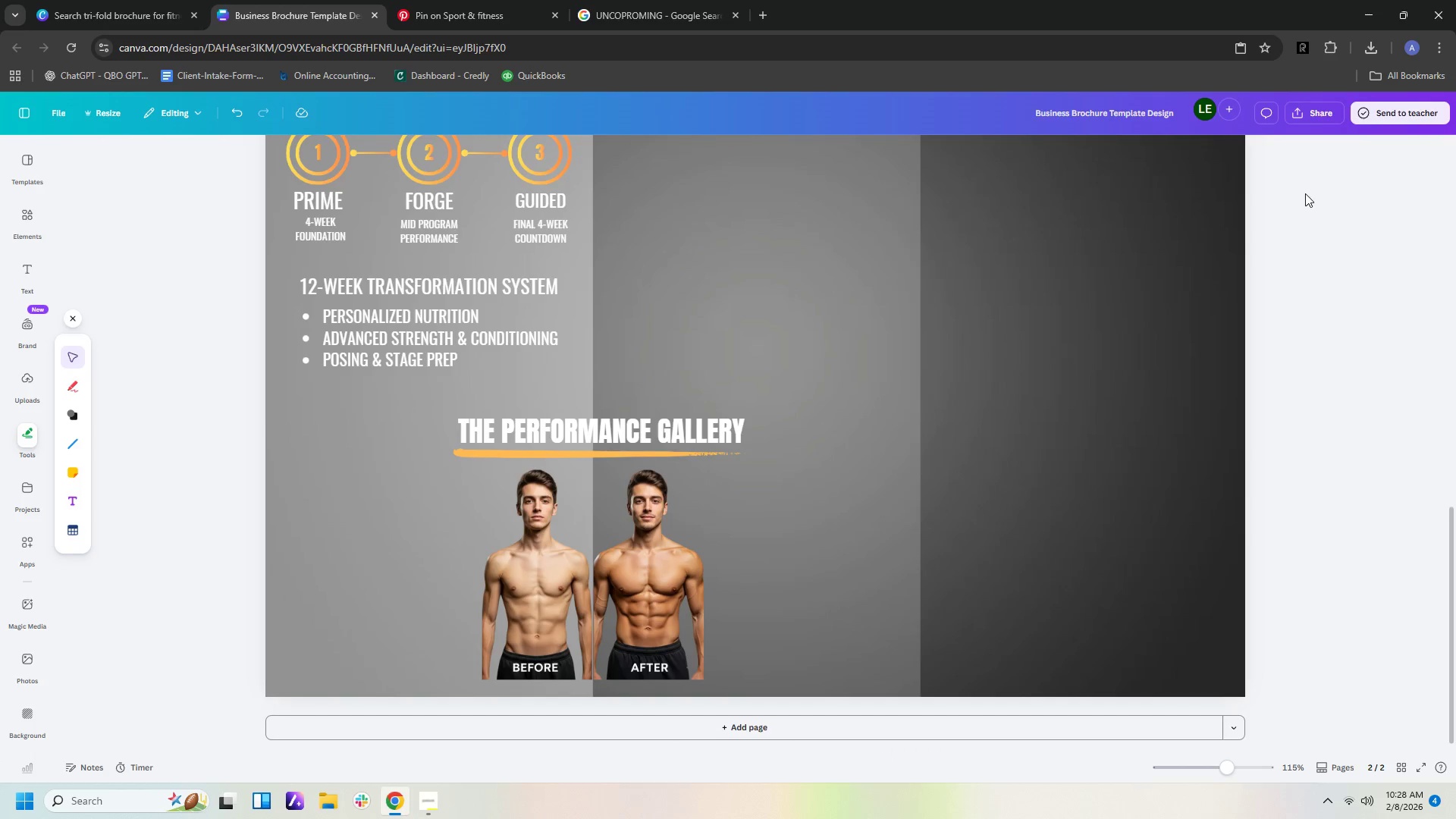 
scroll: coordinate [1284, 194], scroll_direction: up, amount: 4.0
 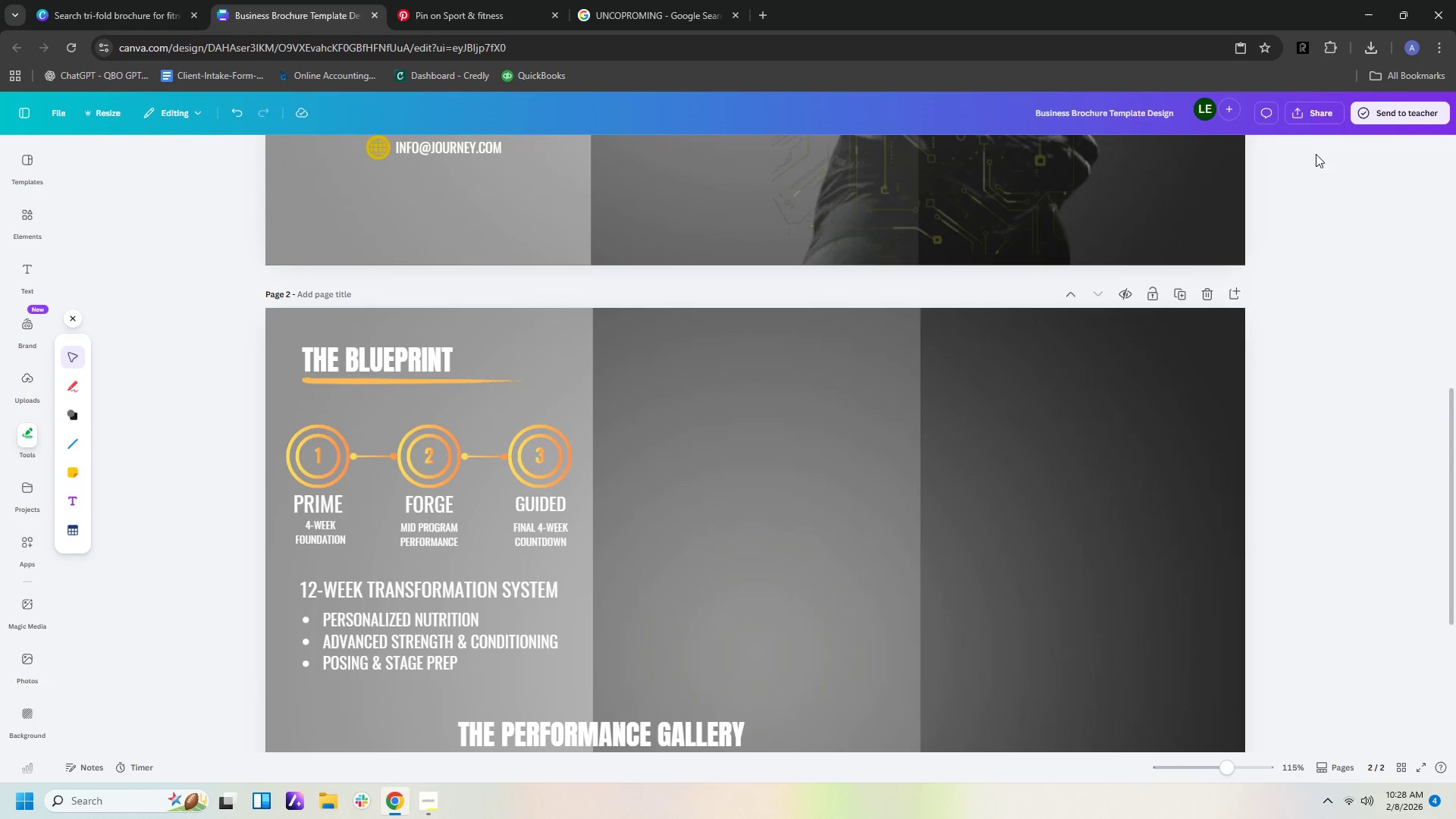 
scroll: coordinate [1290, 161], scroll_direction: down, amount: 6.0
 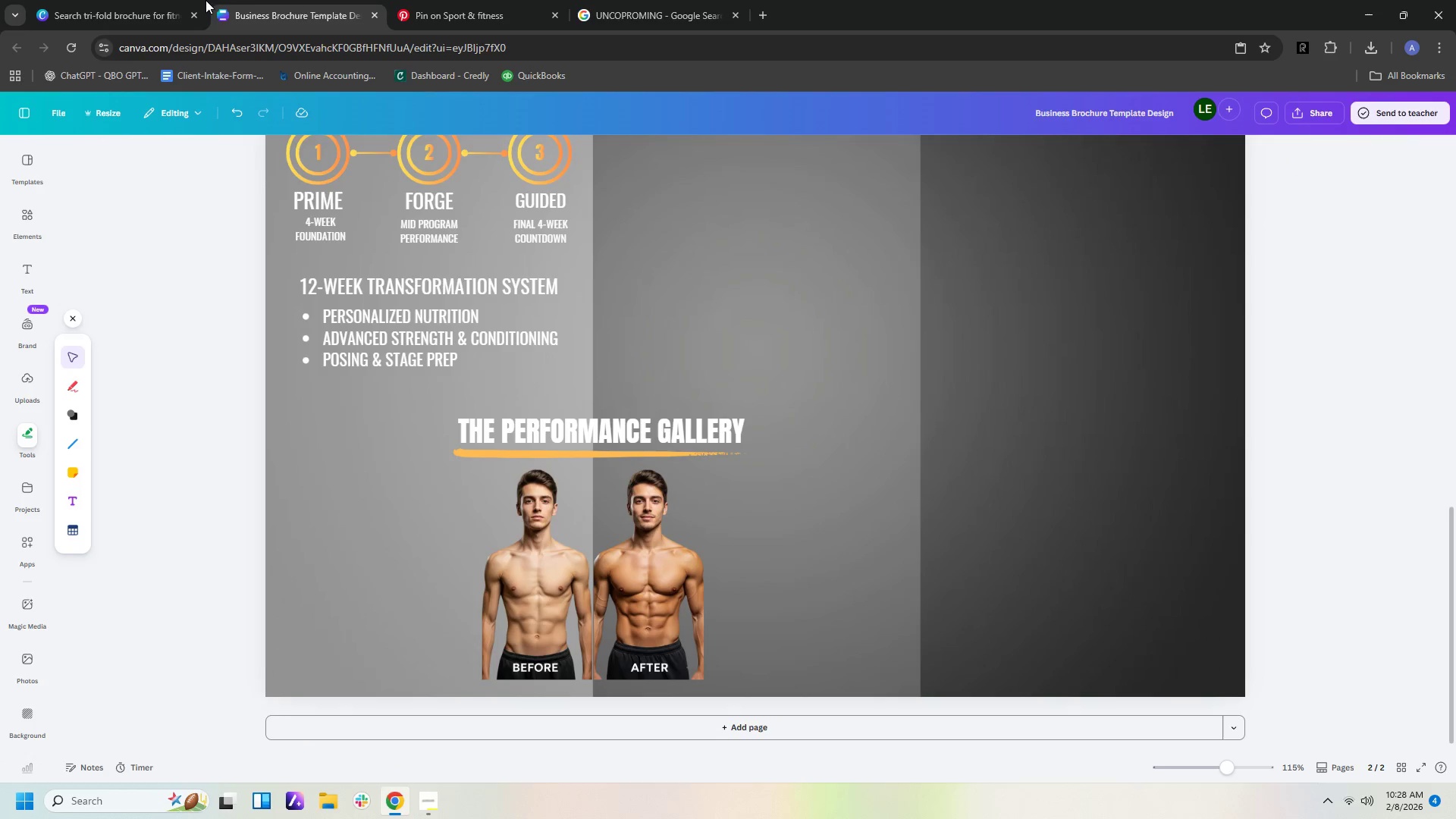 
mouse_move([200, 17])
 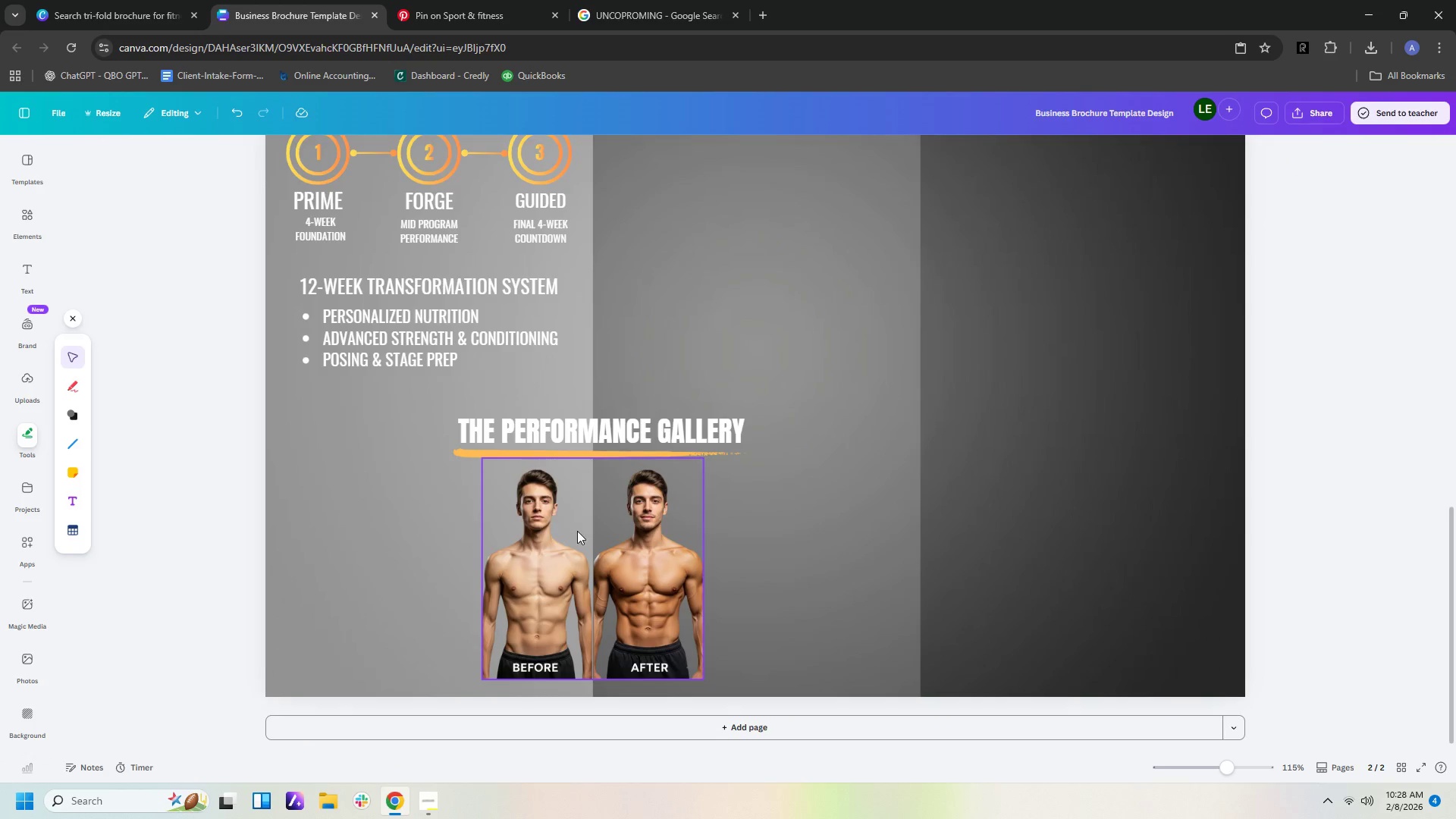 
left_click([577, 531])
 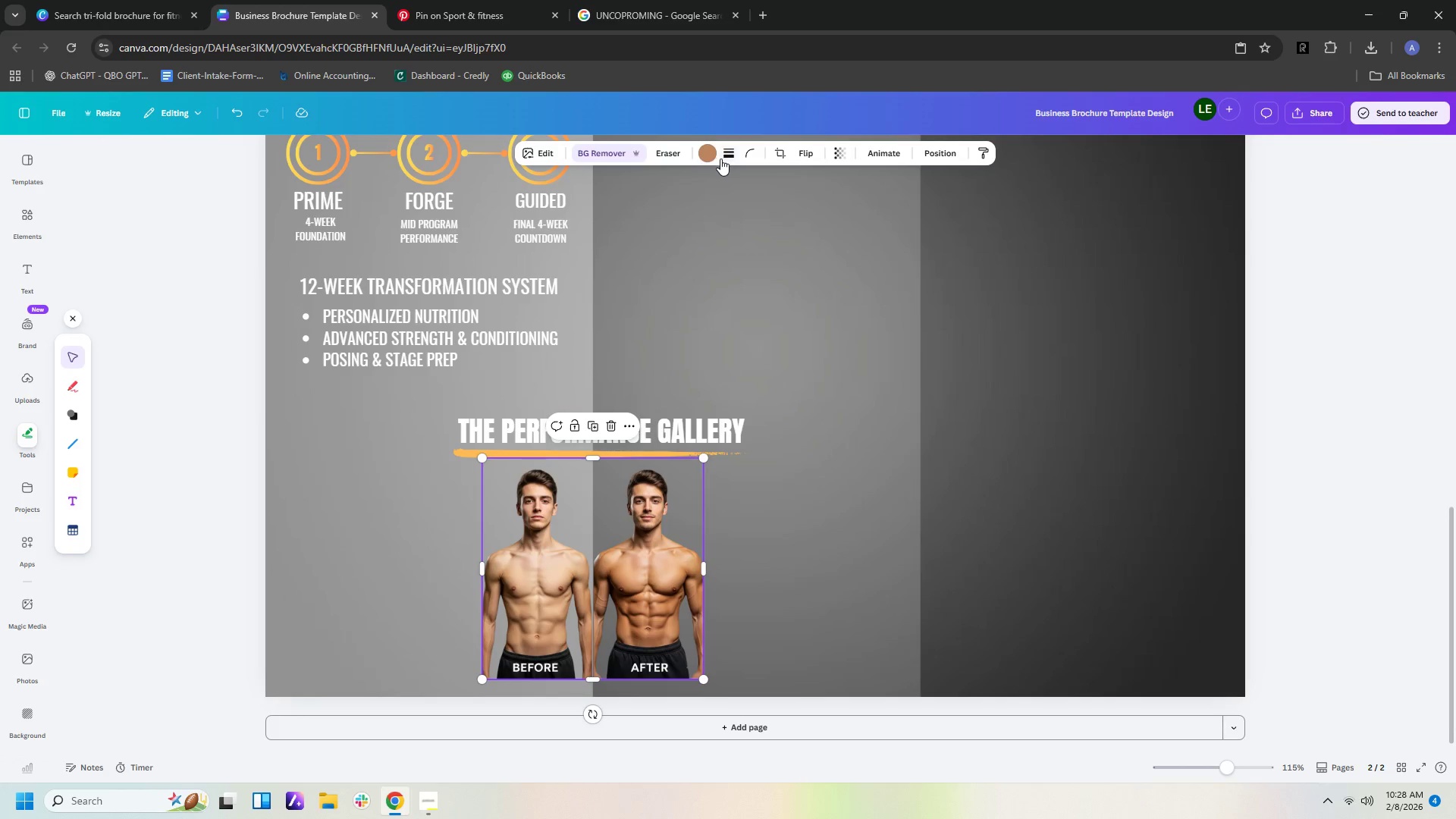 
left_click([713, 158])
 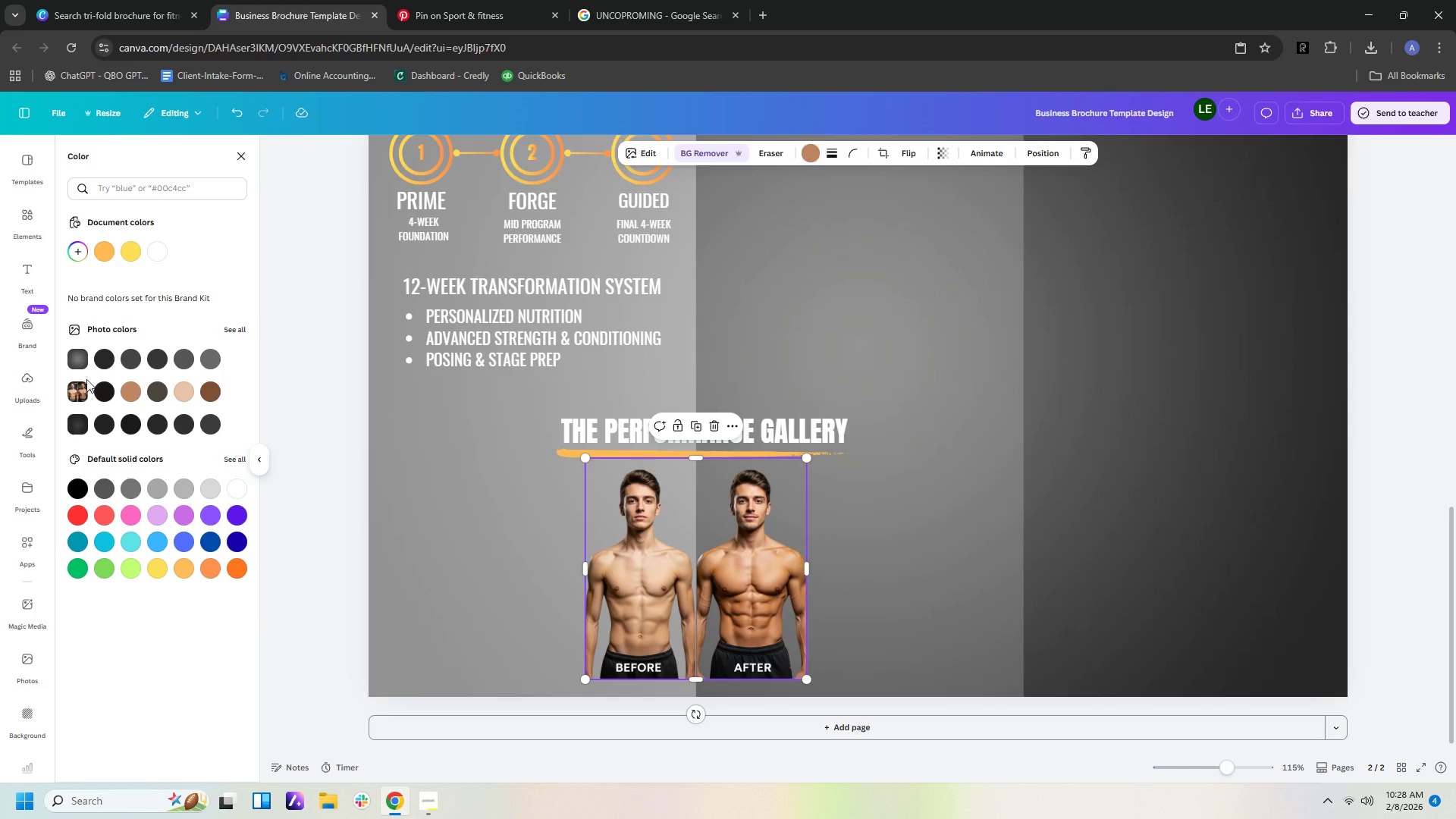 
left_click([99, 360])
 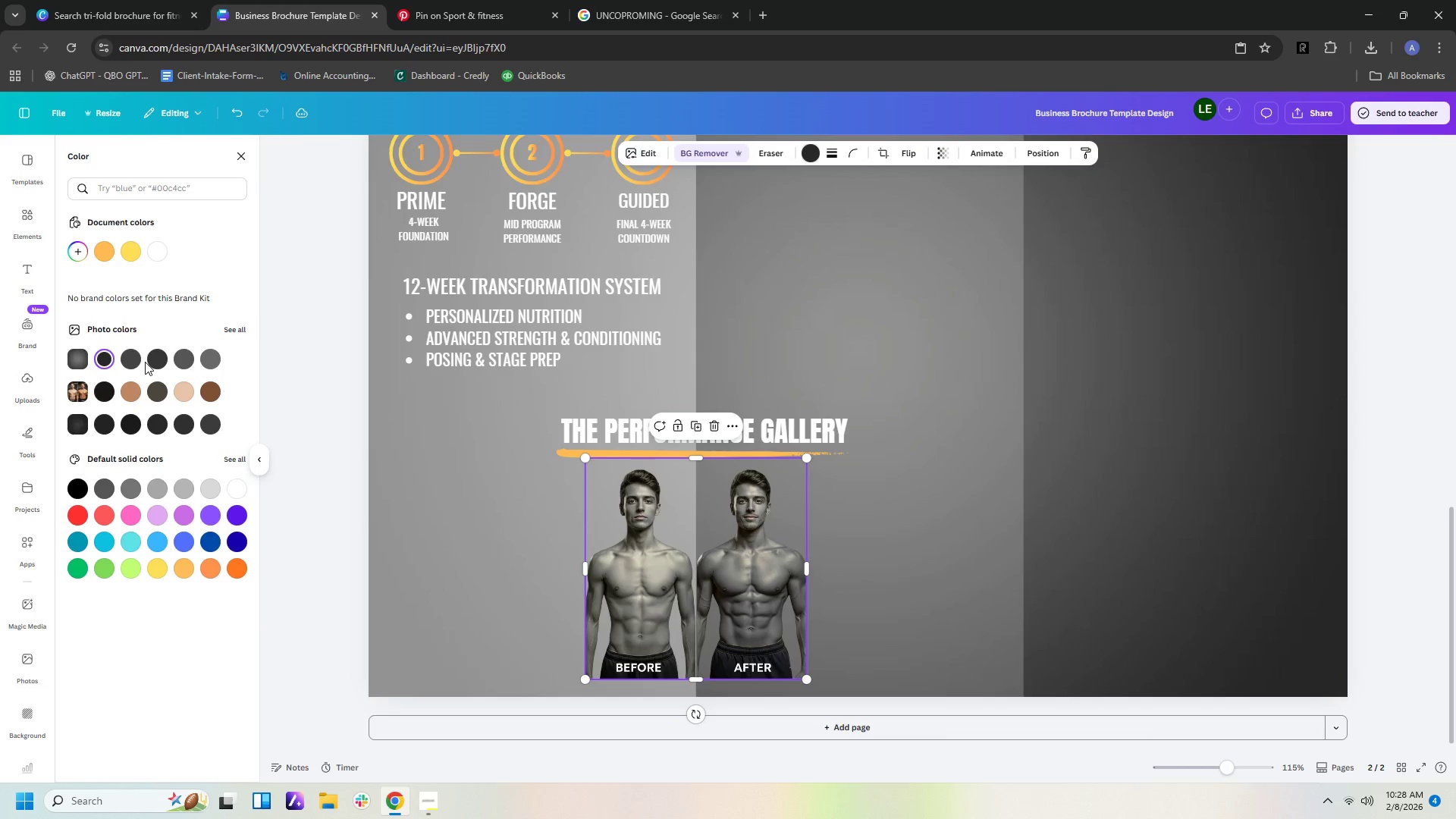 
left_click([155, 365])
 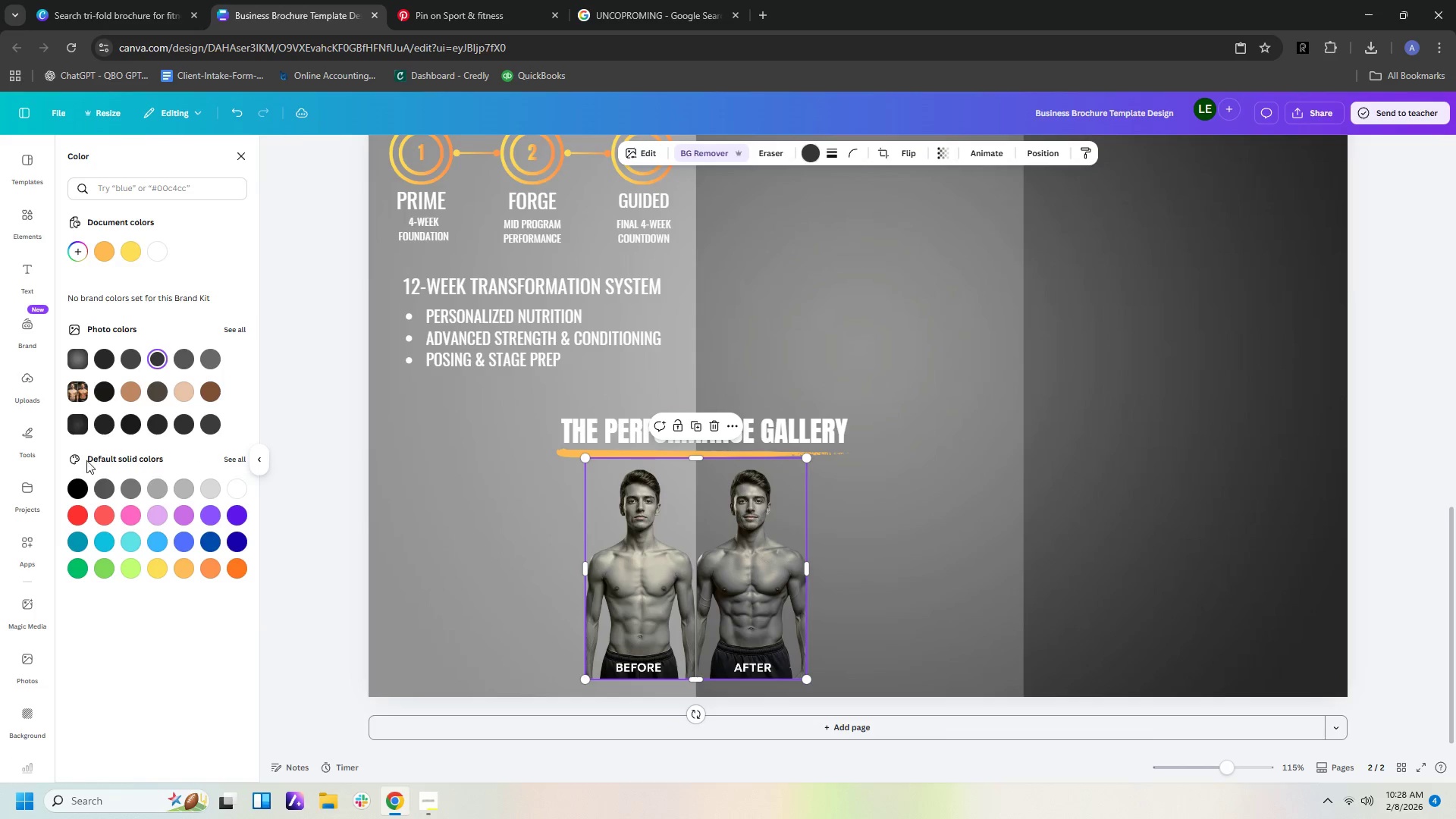 
left_click([77, 489])
 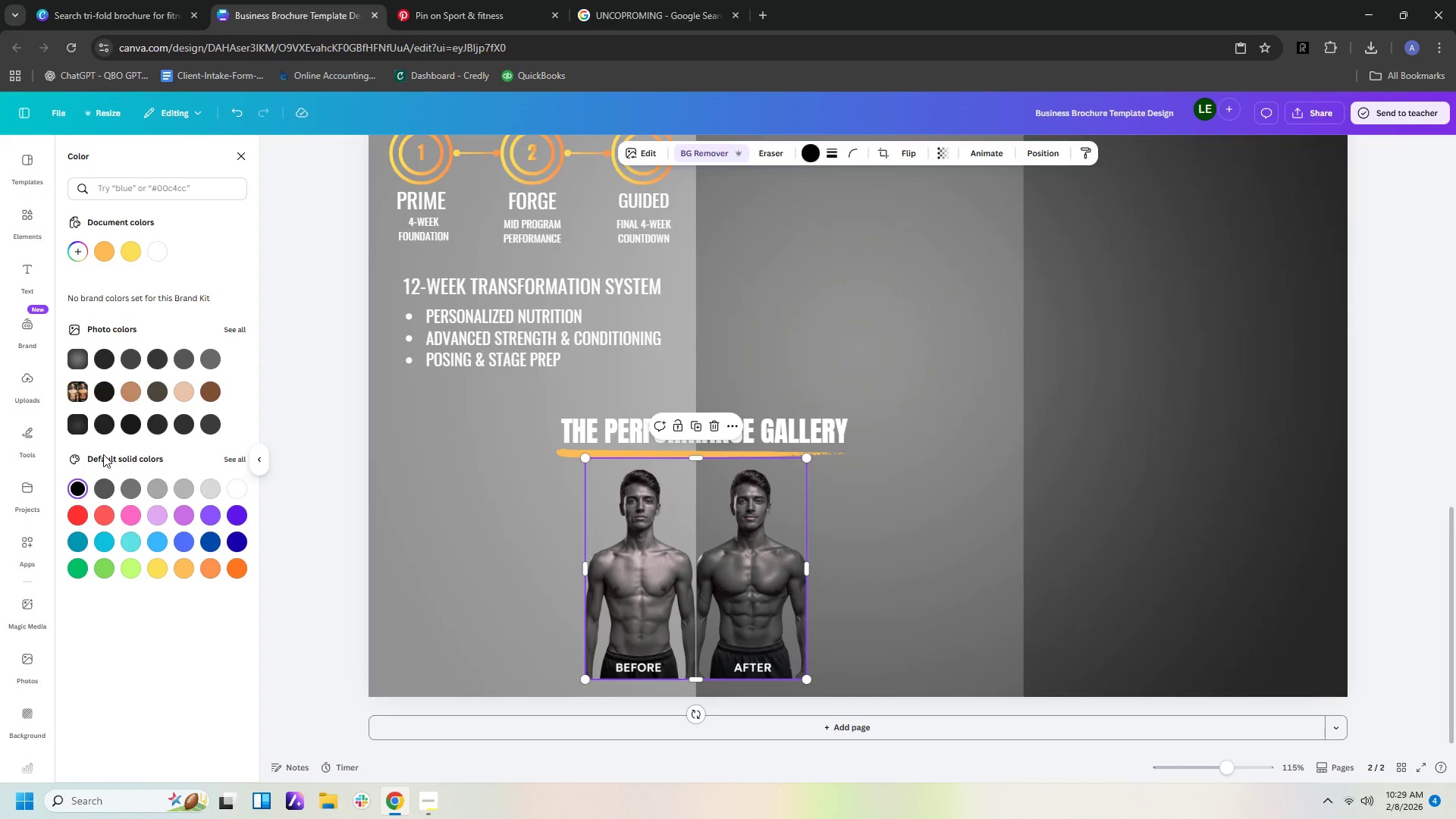 
wait(26.59)
 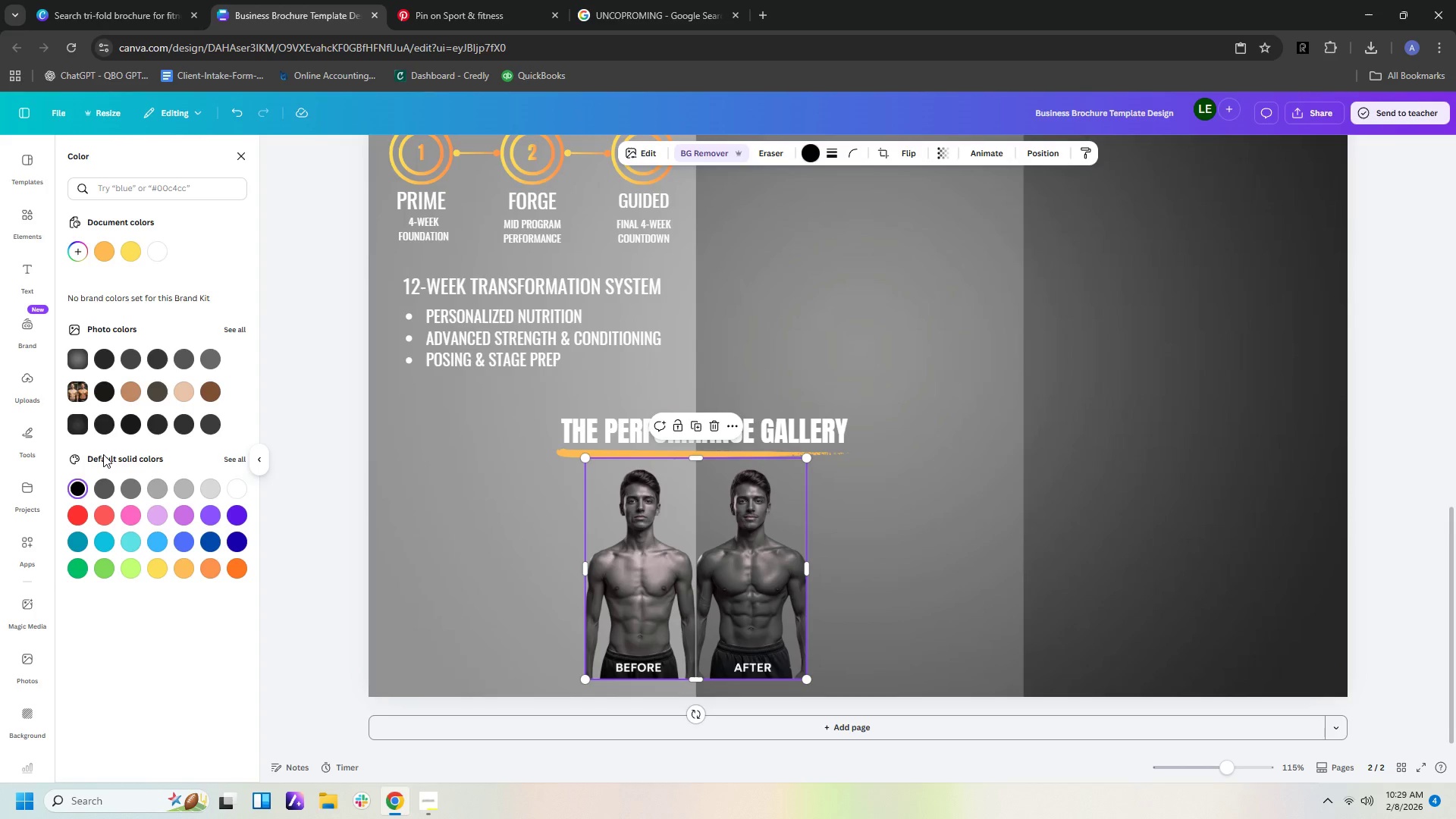 
left_click([755, 507])
 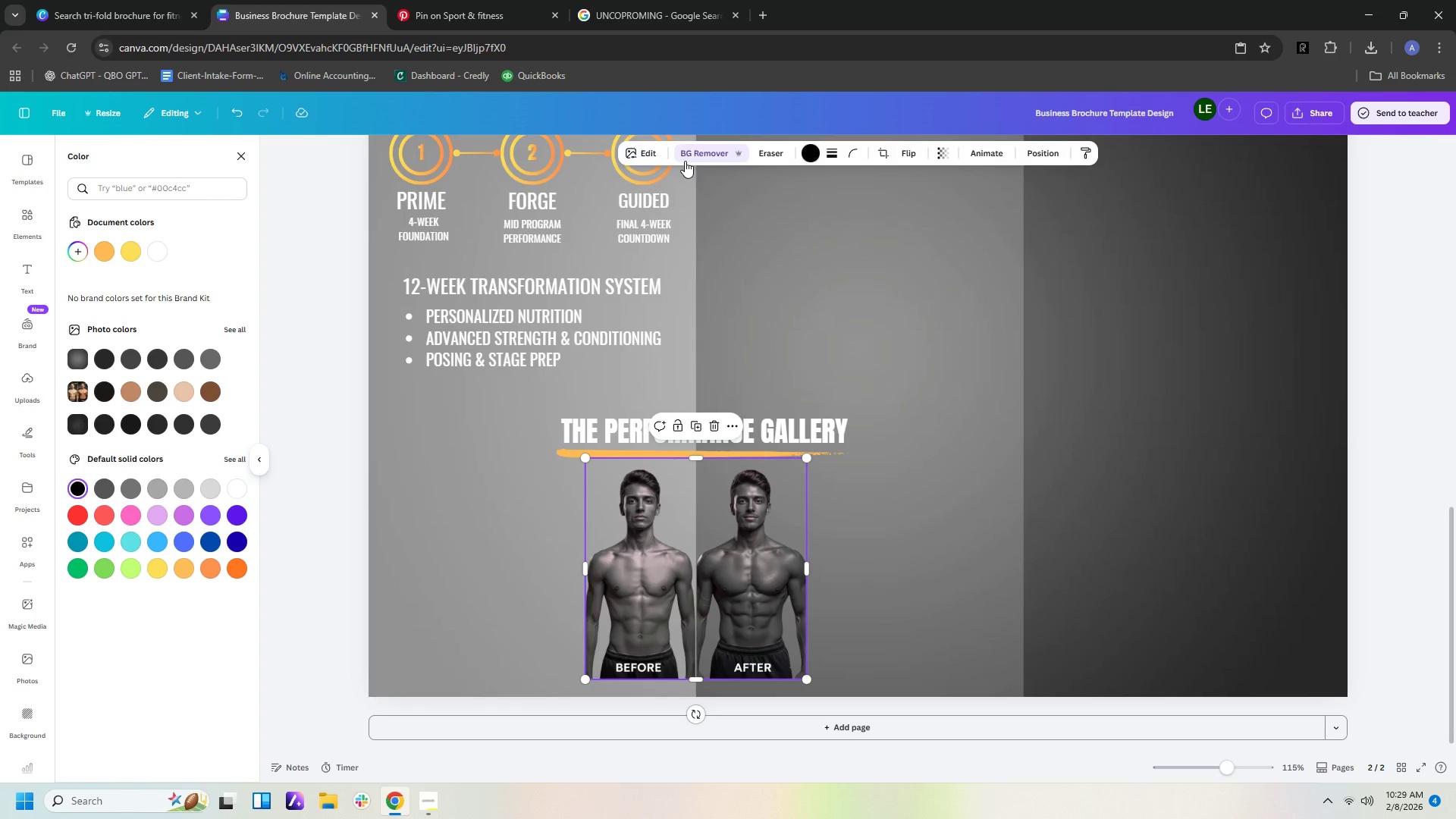 
left_click([691, 158])
 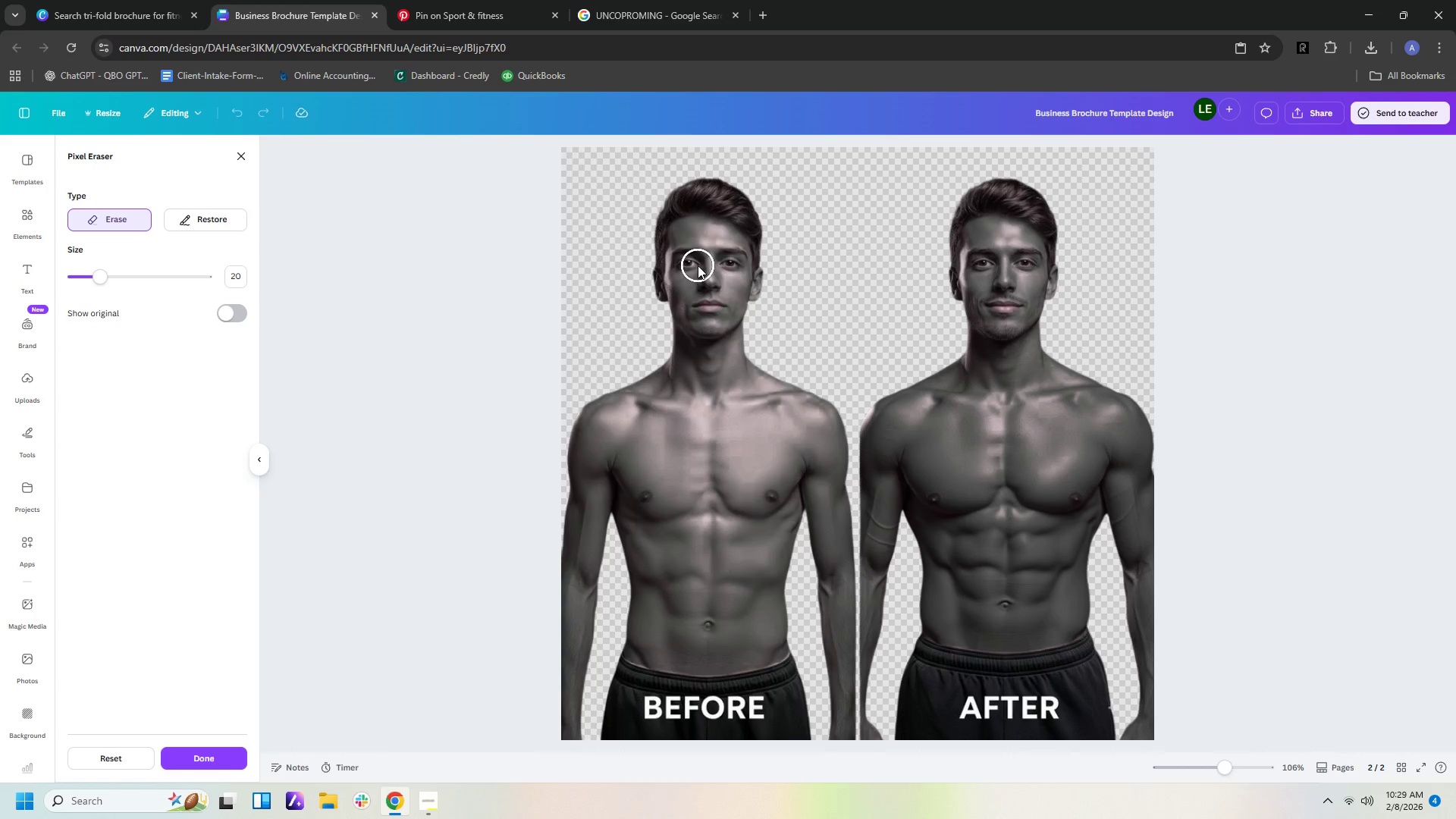 
double_click([718, 262])
 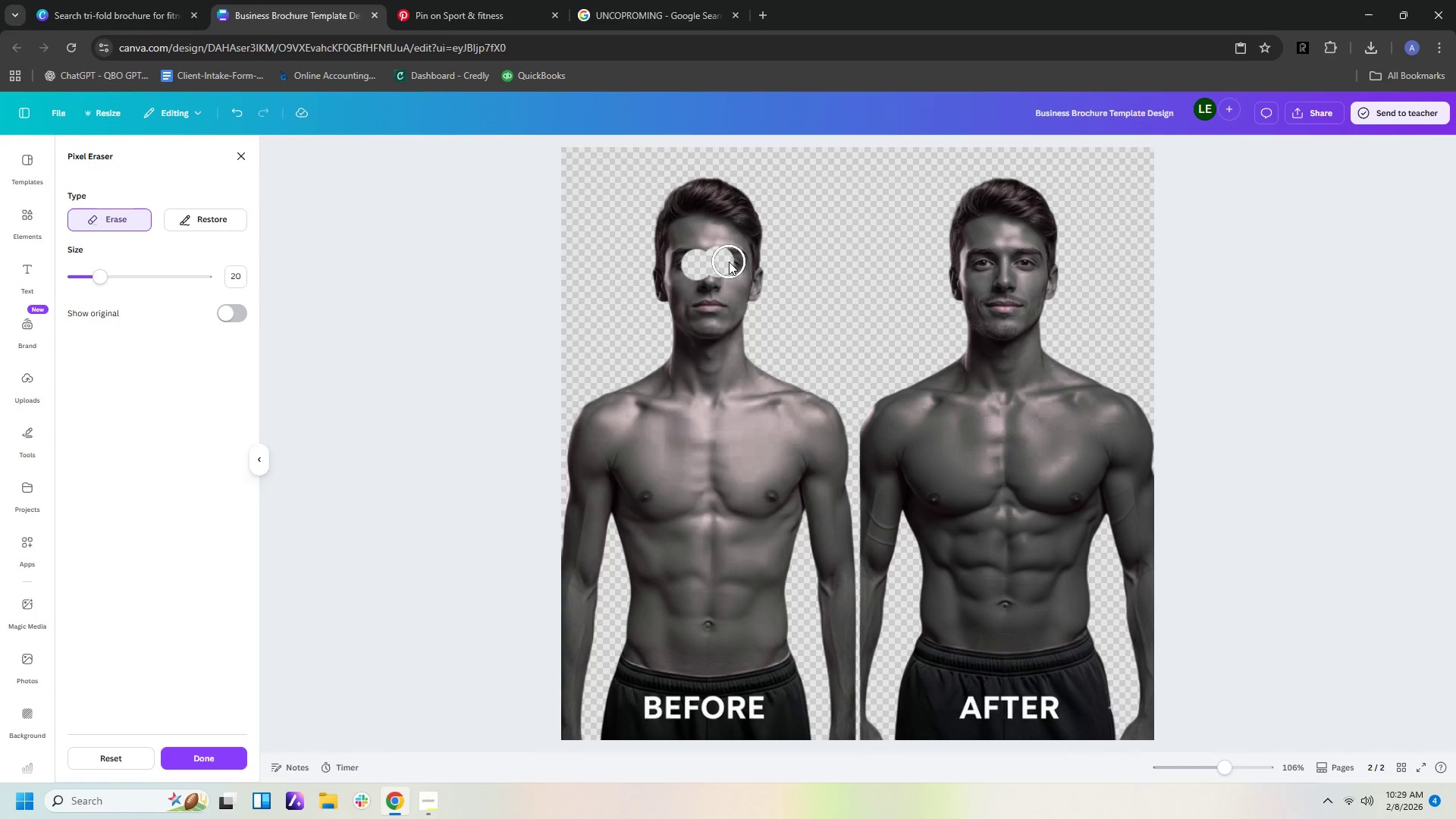 
triple_click([729, 262])
 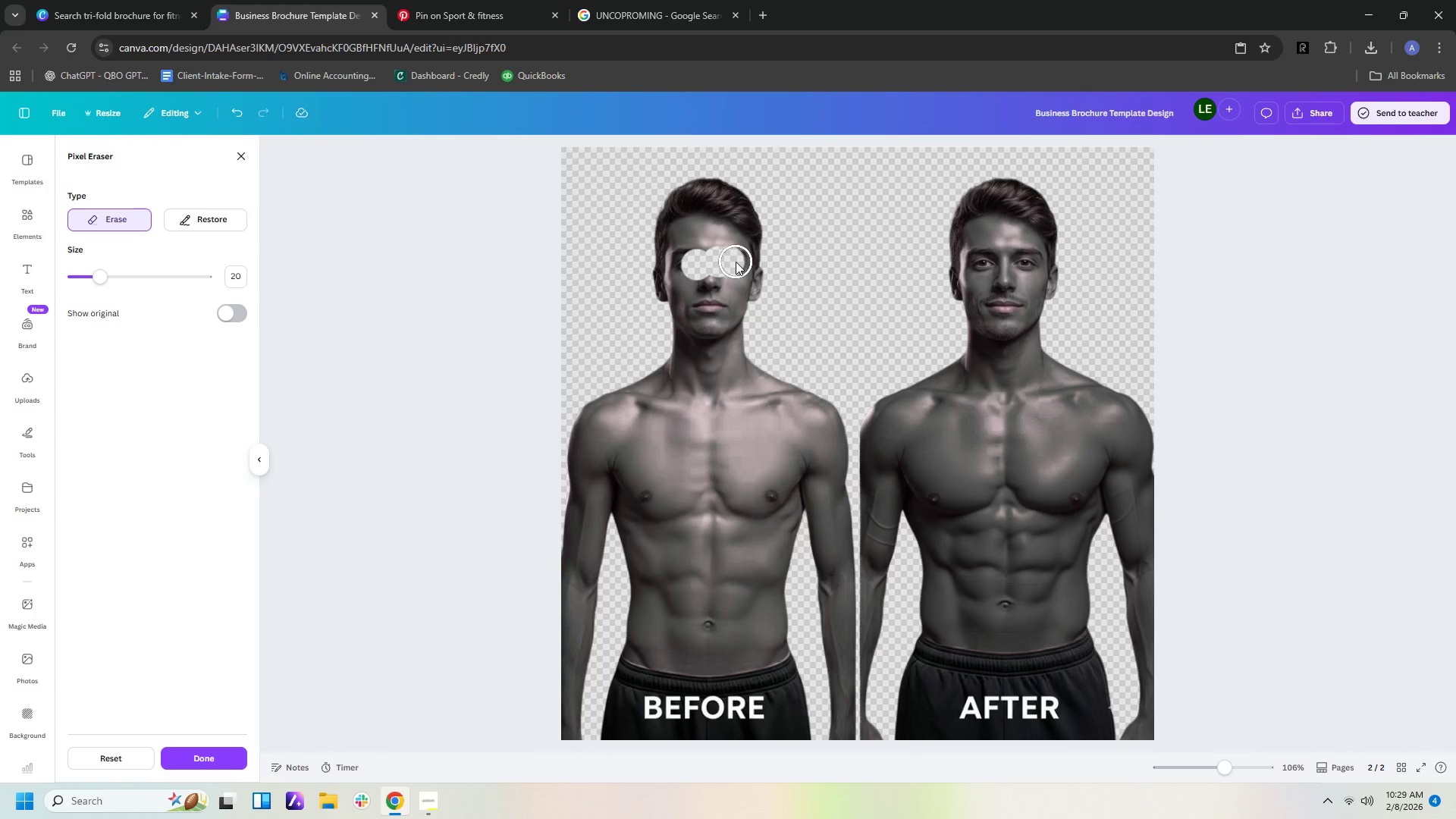 
left_click([736, 262])
 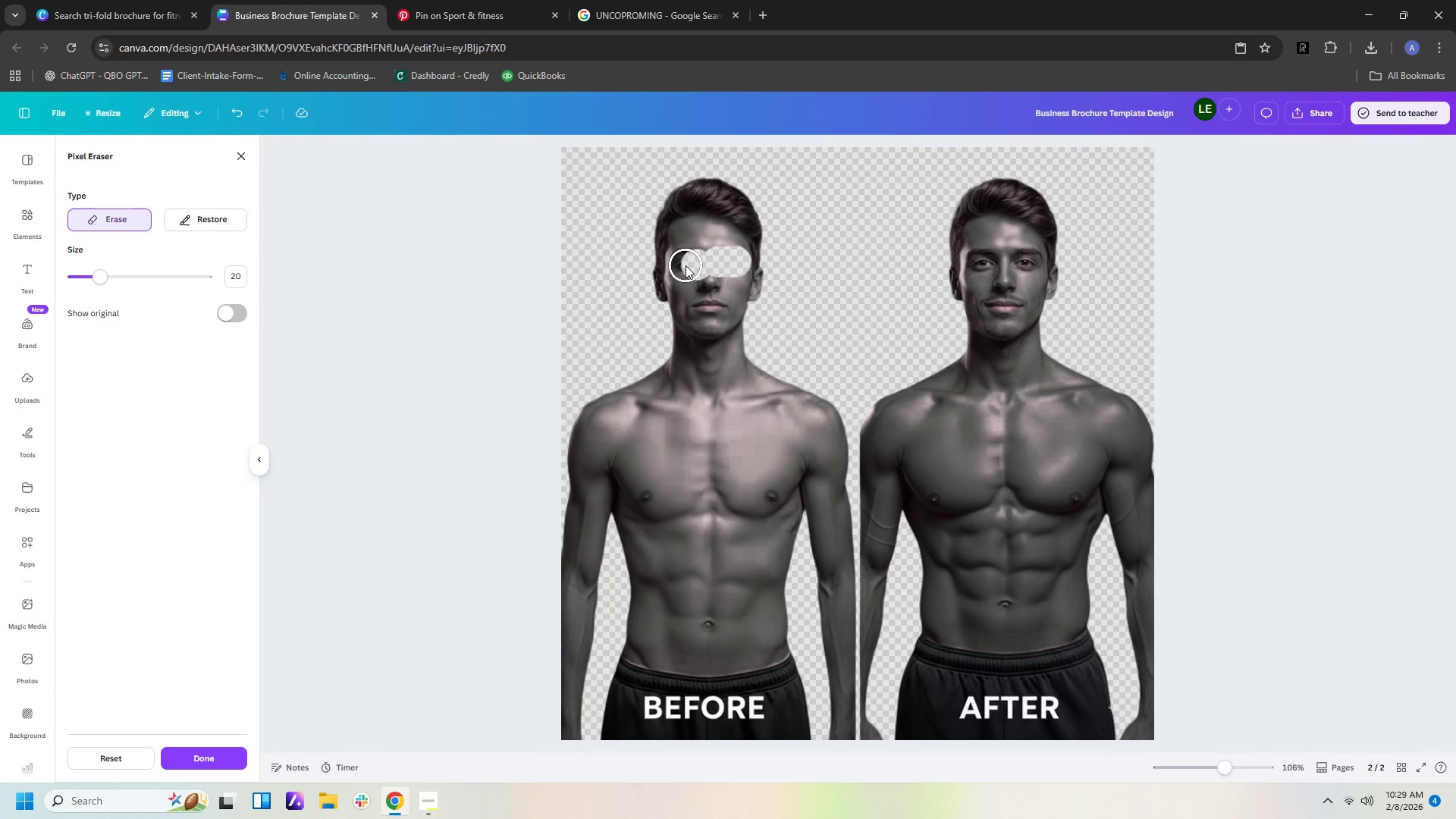 
left_click([686, 262])
 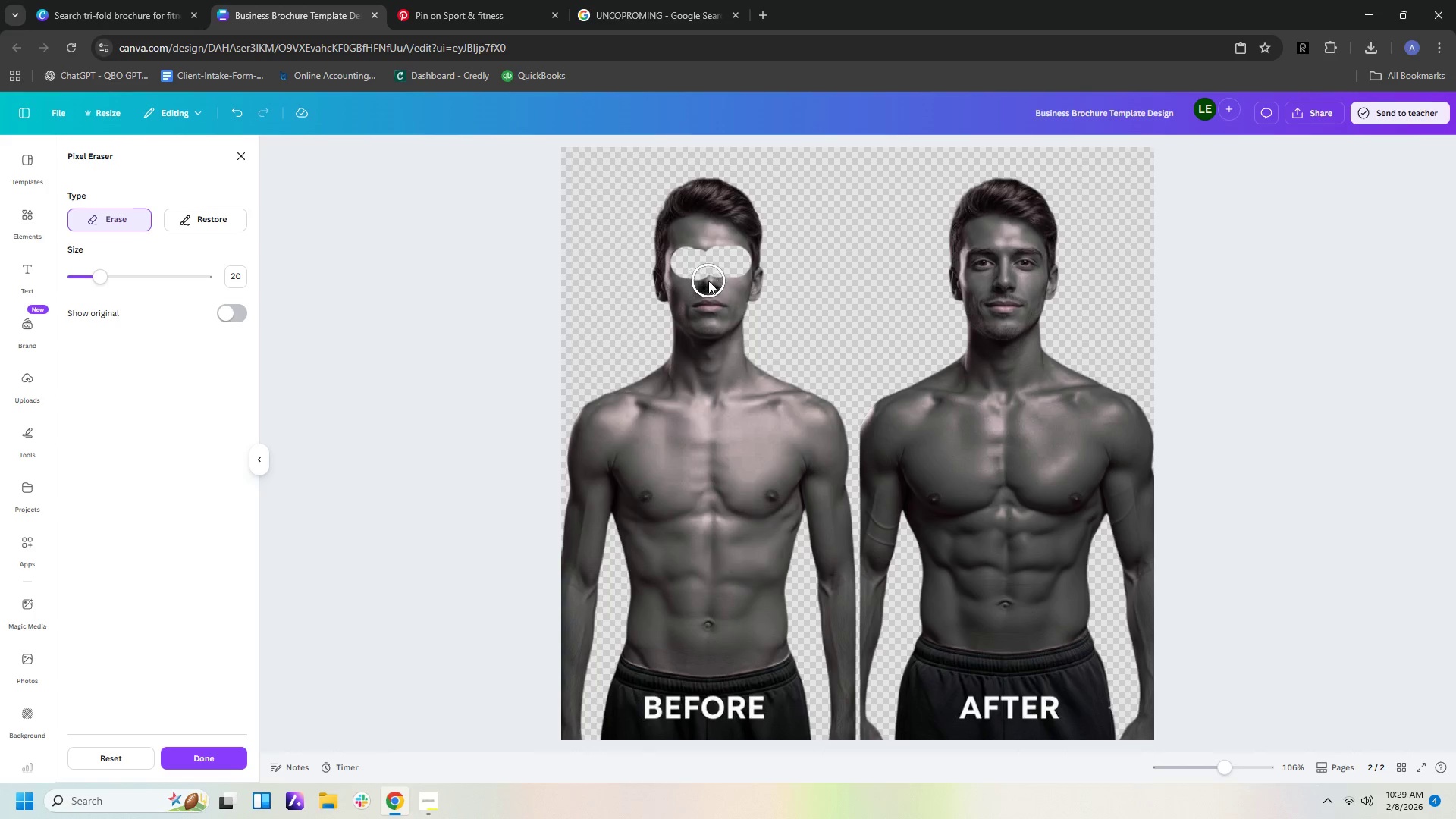 
left_click([708, 281])
 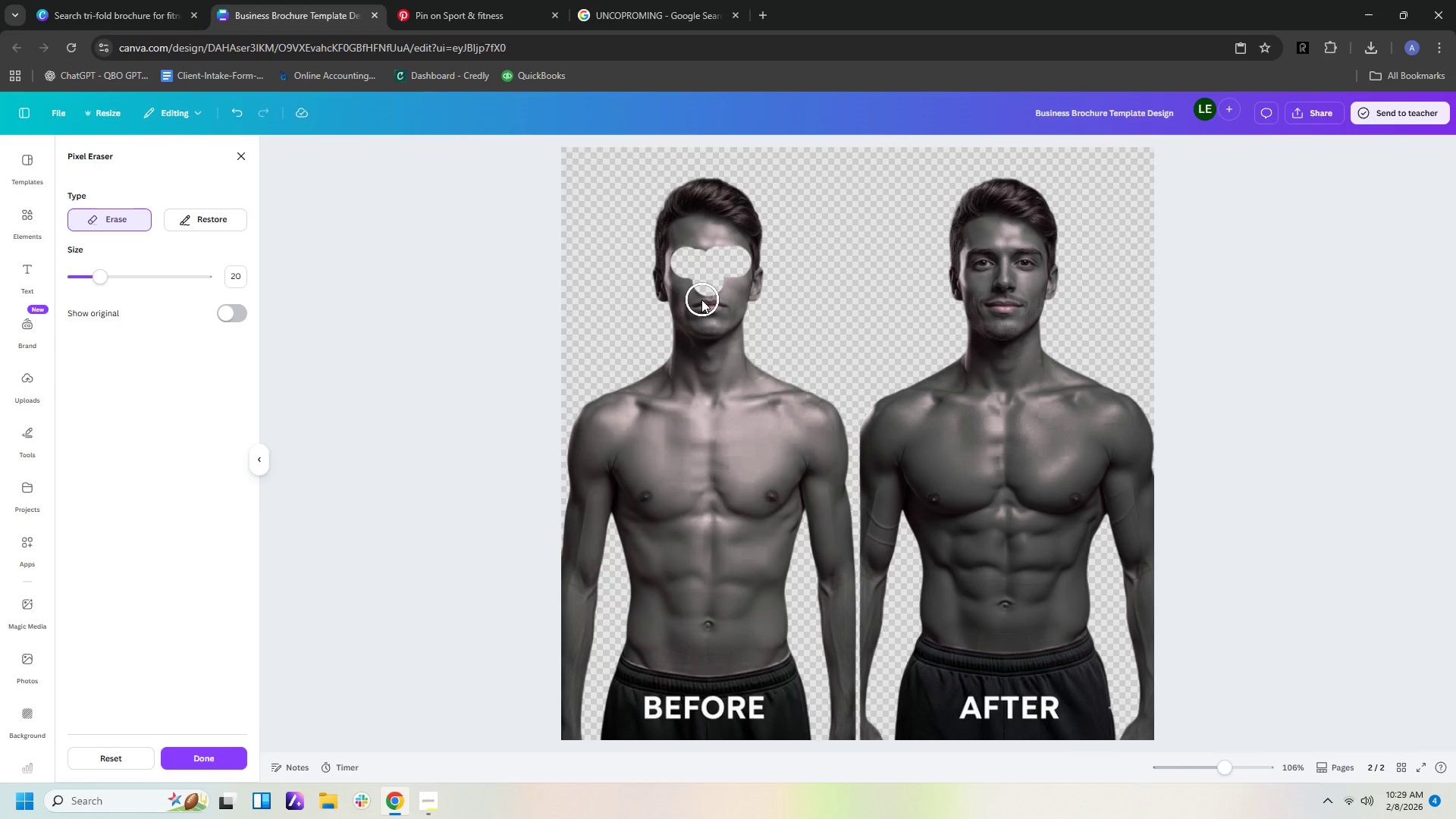 
left_click([701, 300])
 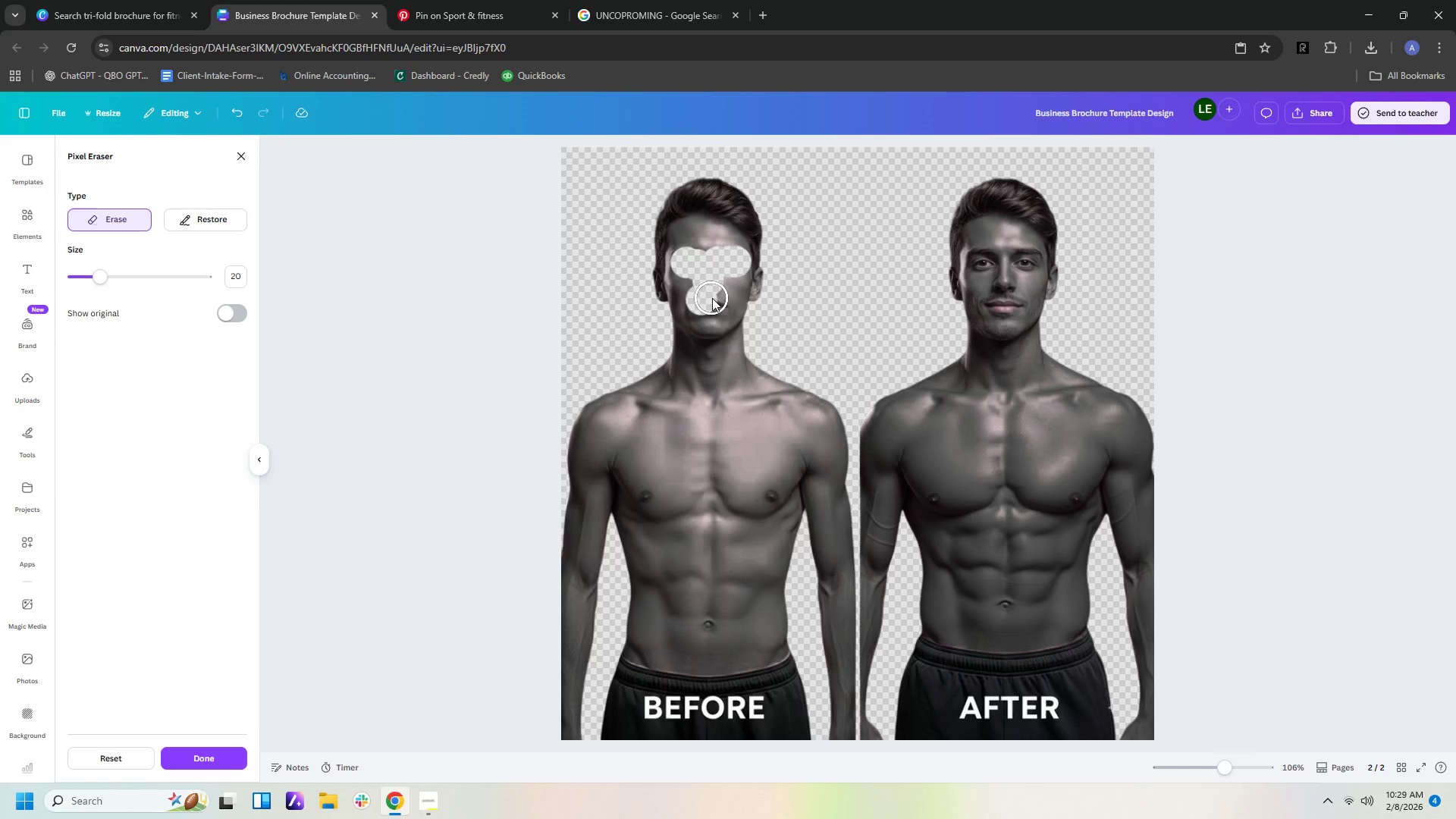 
left_click([713, 298])
 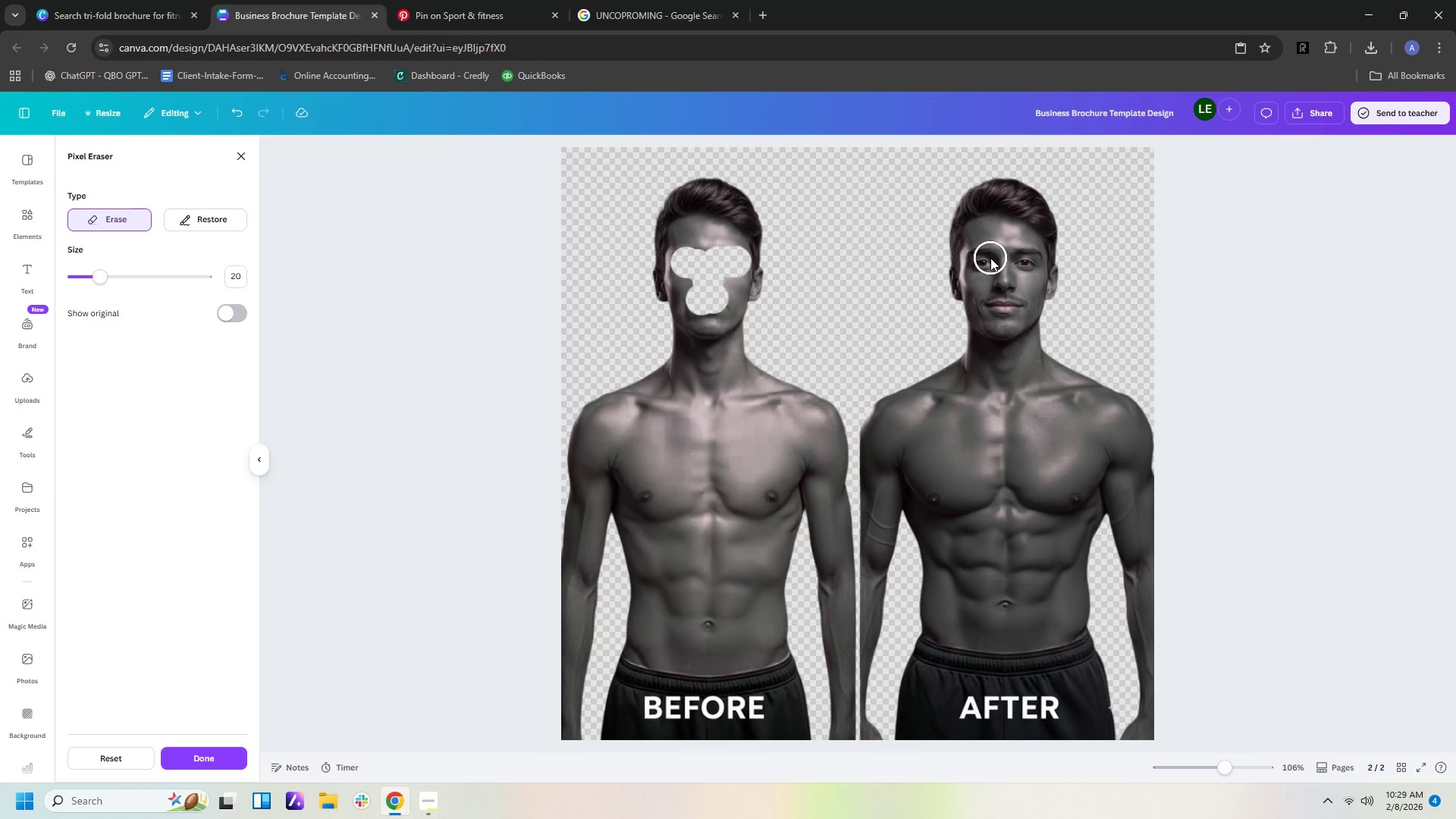 
left_click([985, 259])
 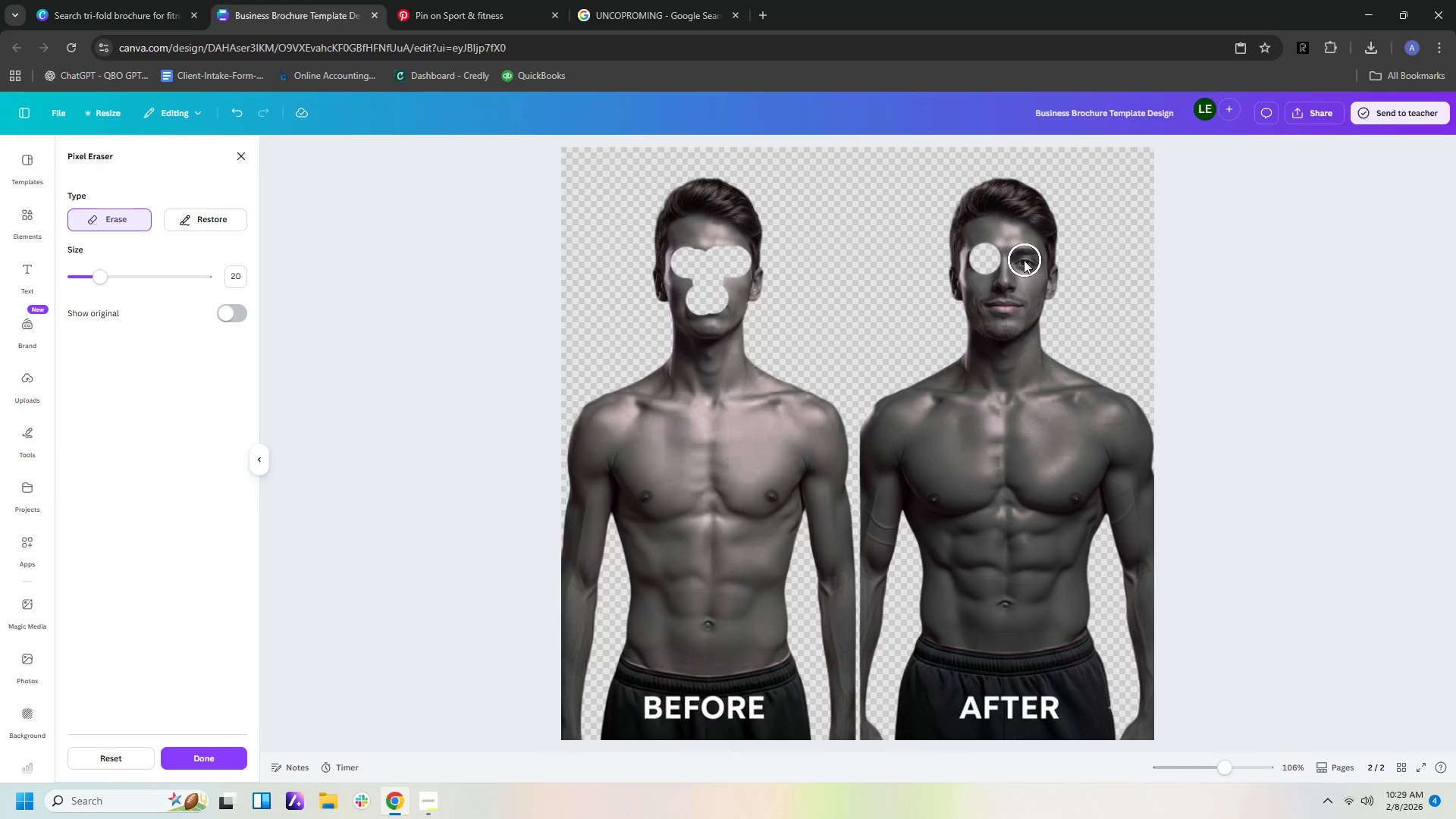 
left_click([1024, 260])
 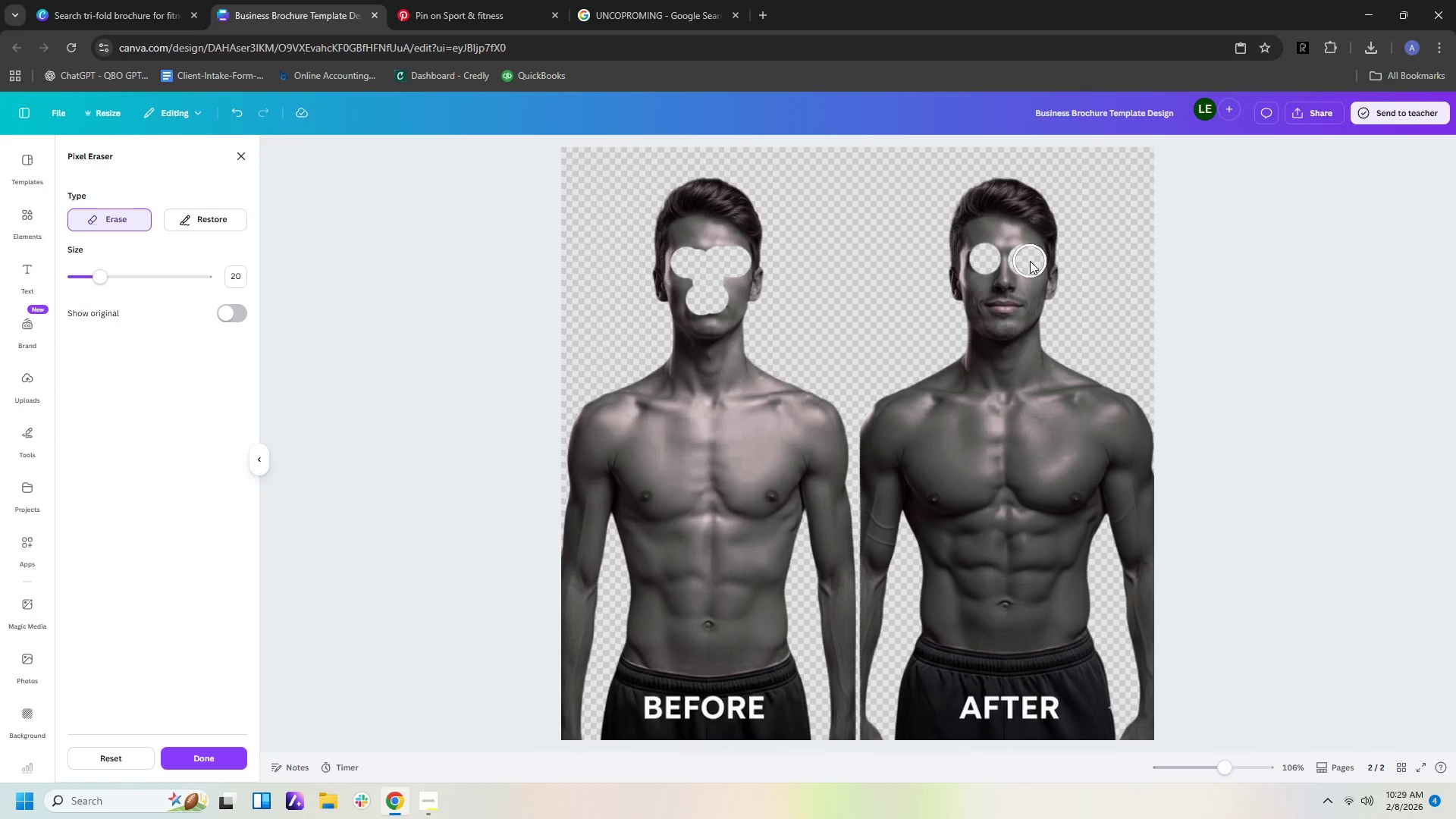 
left_click([1030, 261])
 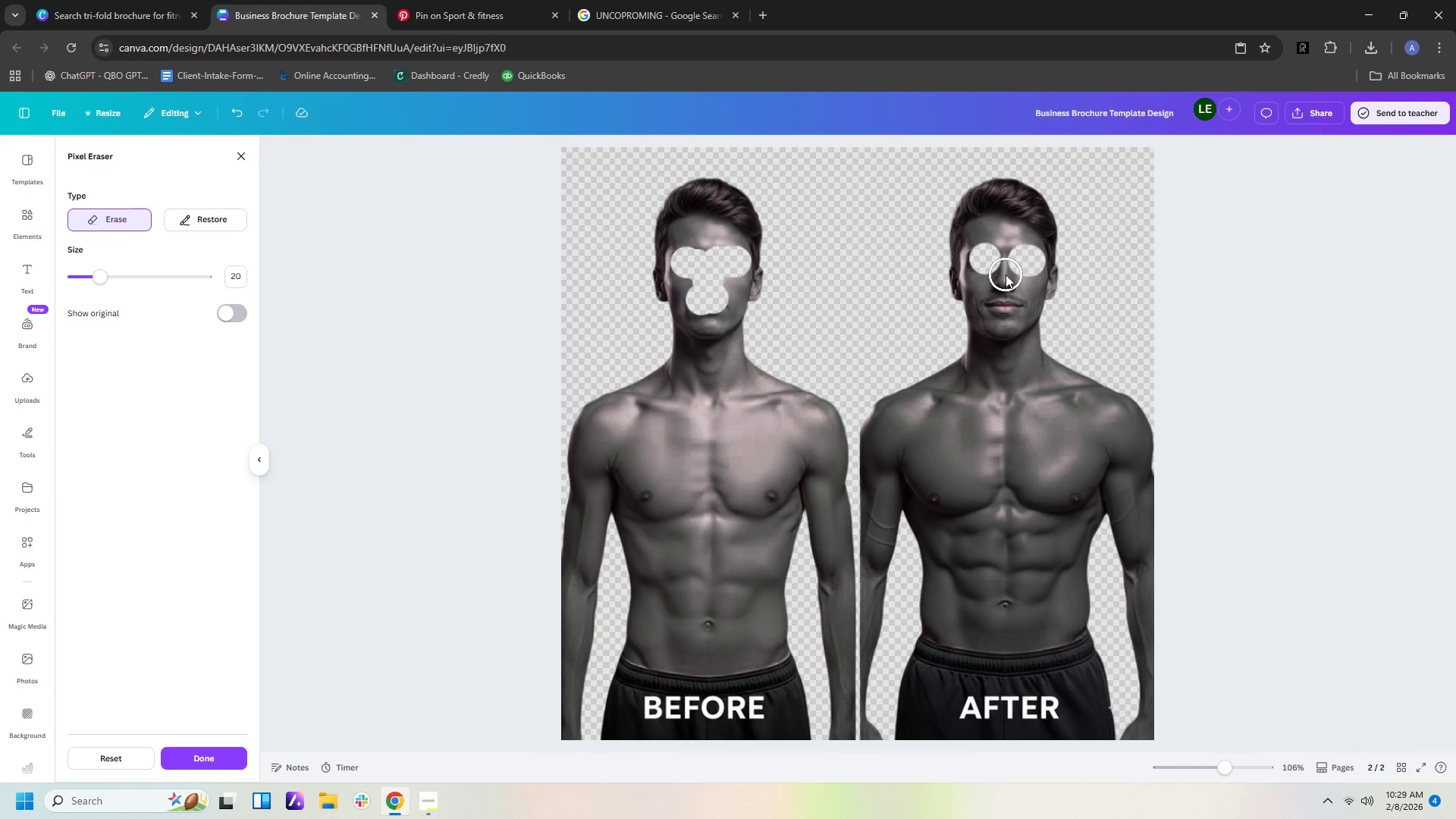 
left_click([1006, 275])
 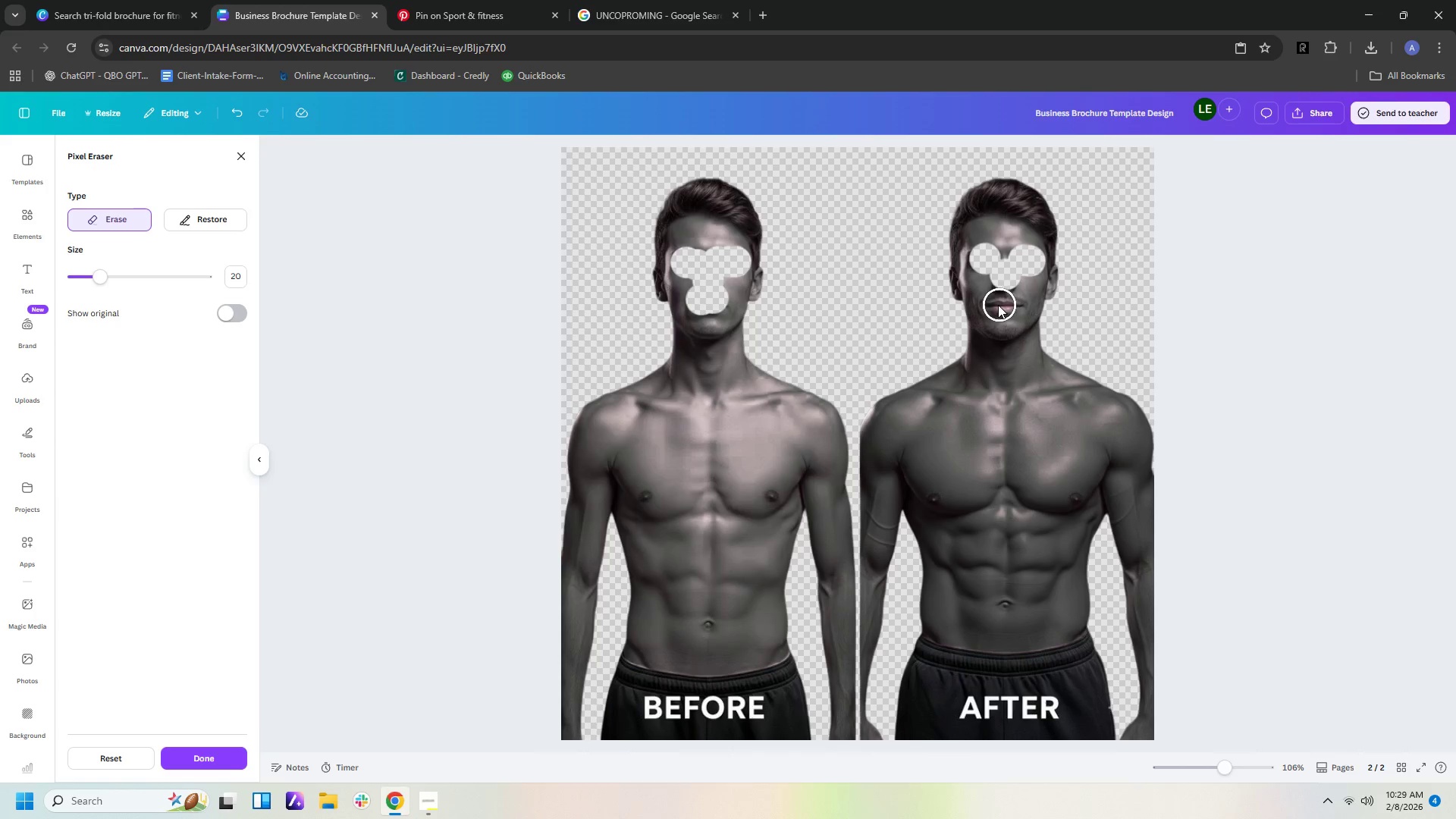 
left_click([996, 305])
 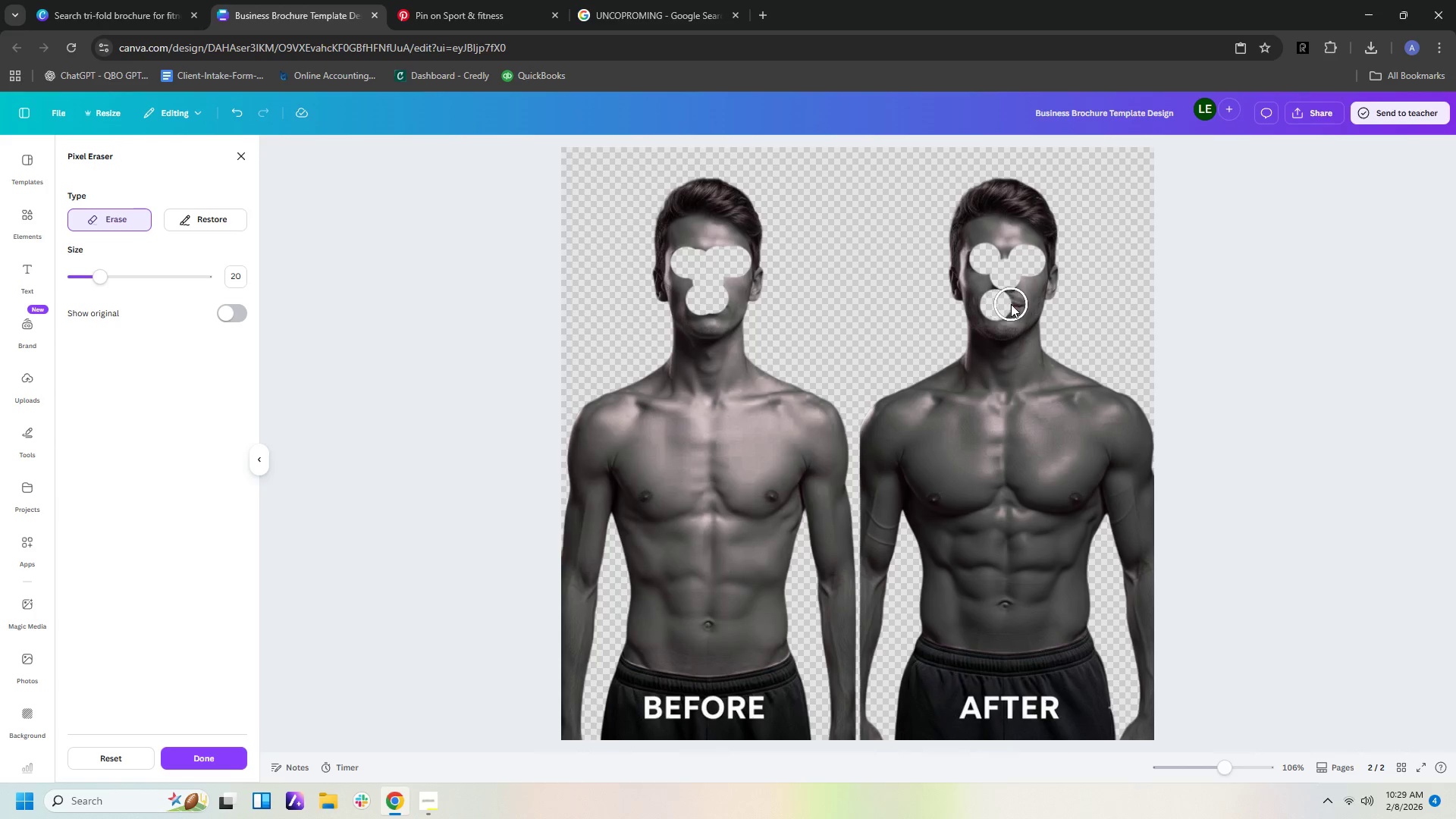 
left_click([1011, 304])
 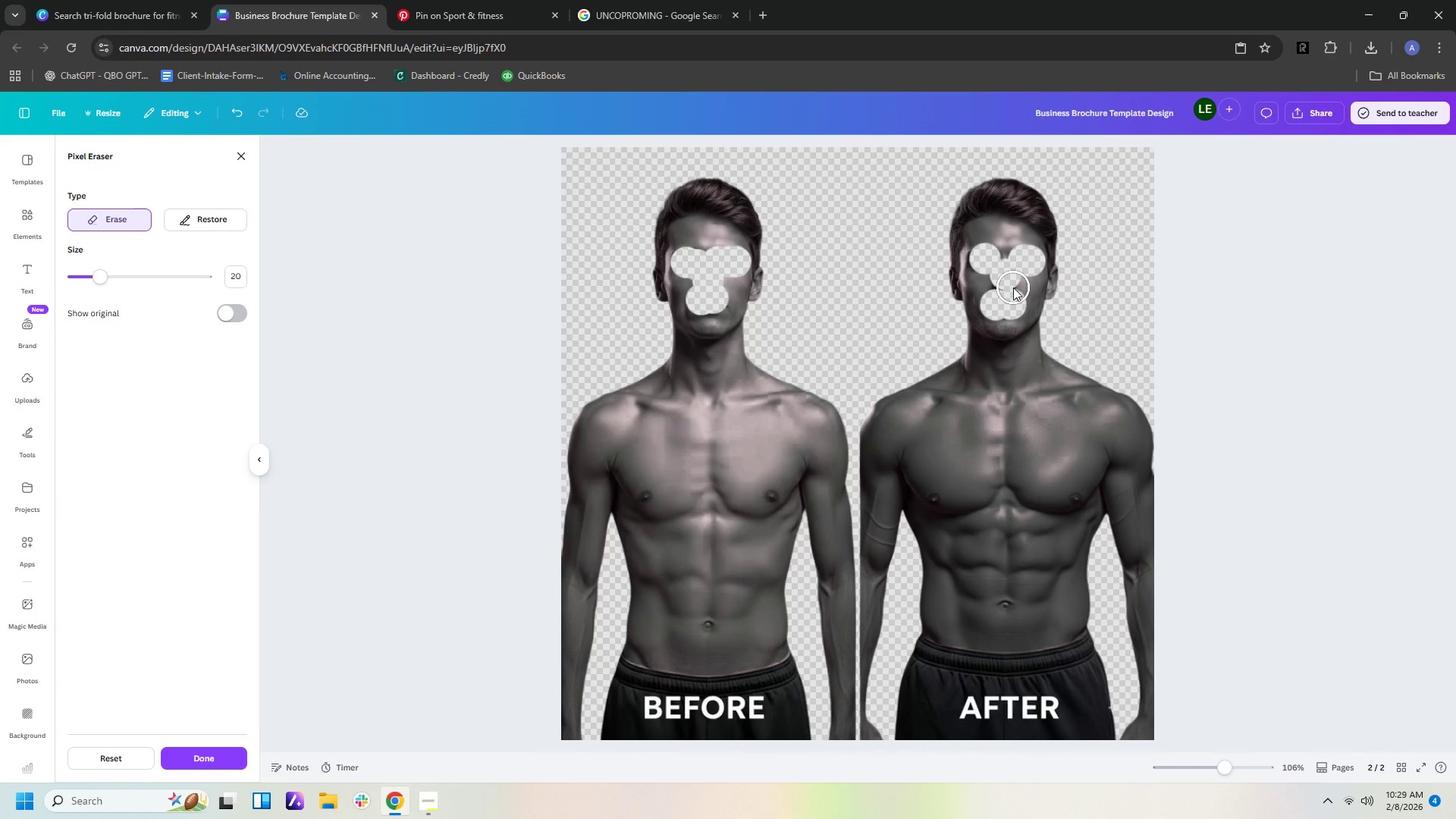 
left_click([1006, 287])
 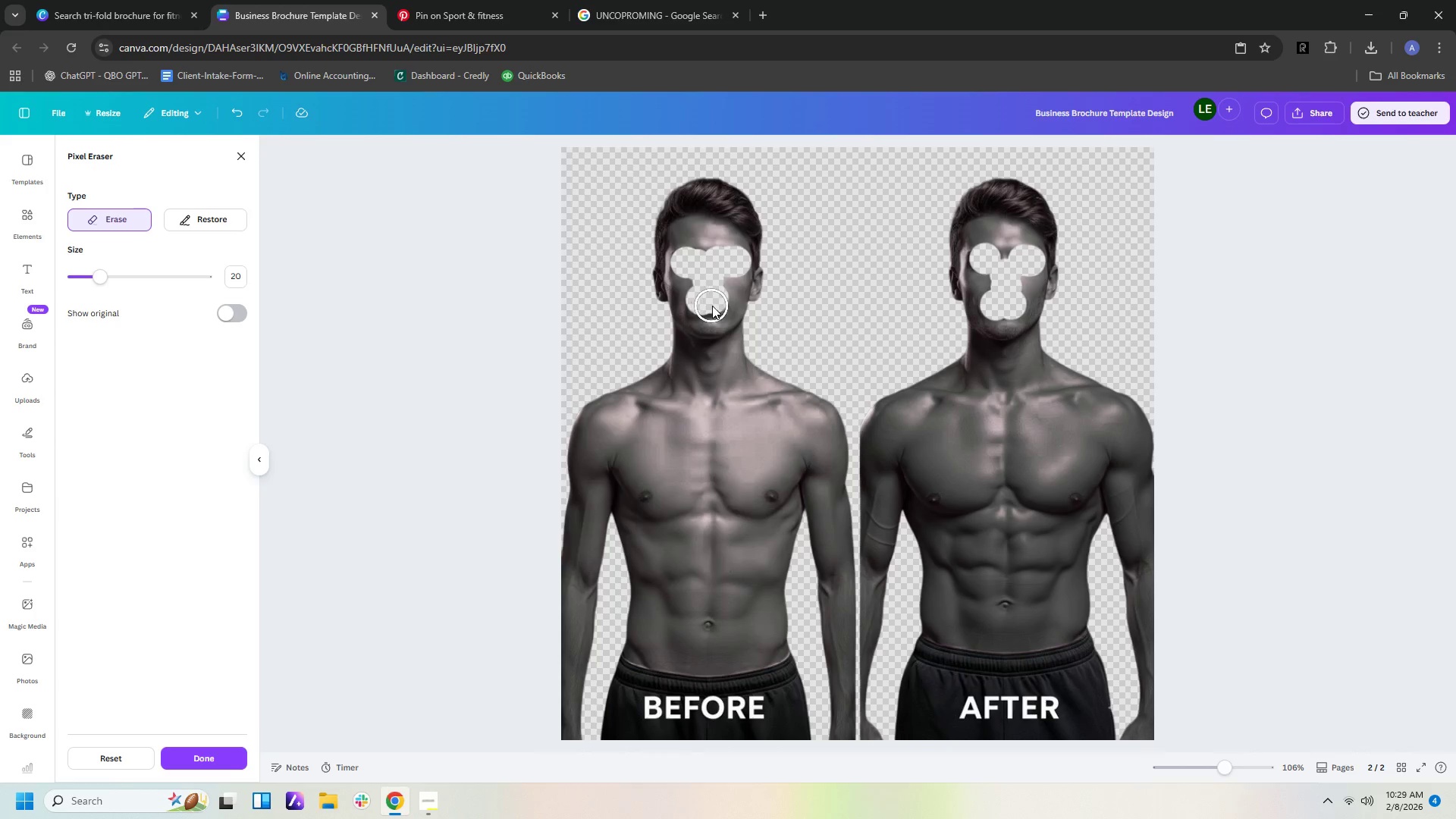 
left_click([715, 302])
 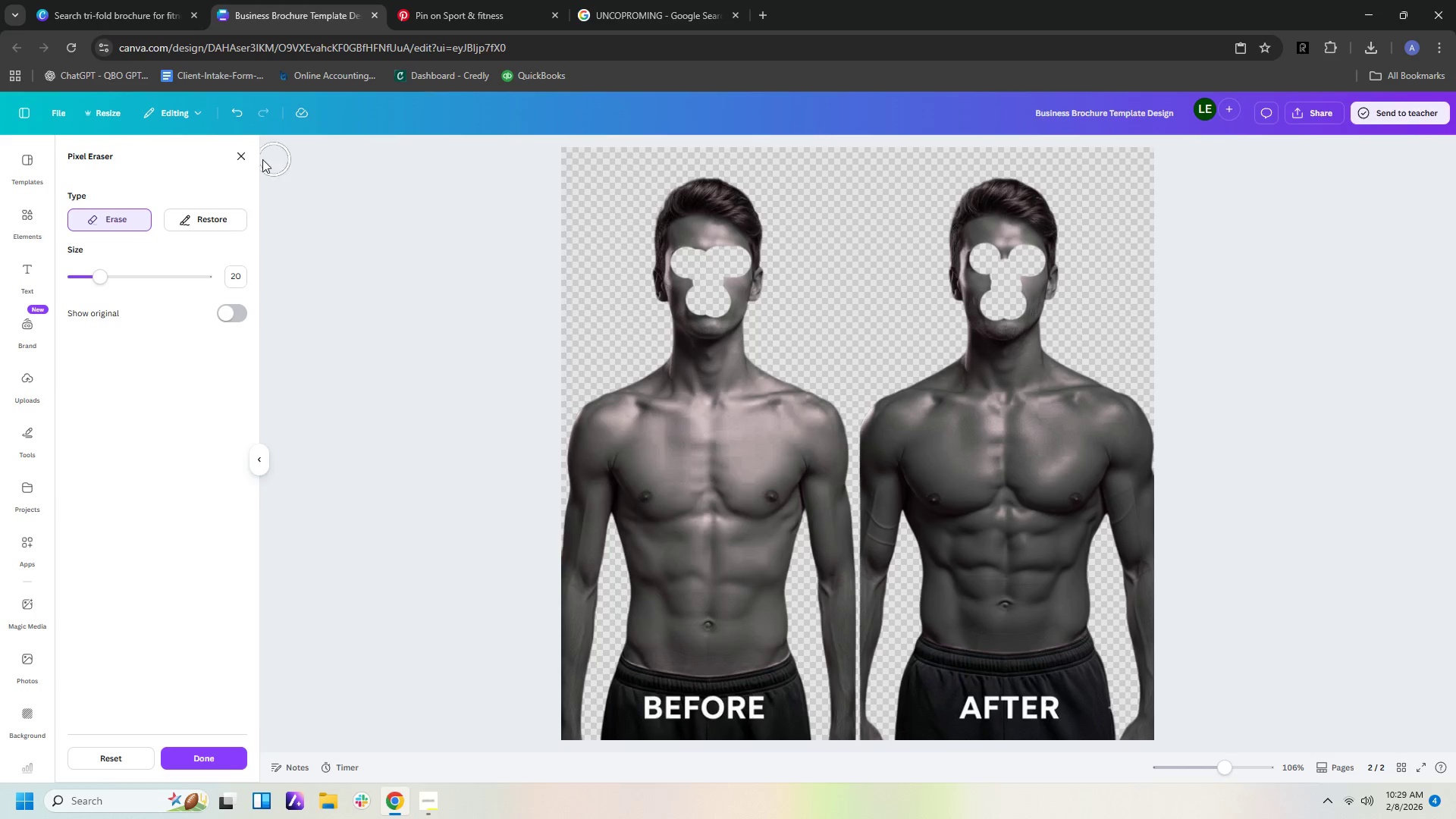 
left_click([237, 158])
 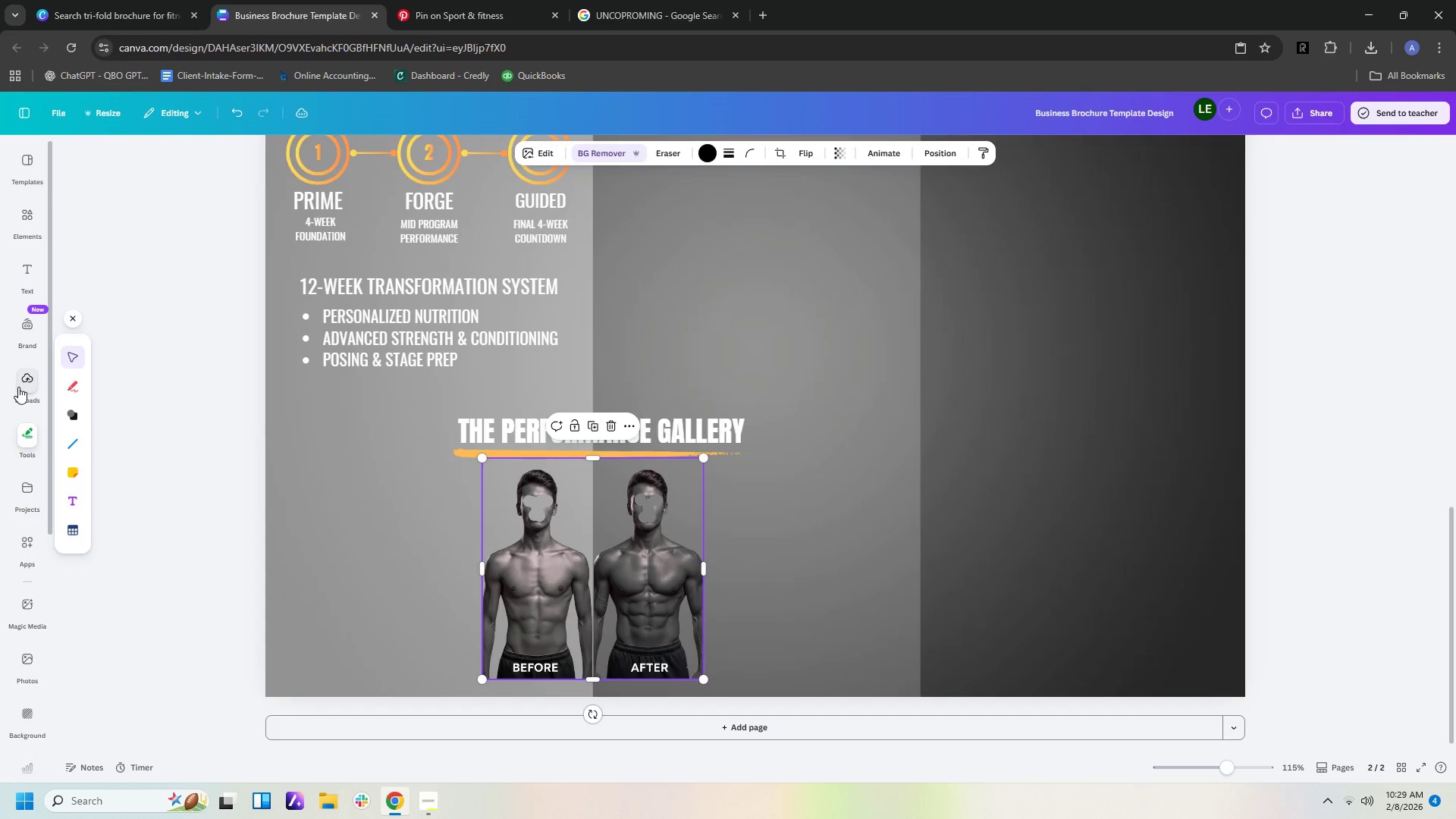 
left_click([76, 413])
 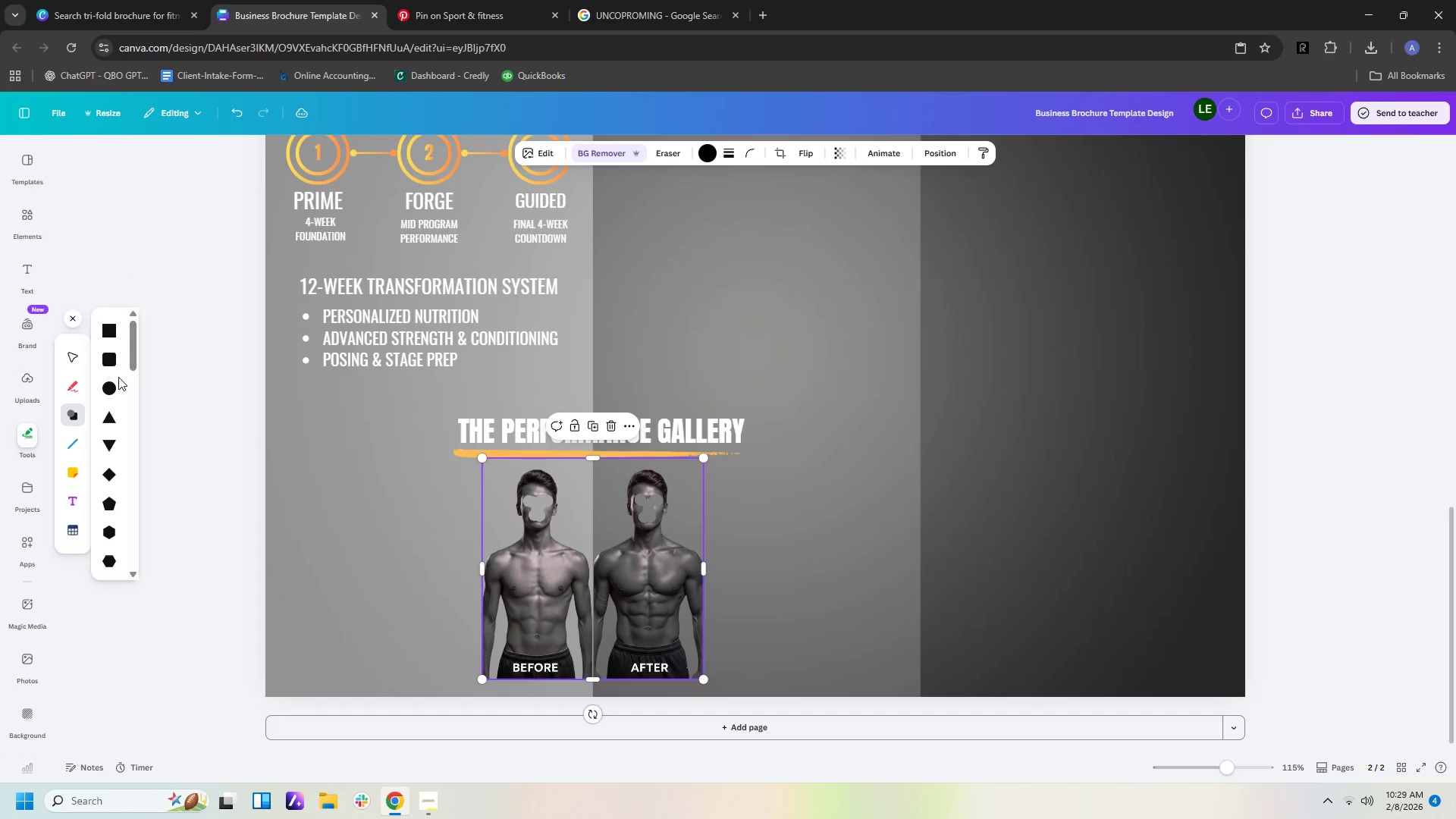 
left_click([111, 385])
 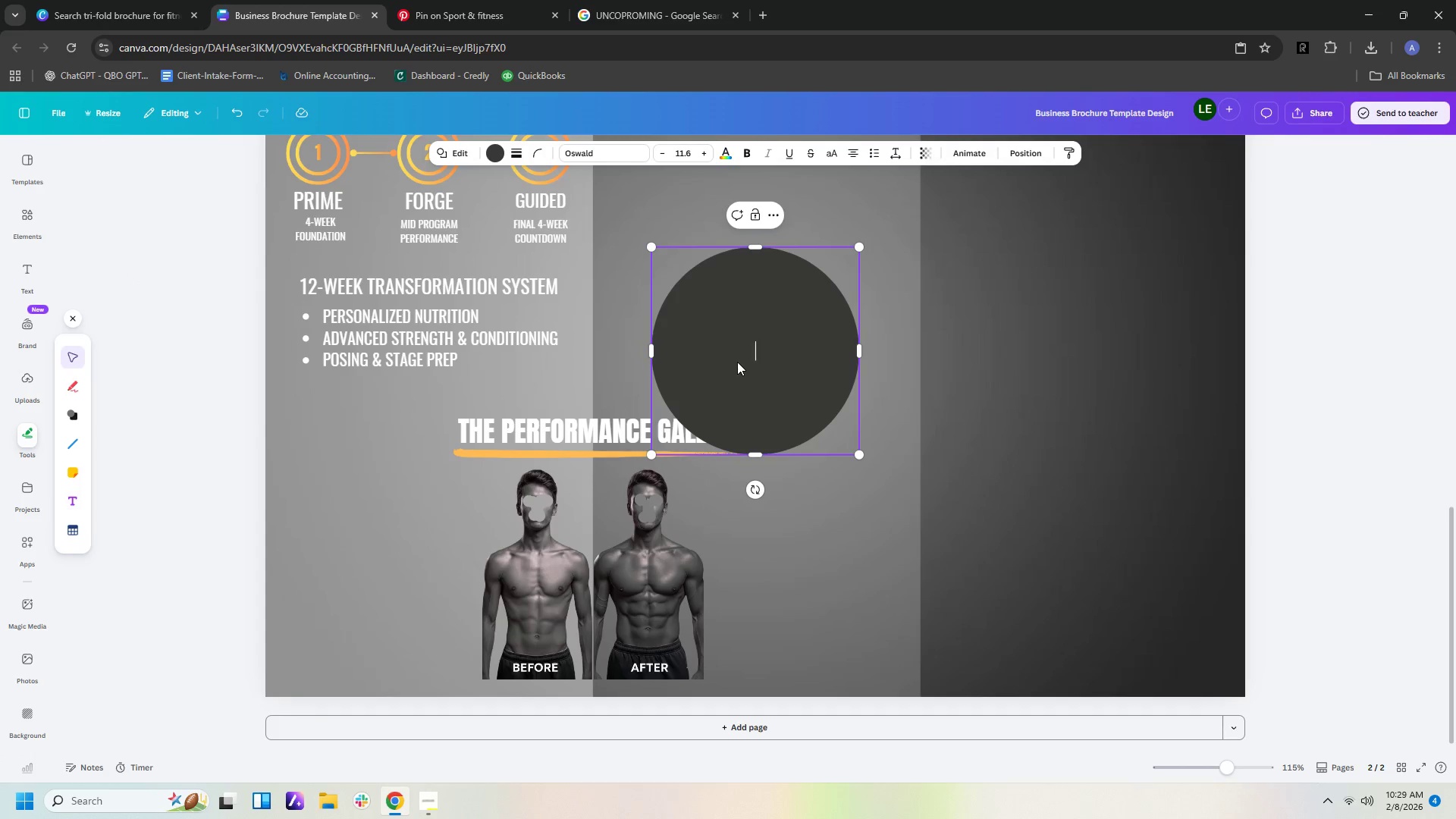 
double_click([1065, 420])
 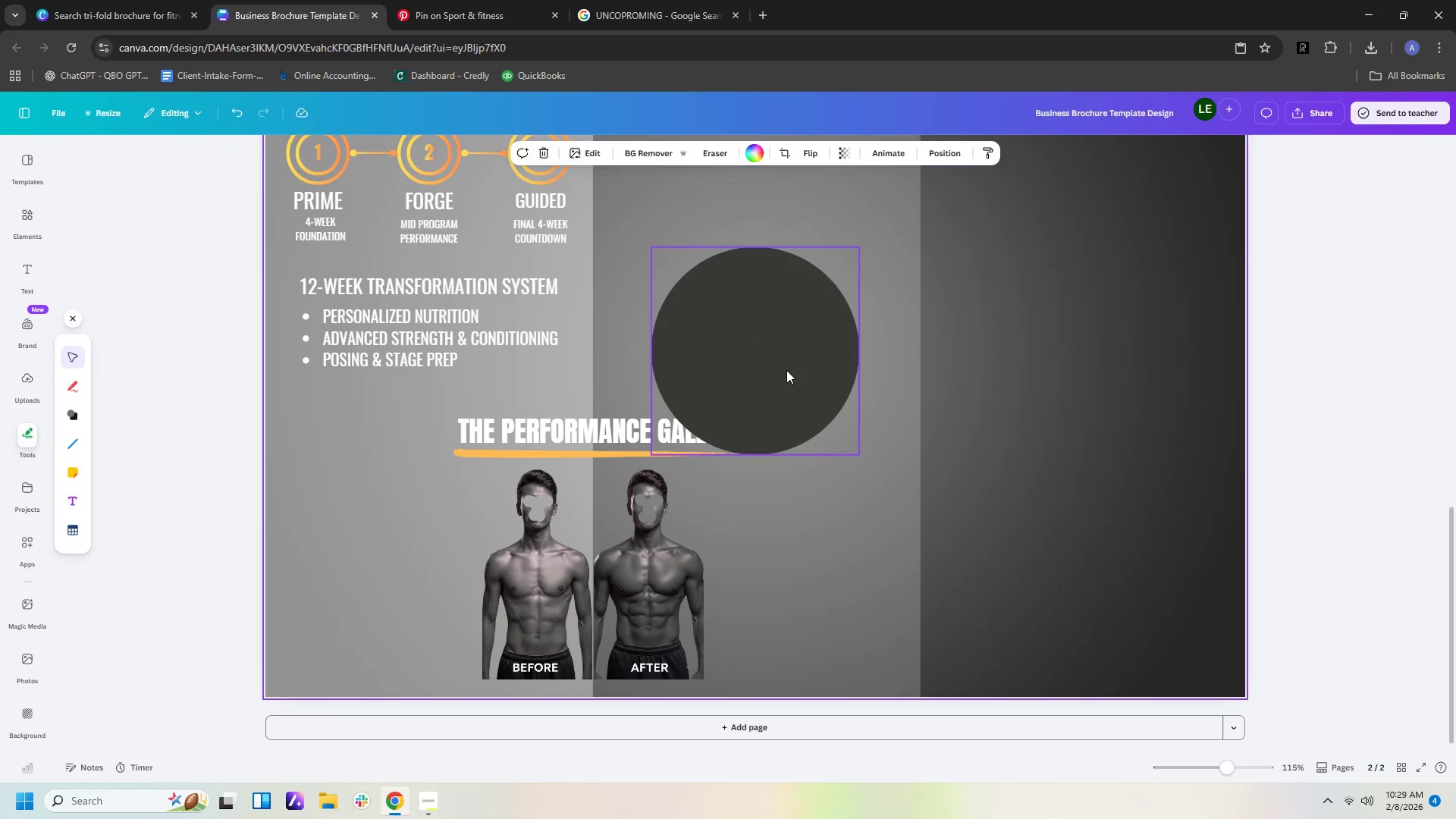 
left_click_drag(start_coordinate=[752, 363], to_coordinate=[585, 529])
 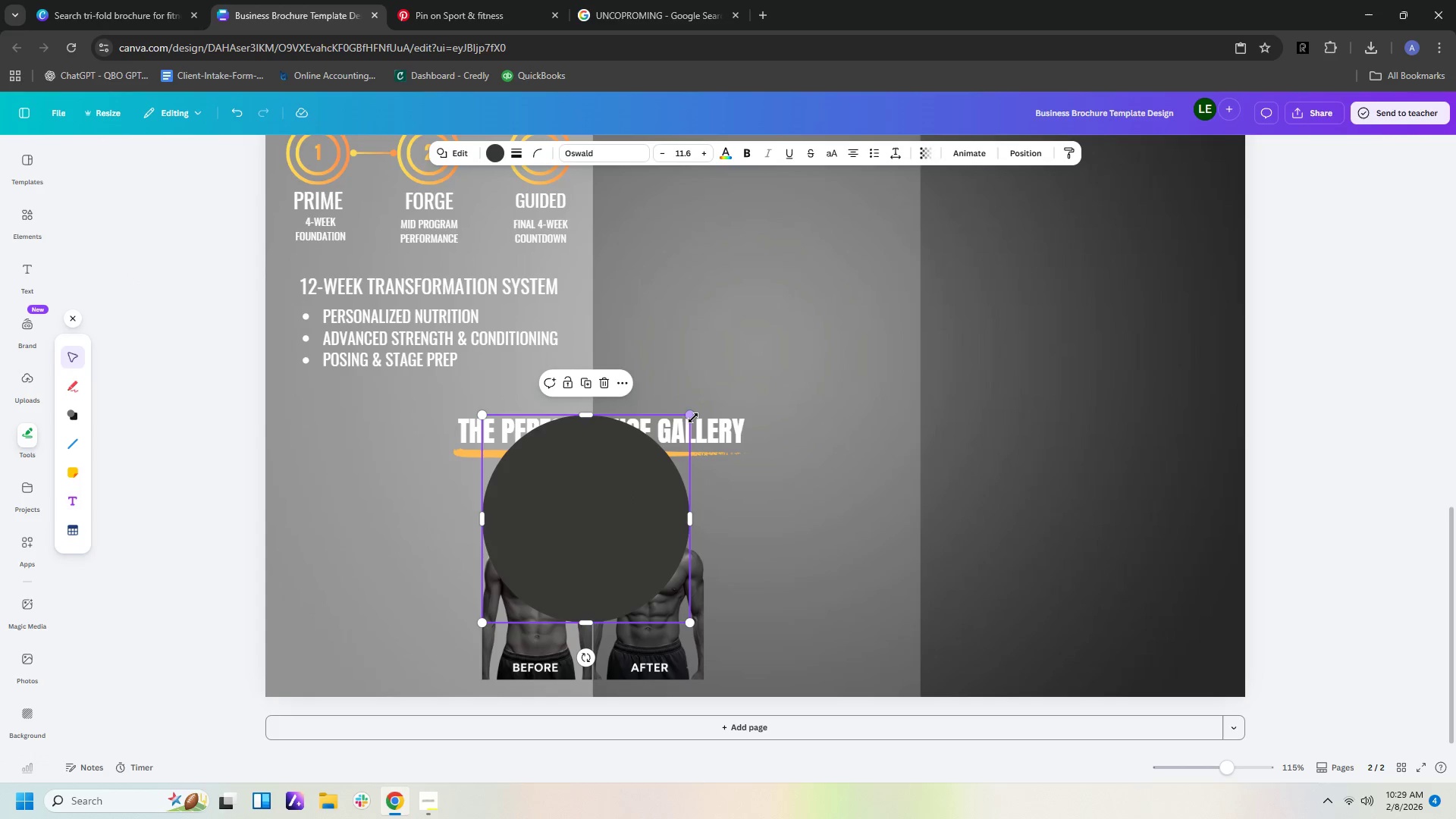 
left_click_drag(start_coordinate=[693, 418], to_coordinate=[516, 578])
 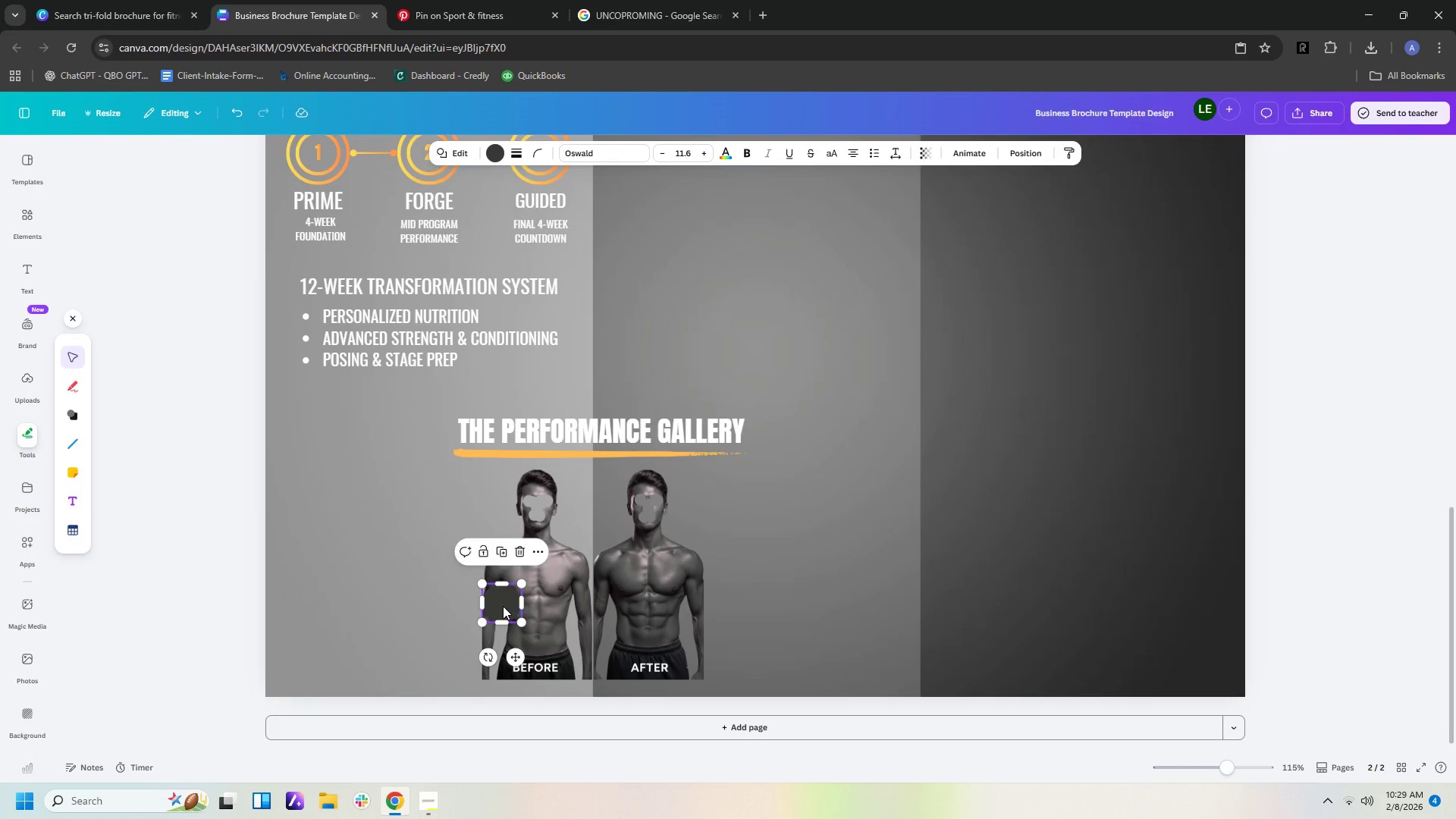 
left_click_drag(start_coordinate=[503, 606], to_coordinate=[541, 510])
 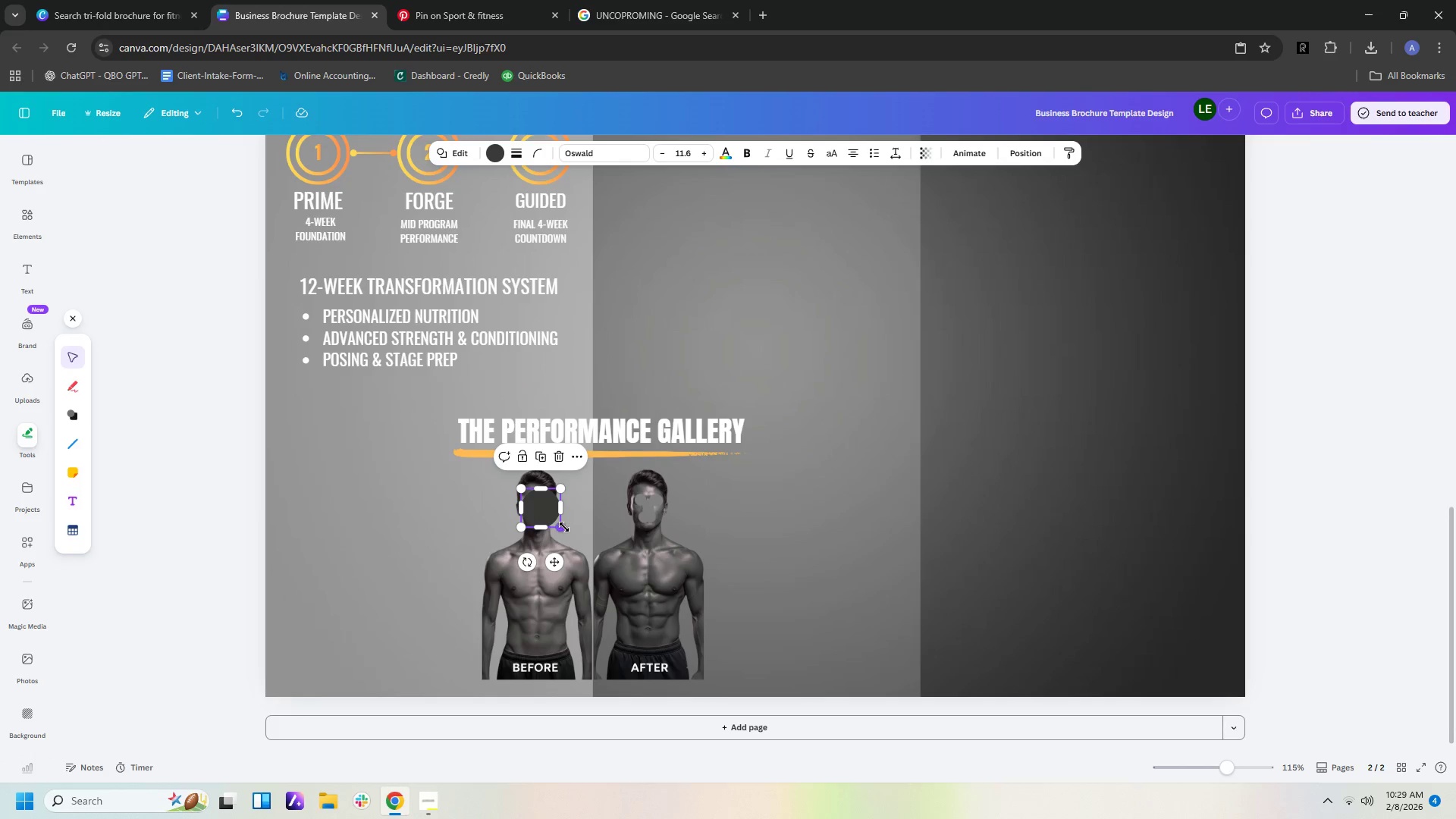 
left_click_drag(start_coordinate=[564, 527], to_coordinate=[554, 523])
 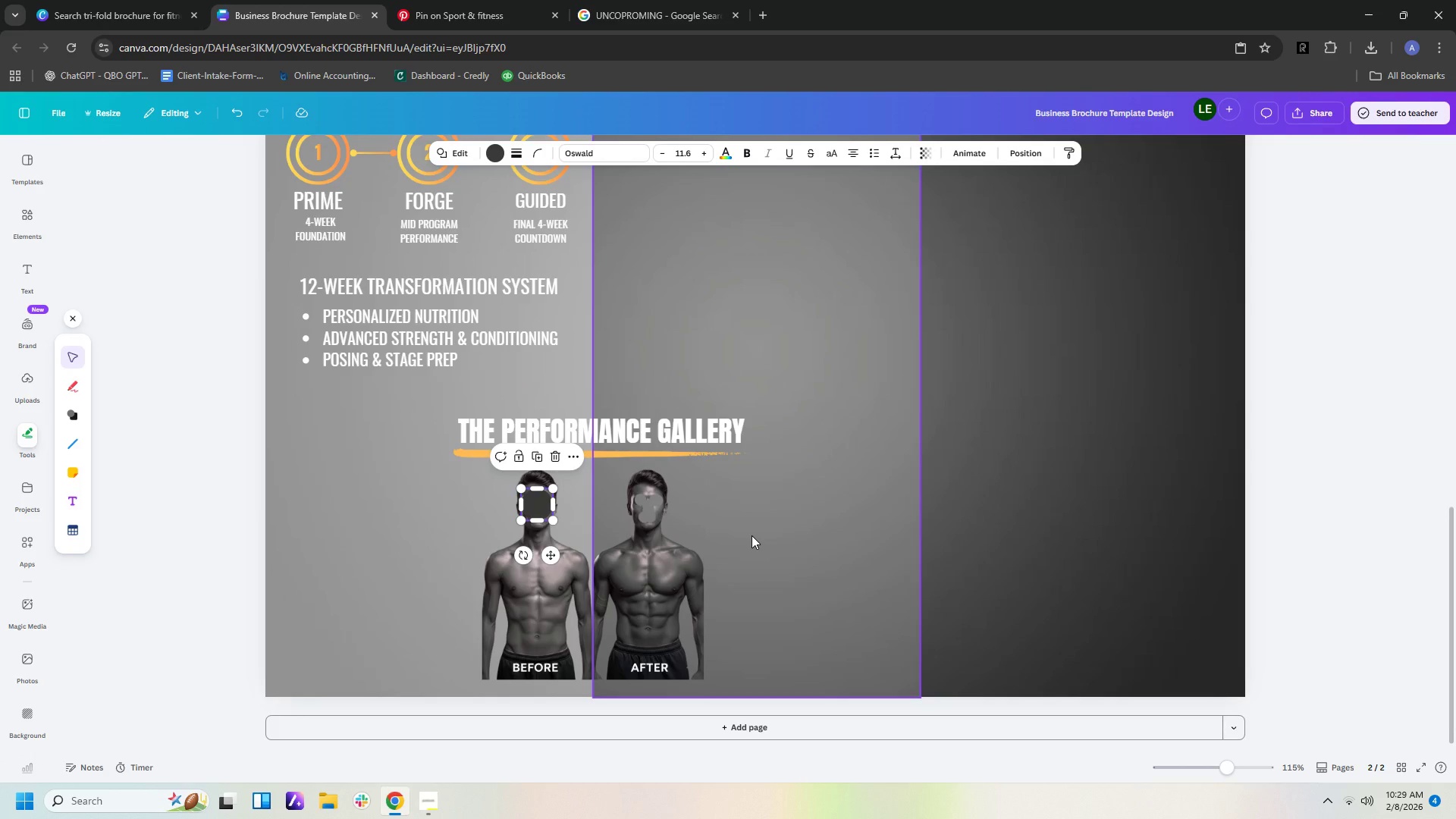 
key(ArrowRight)
 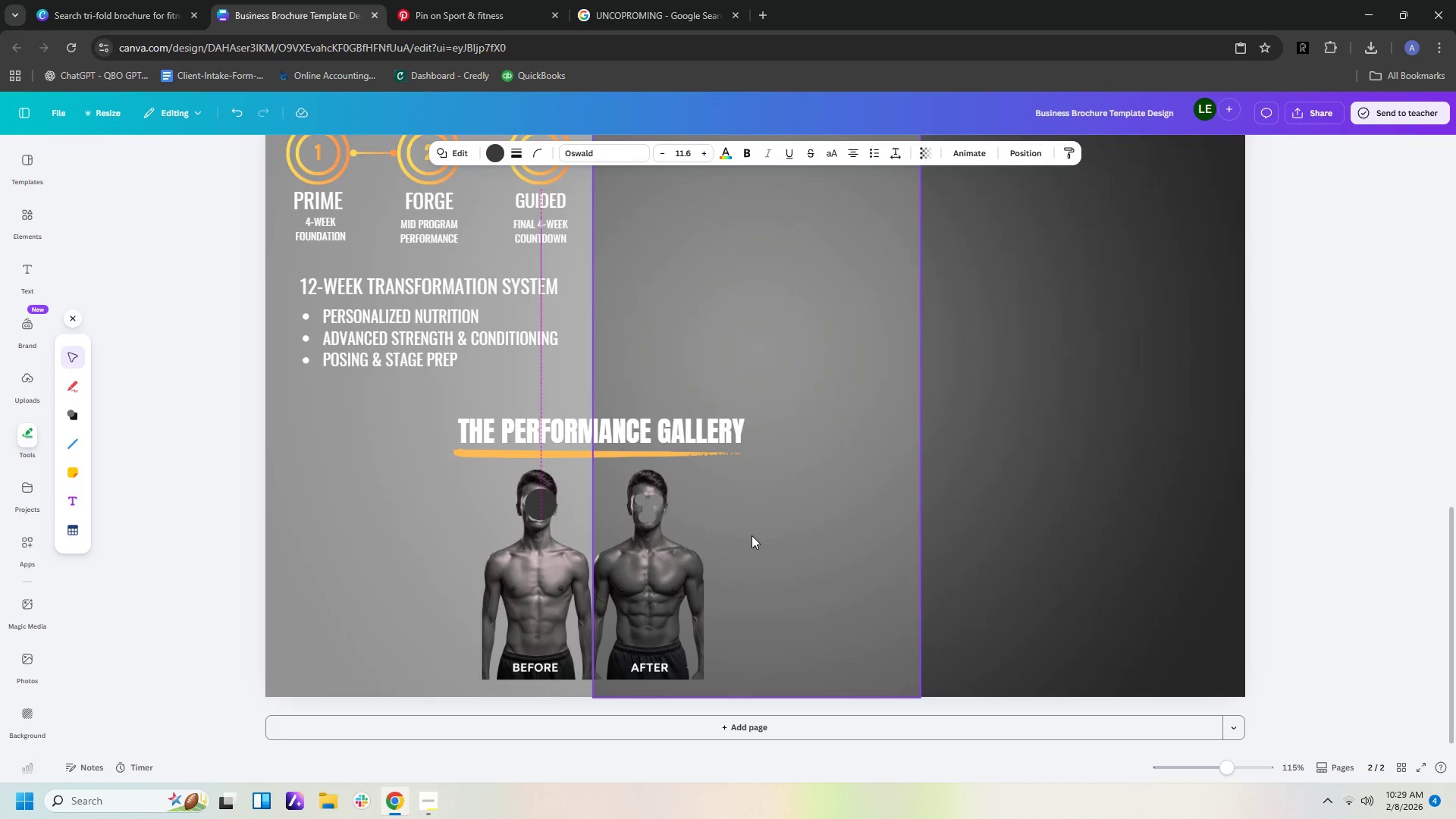 
key(ArrowLeft)
 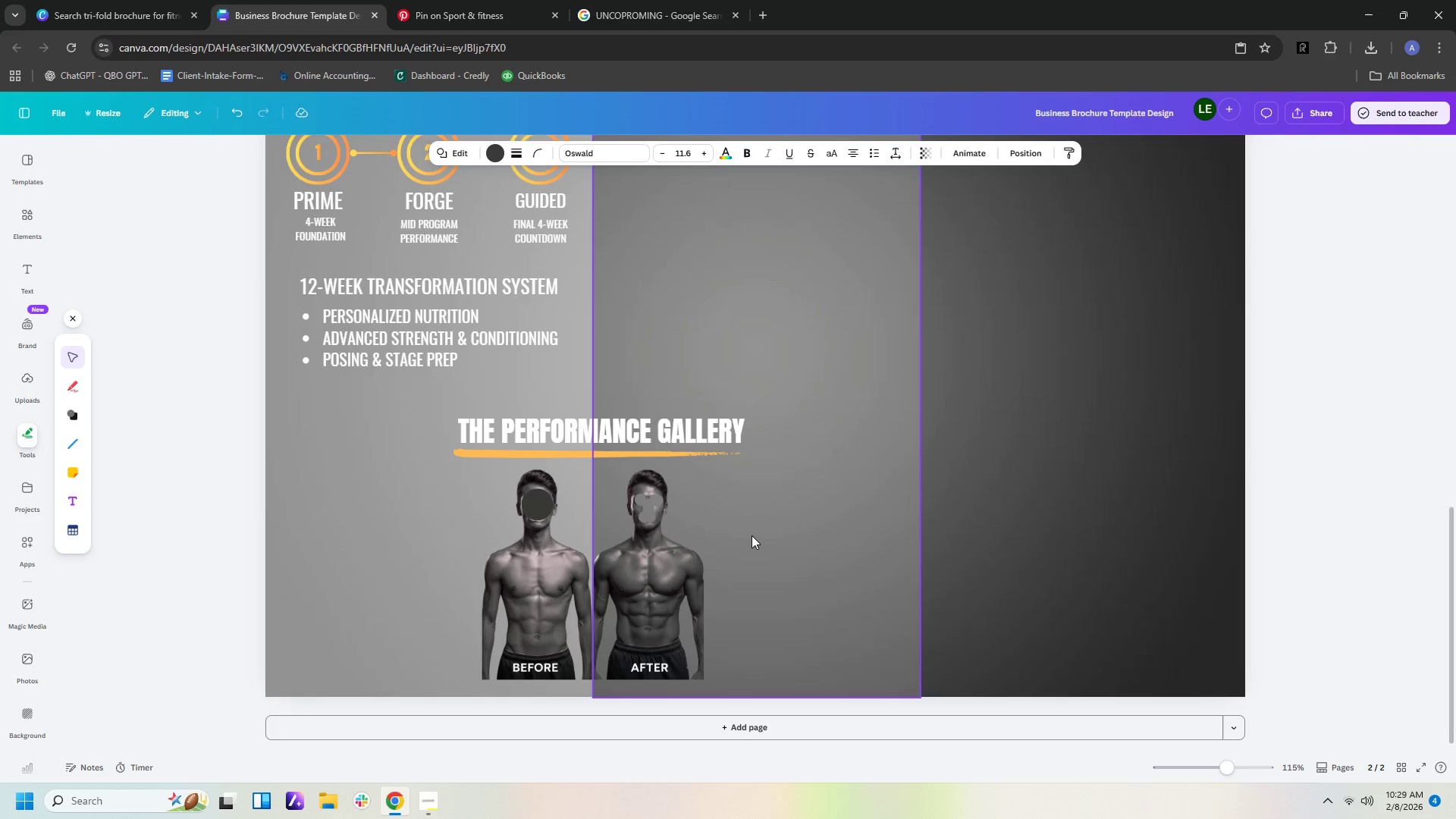 
key(ArrowDown)
 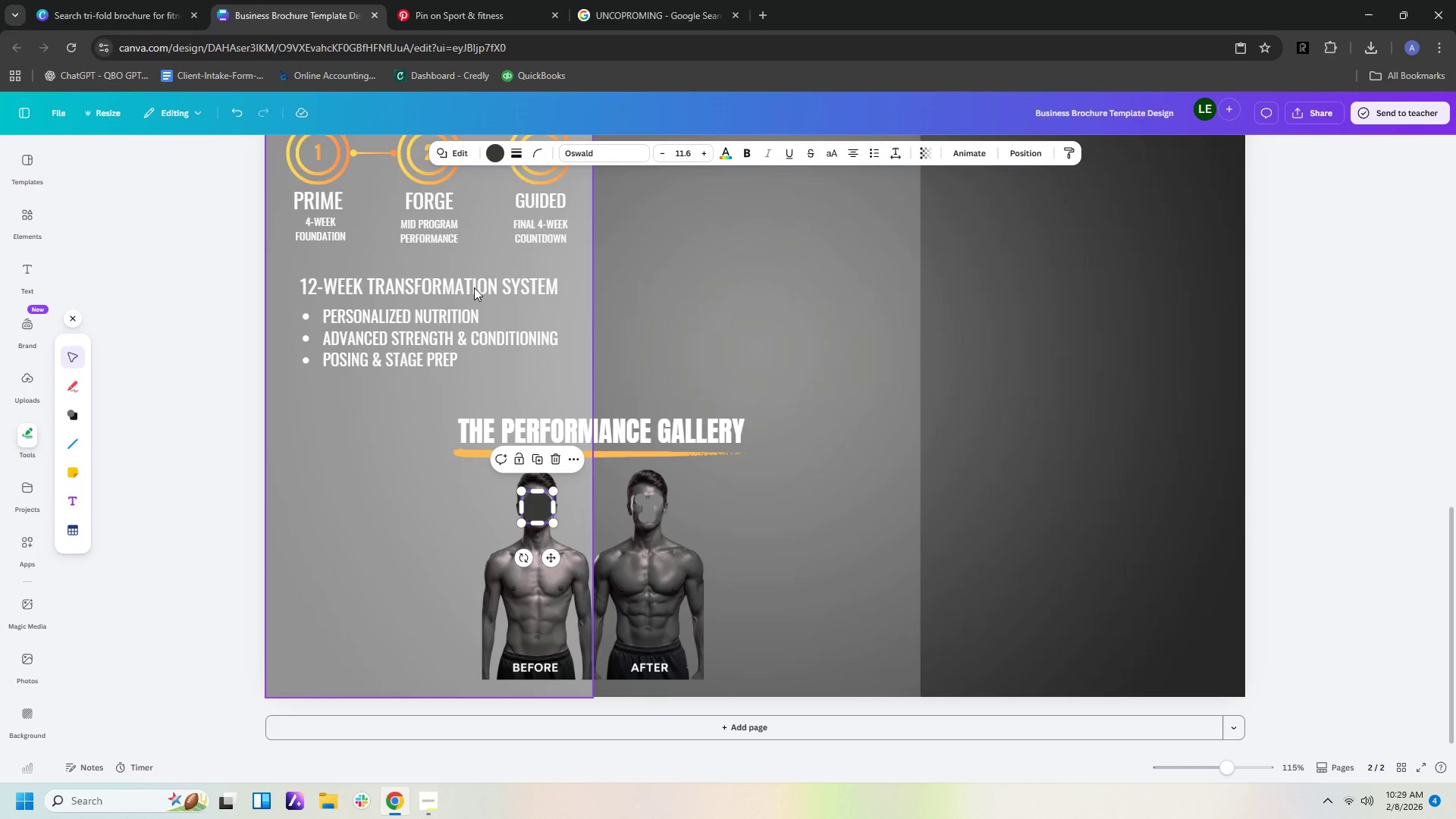 
left_click([494, 150])
 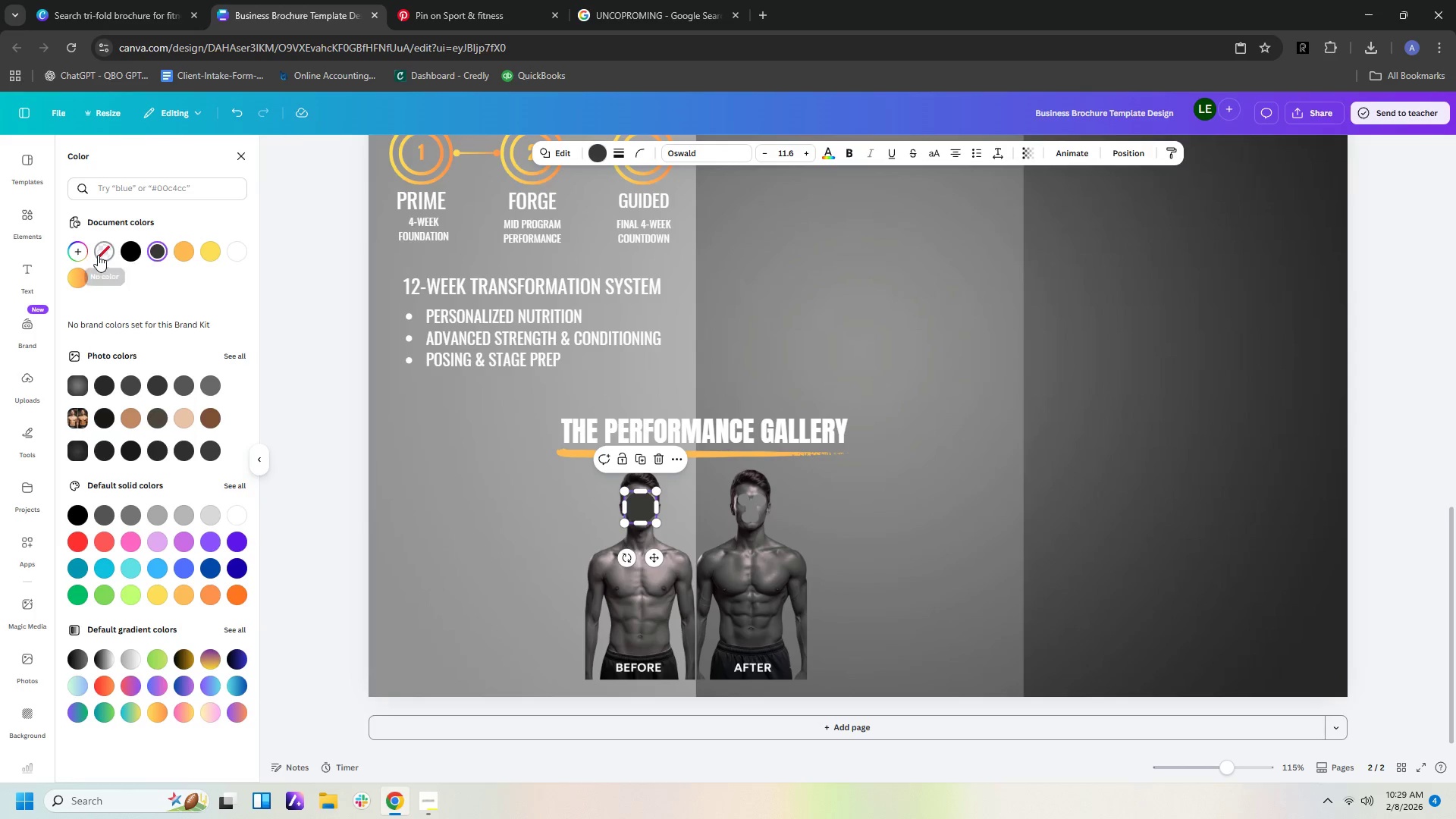 
left_click([84, 253])
 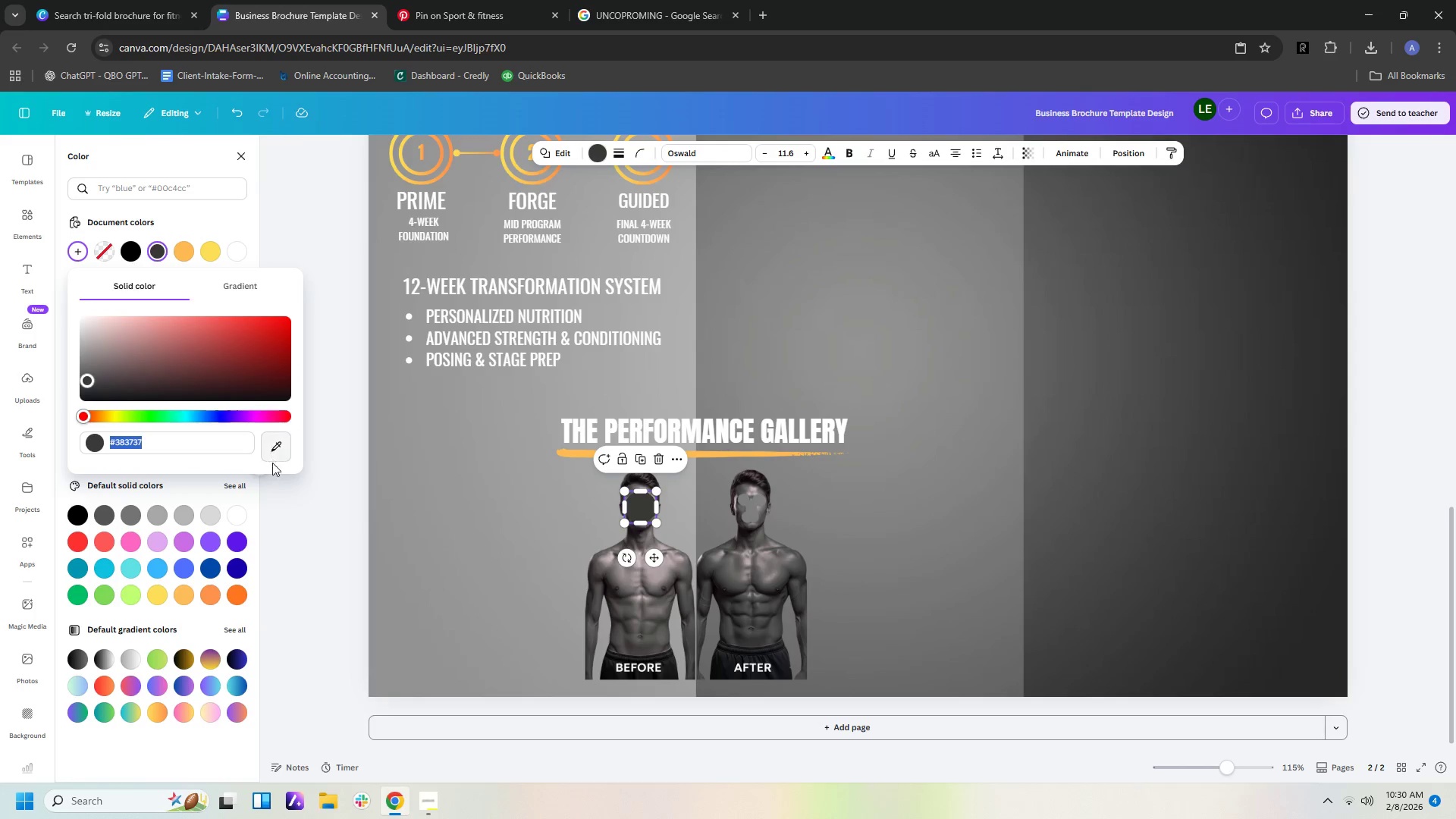 
left_click([274, 453])
 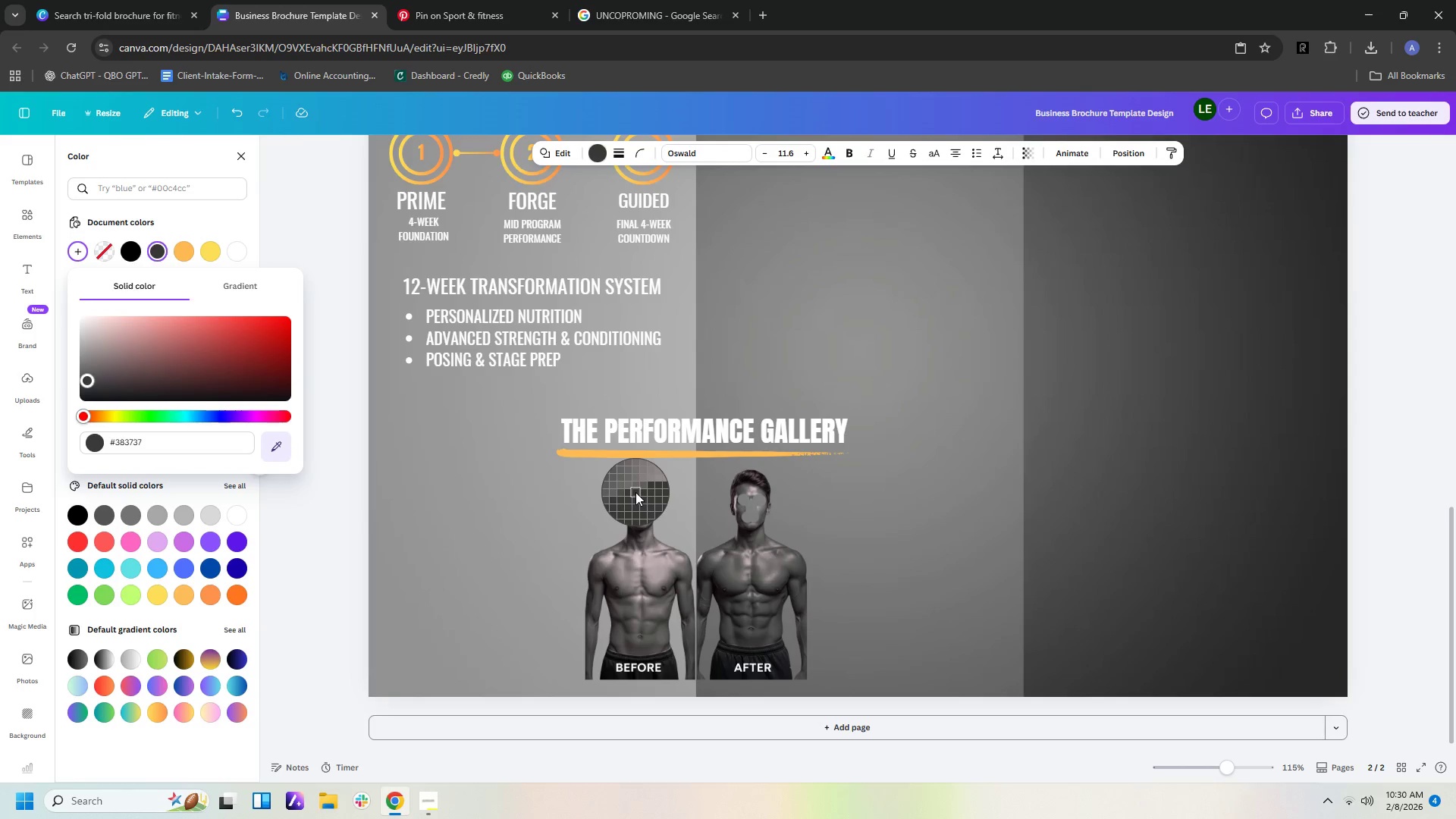 
left_click([635, 488])
 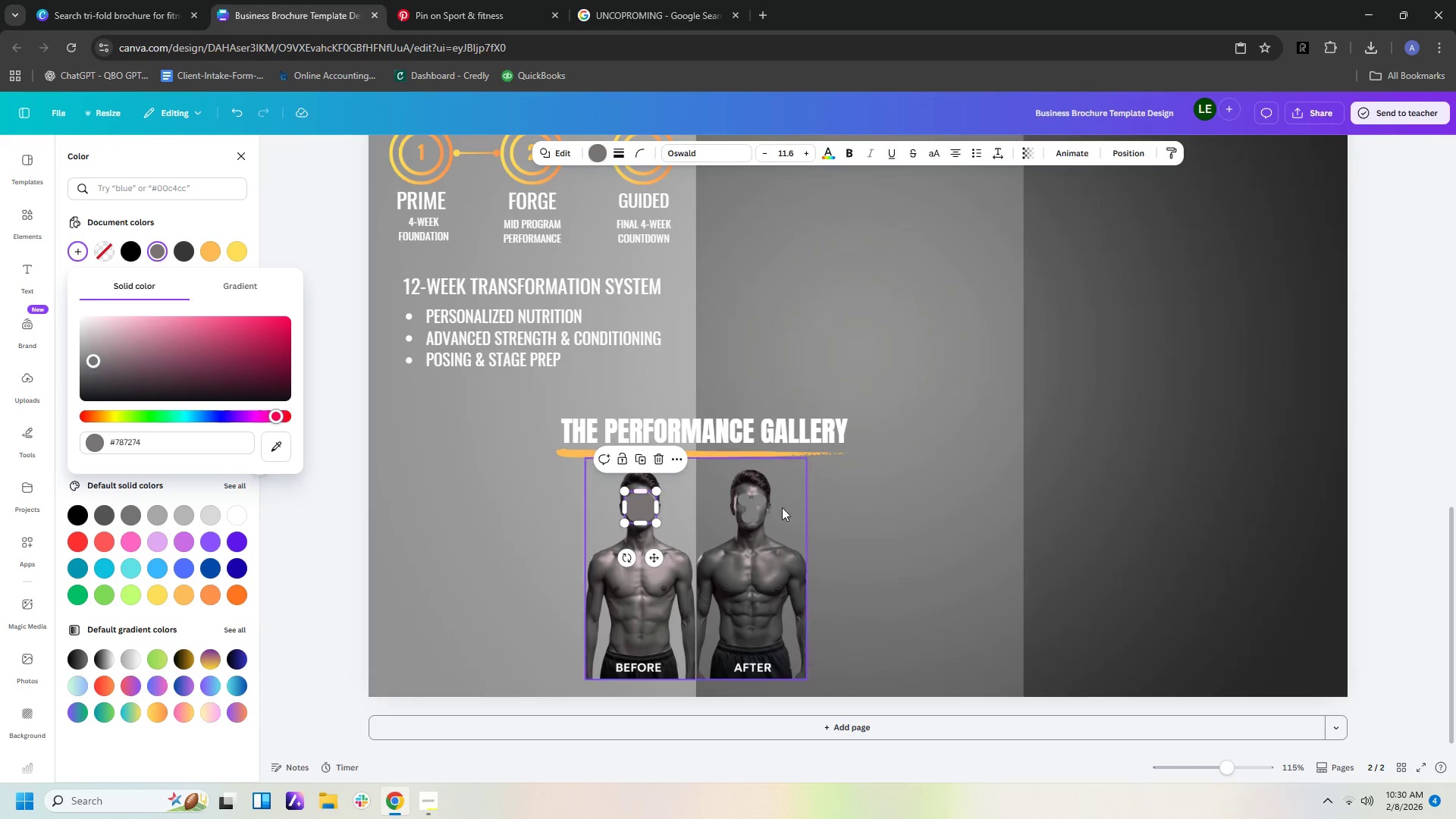 
left_click([862, 512])
 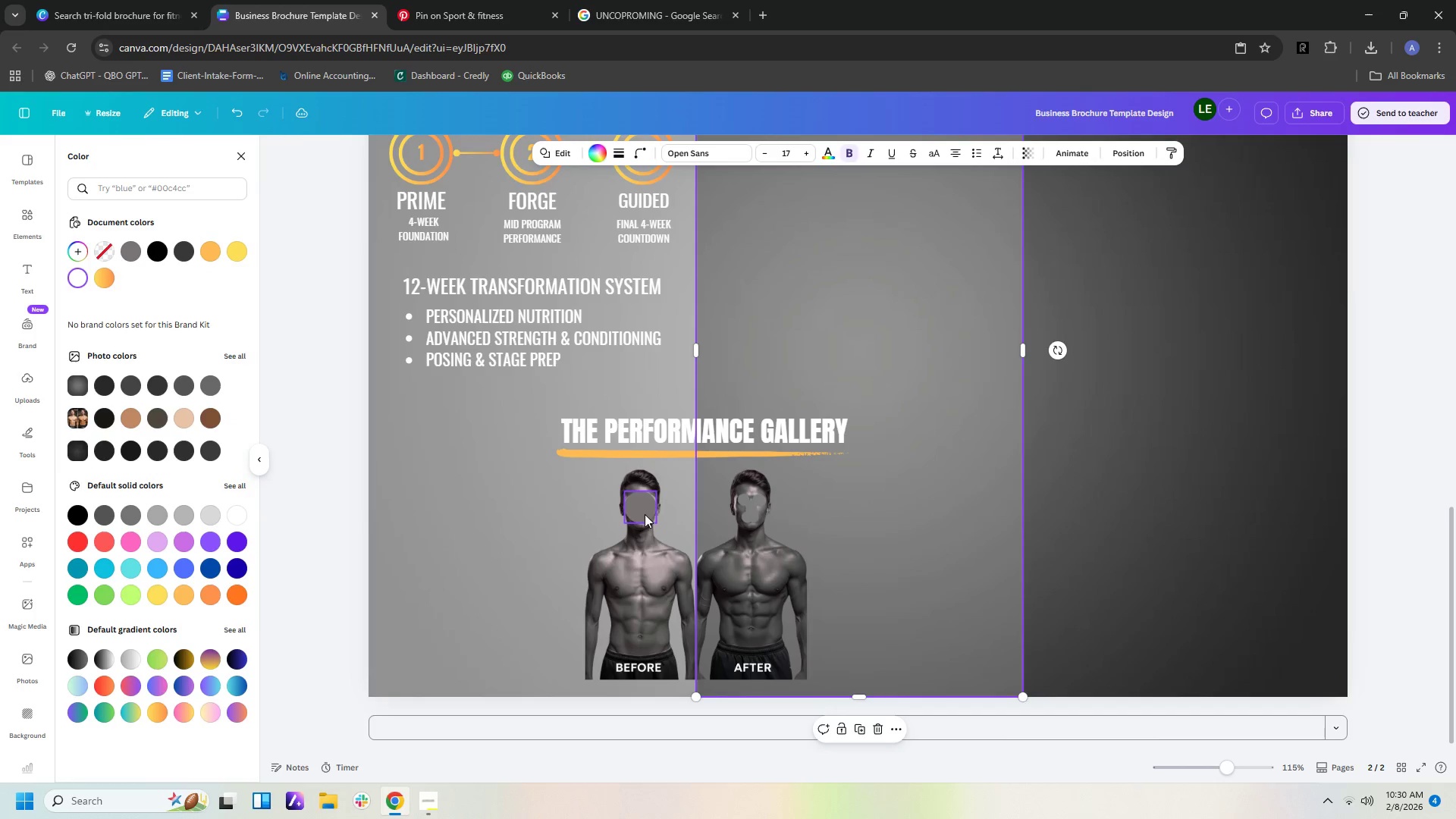 
left_click([626, 507])
 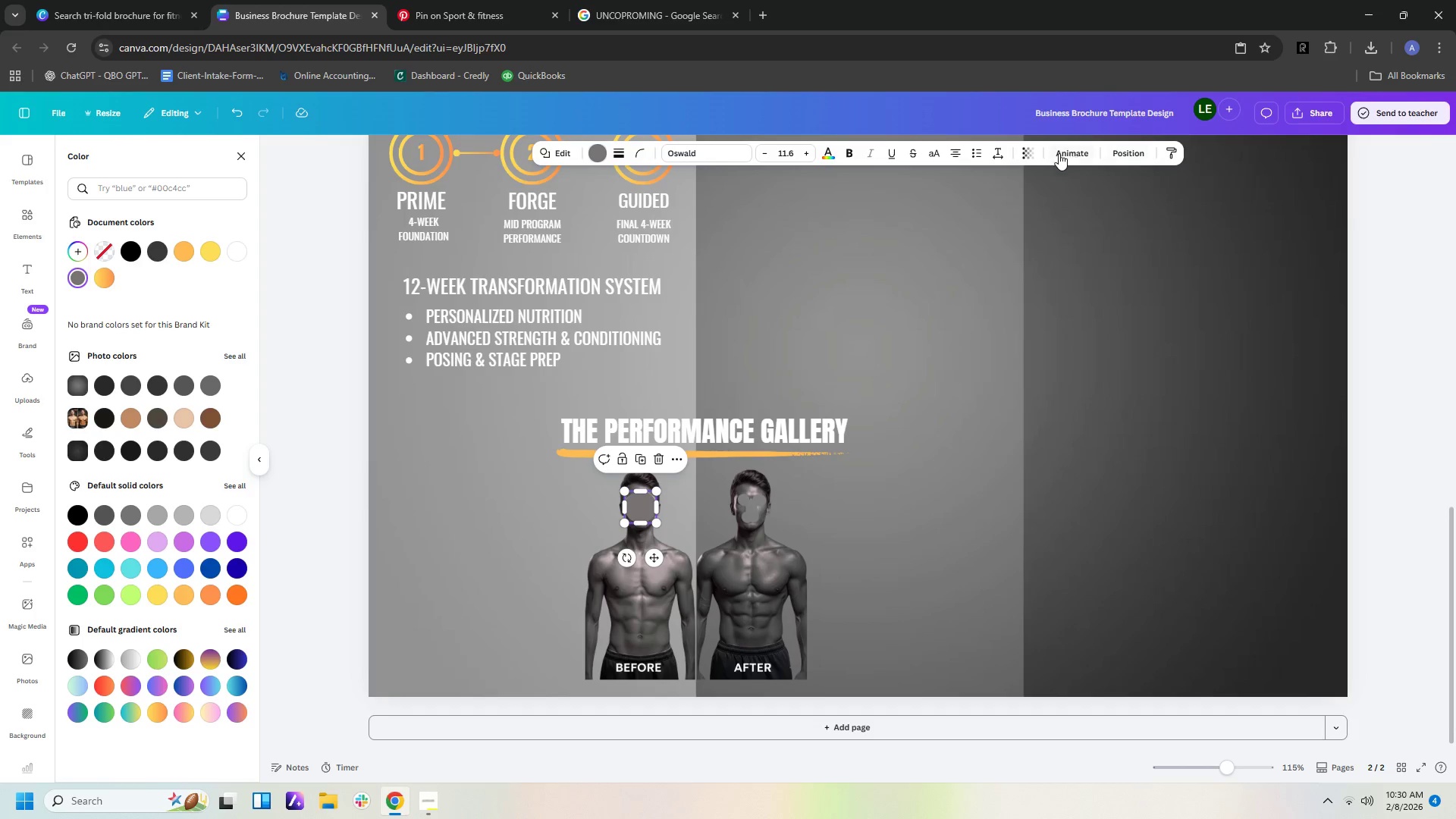 
left_click([1131, 158])
 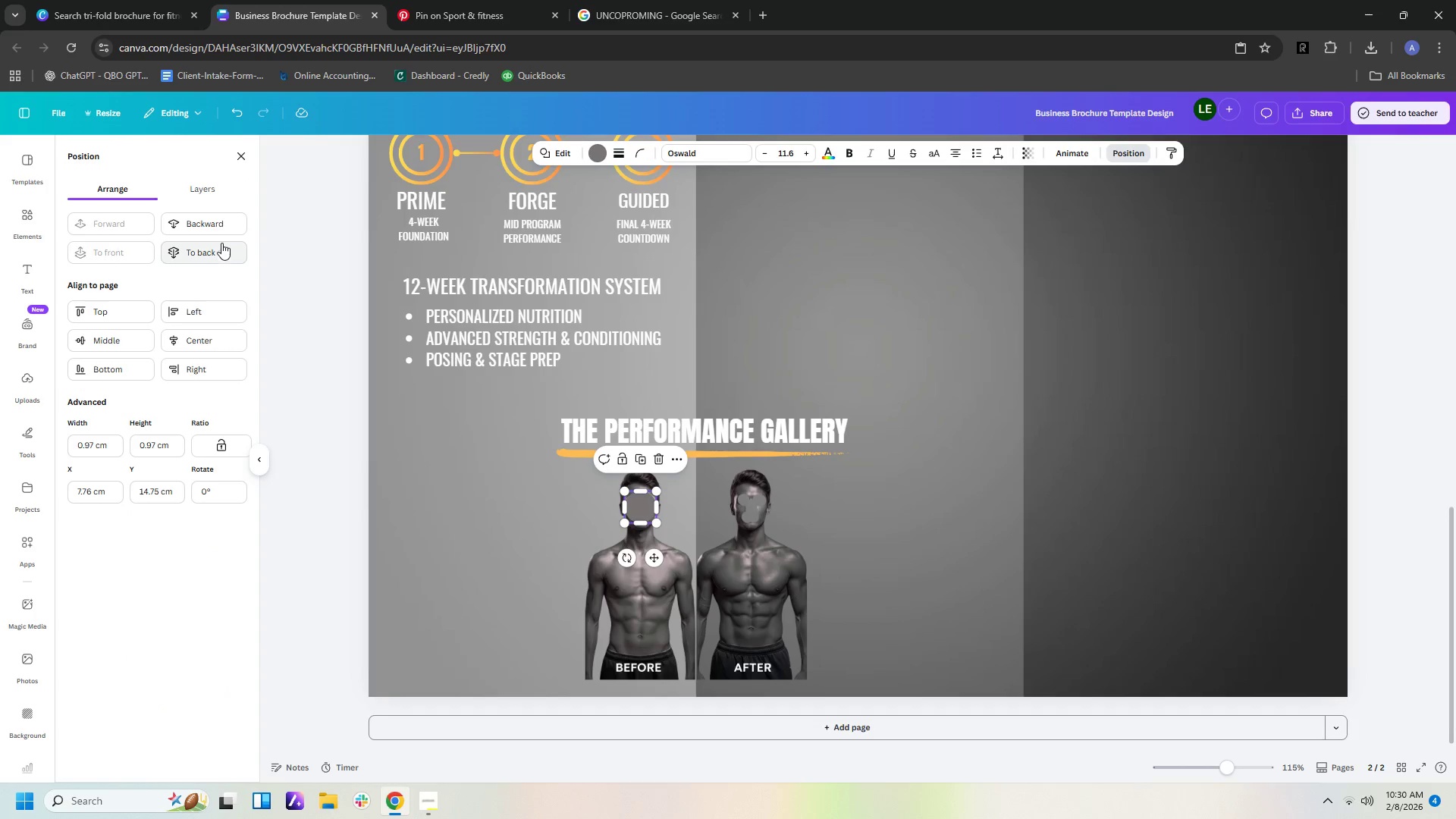 
left_click([221, 231])
 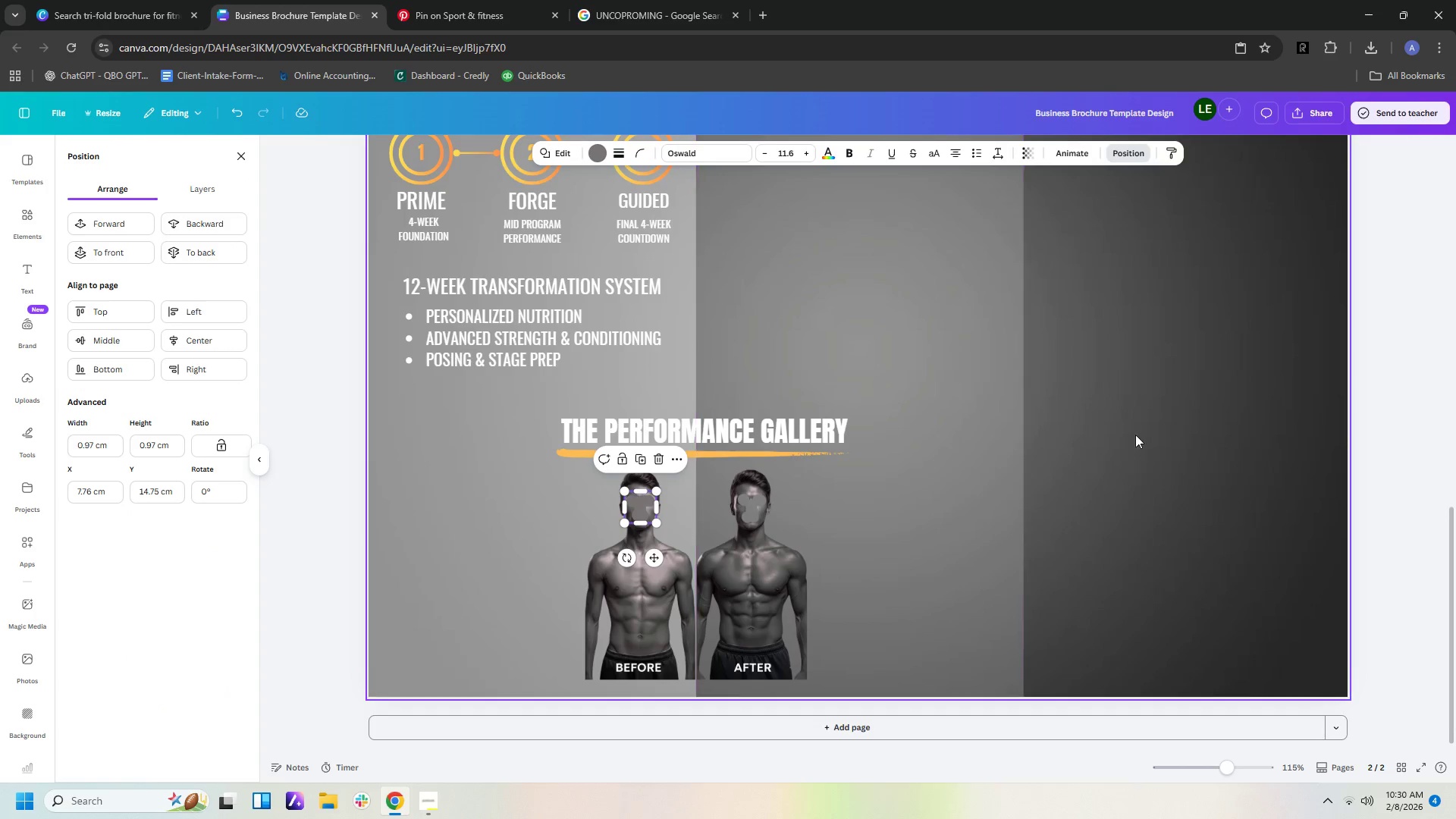 
left_click([1243, 450])
 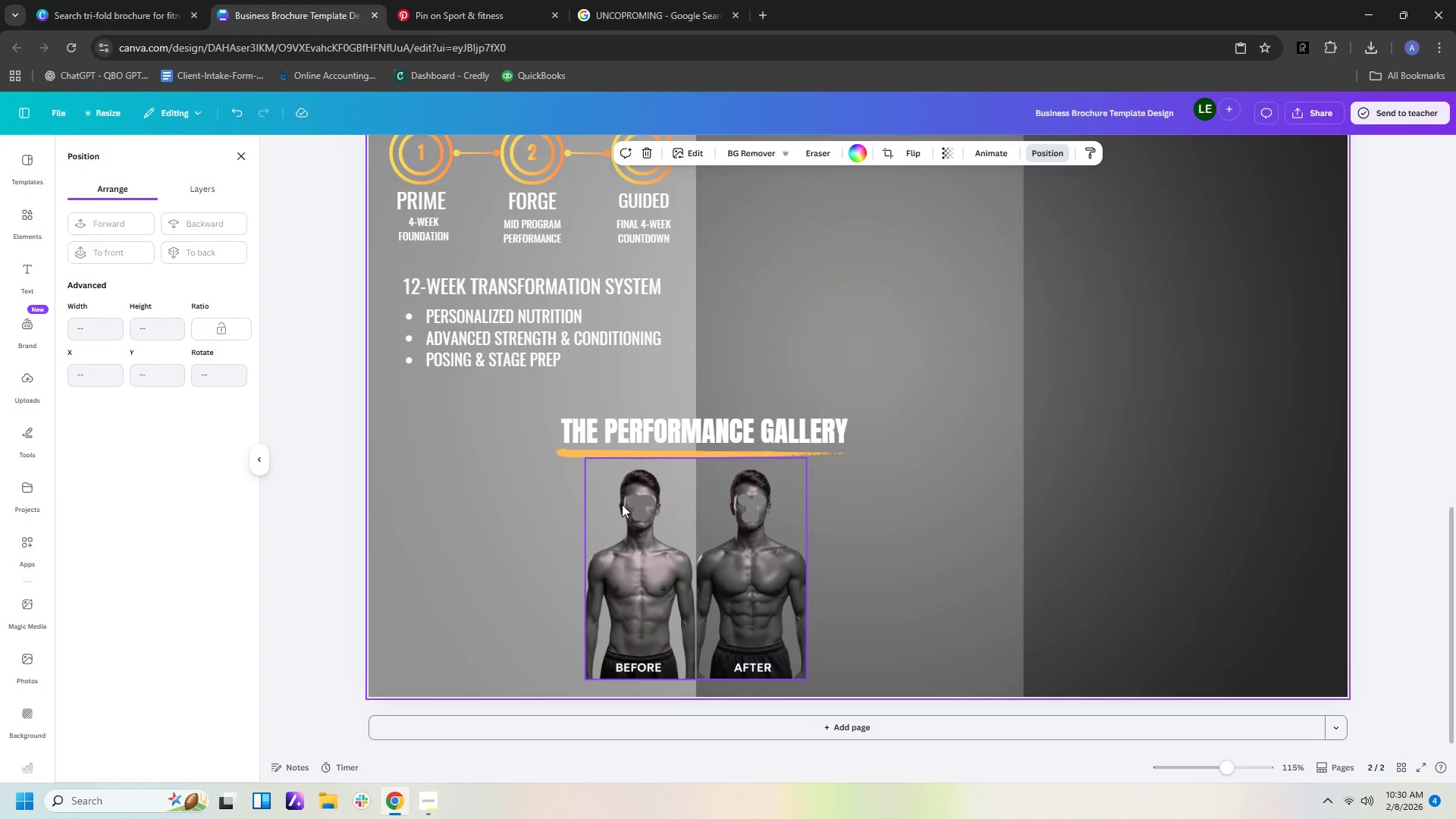 
left_click([632, 504])
 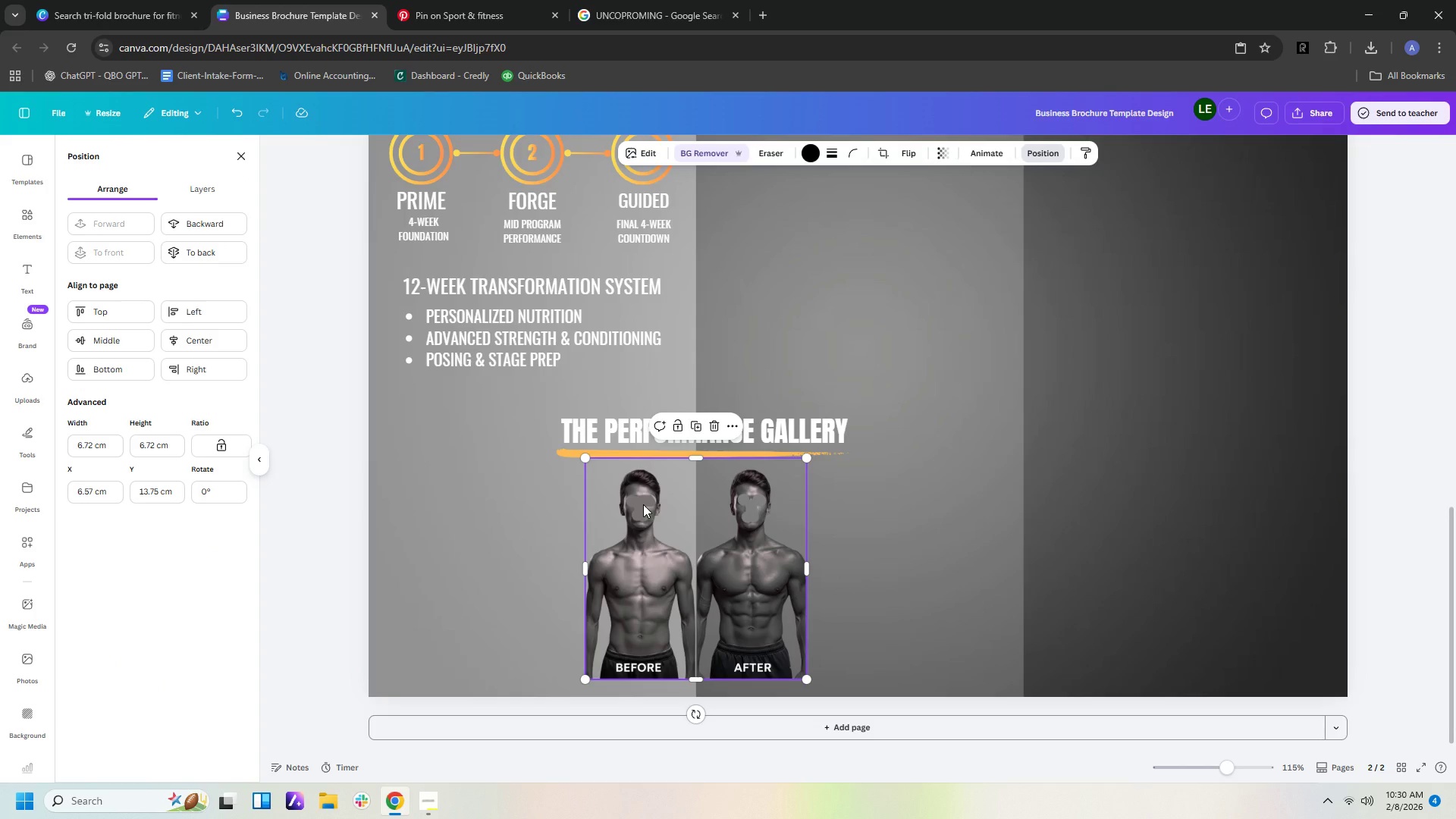 
key(Control+Z)
 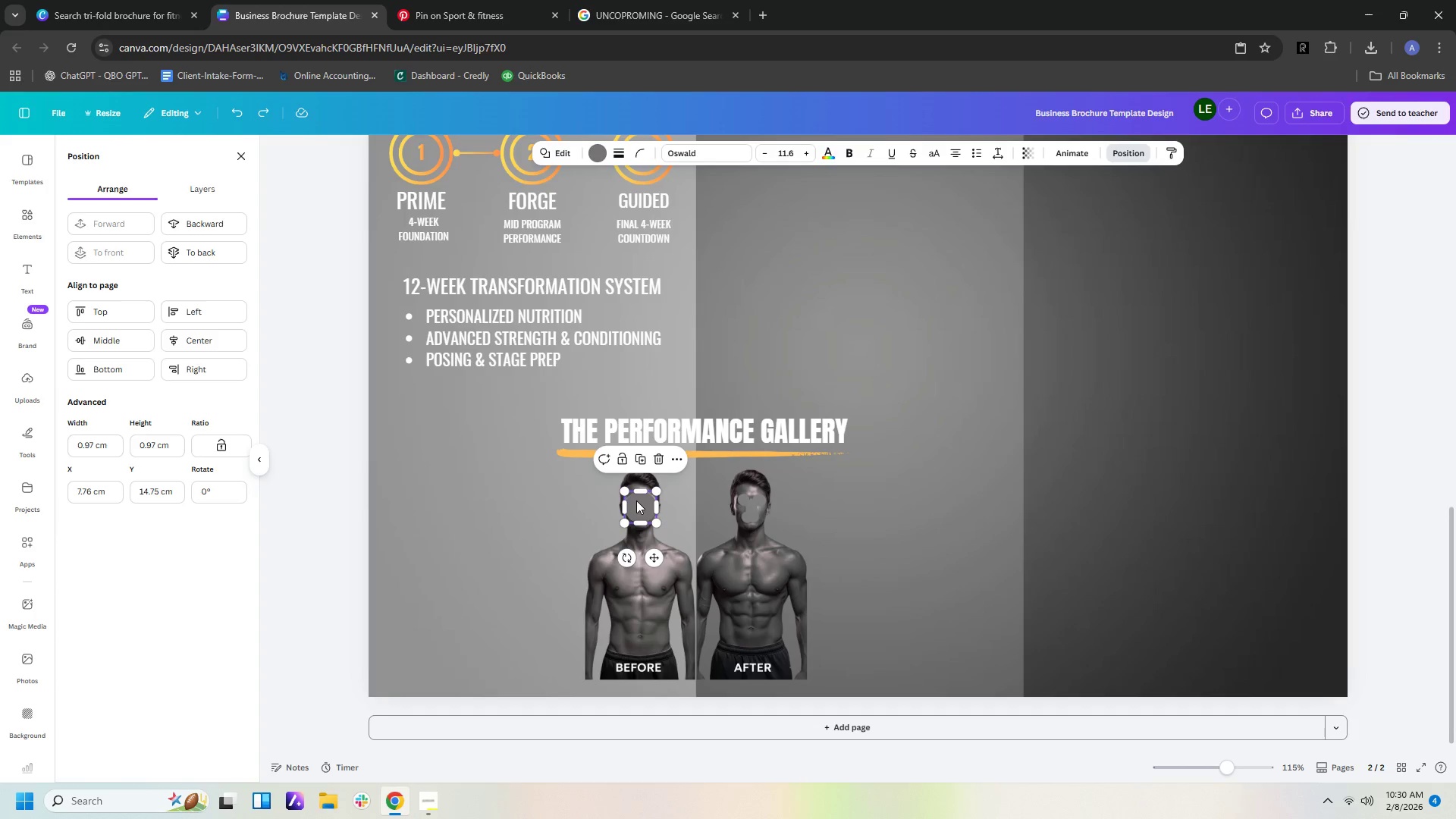 
left_click([591, 153])
 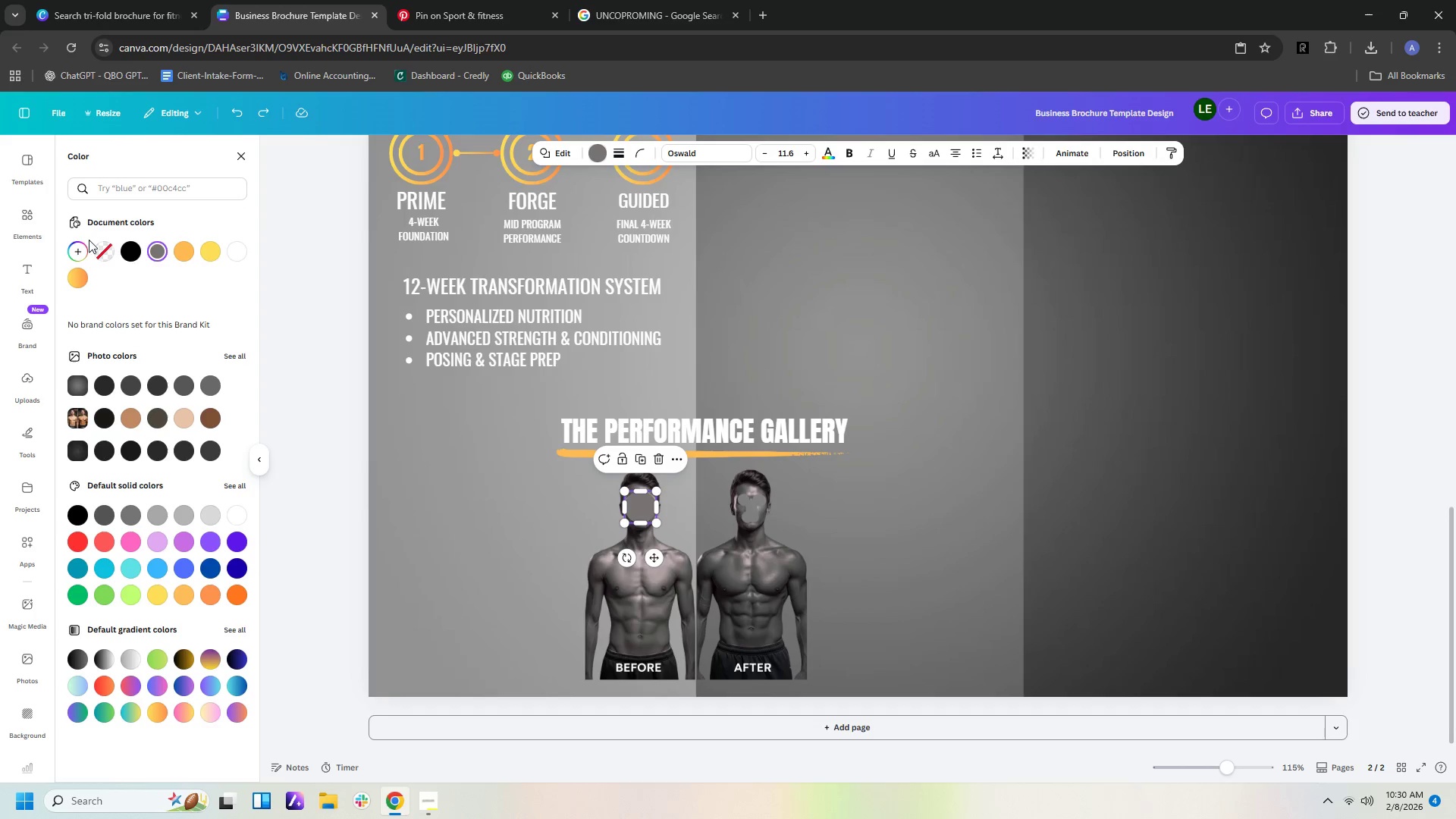 
left_click([83, 251])
 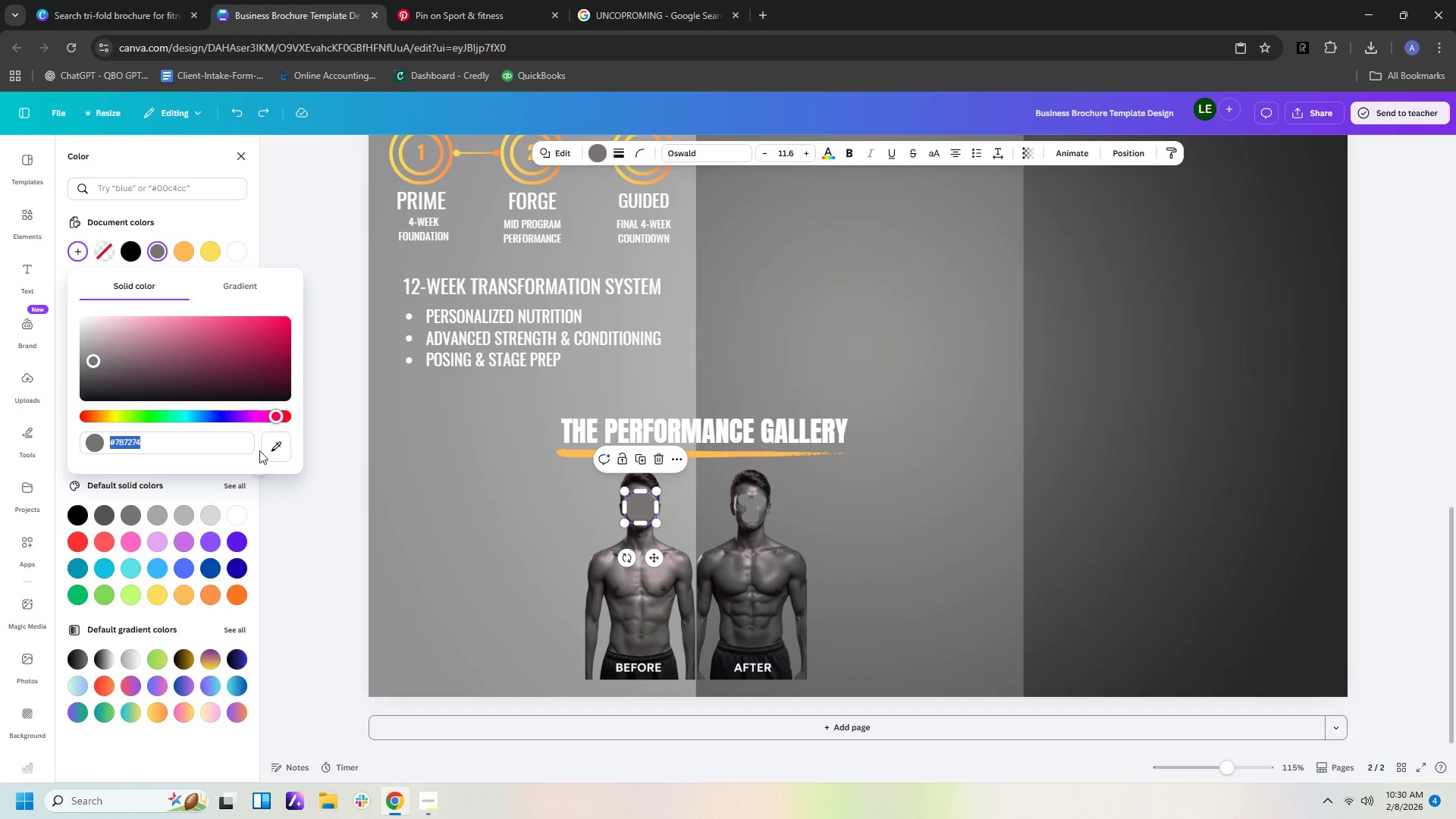 
left_click([269, 450])
 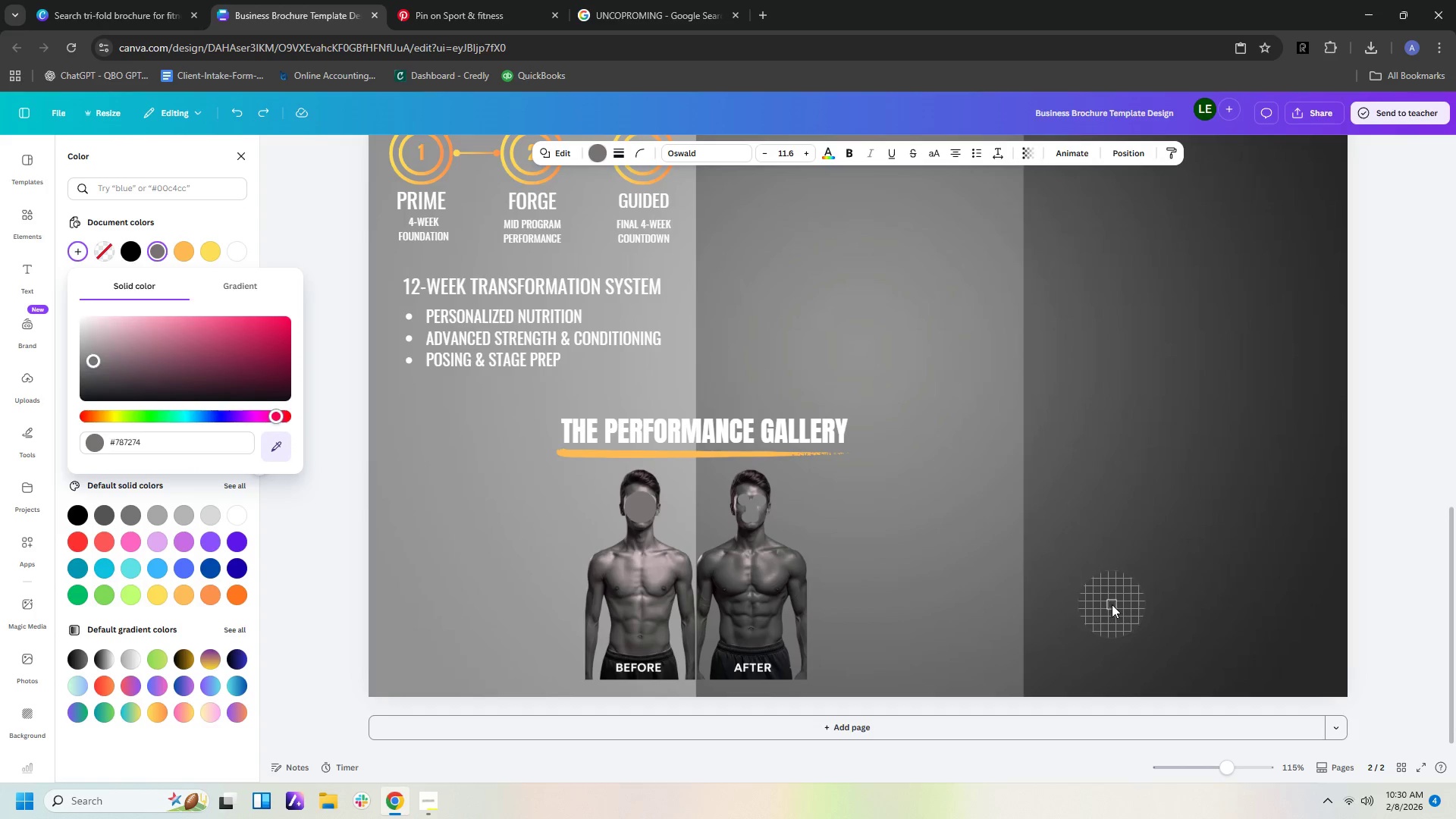 
hold_key(key=ControlLeft, duration=1.14)
scroll: coordinate [1112, 596], scroll_direction: up, amount: 2.0
 